 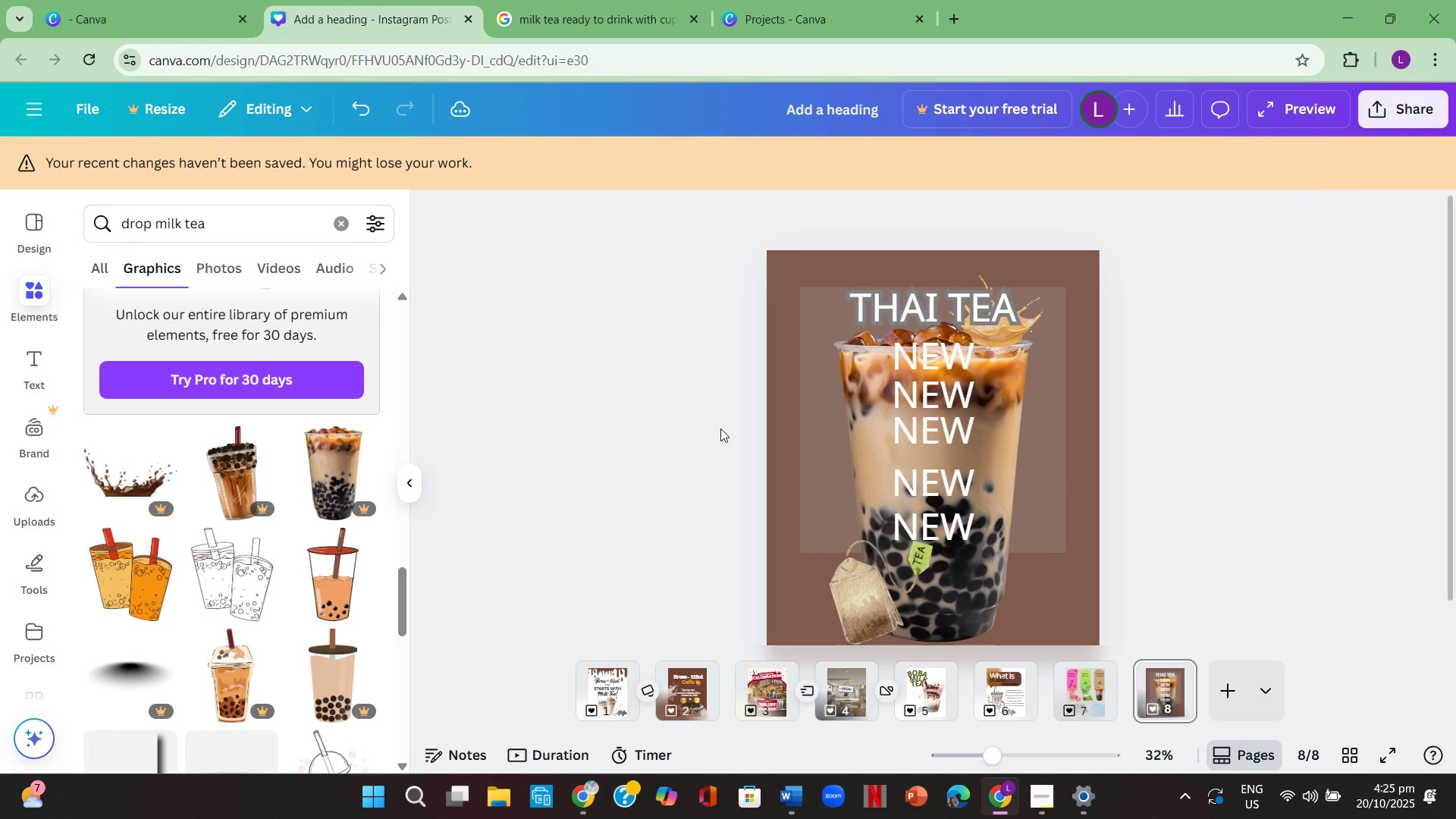 
left_click([1215, 690])
 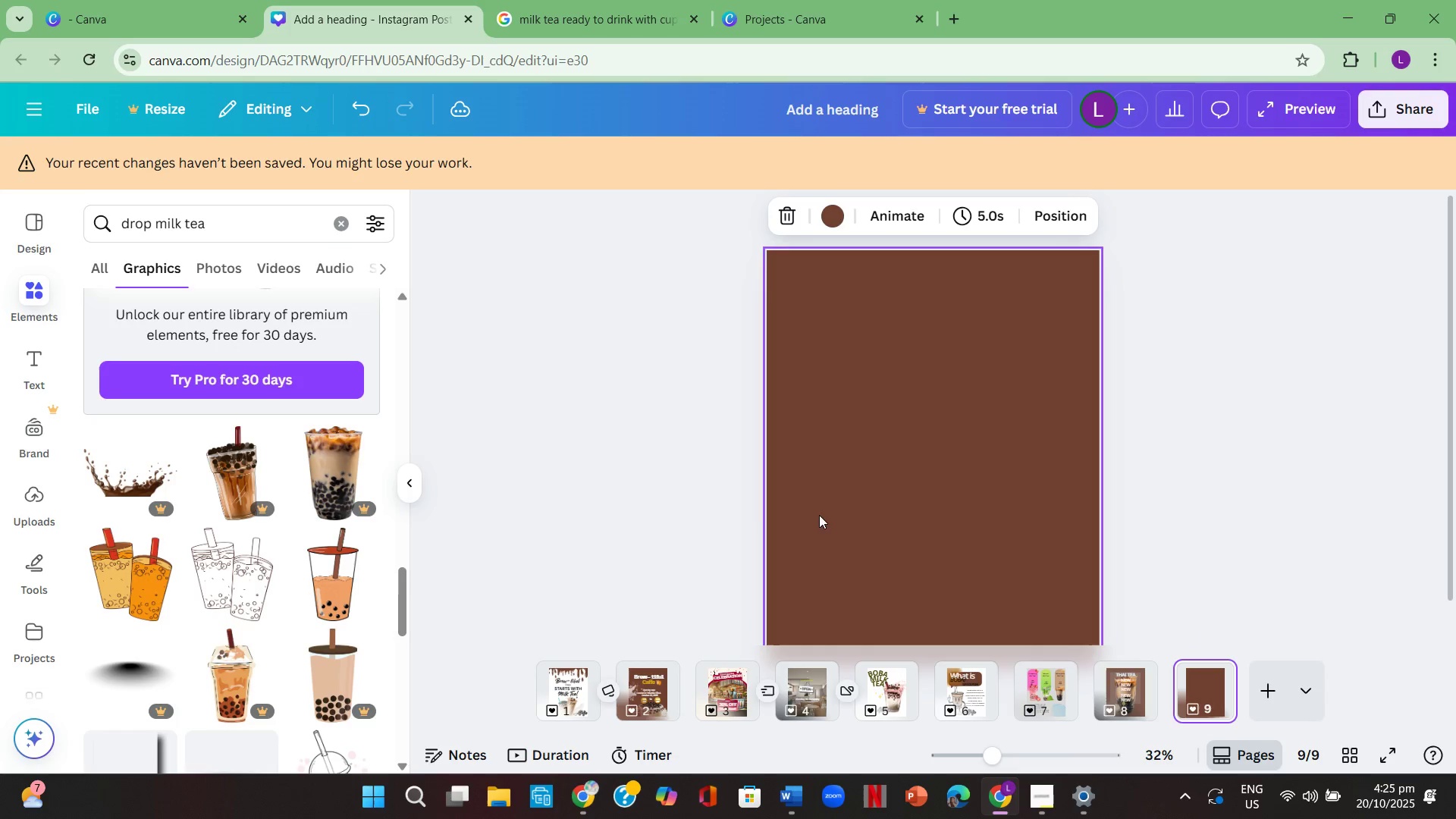 
left_click([750, 510])
 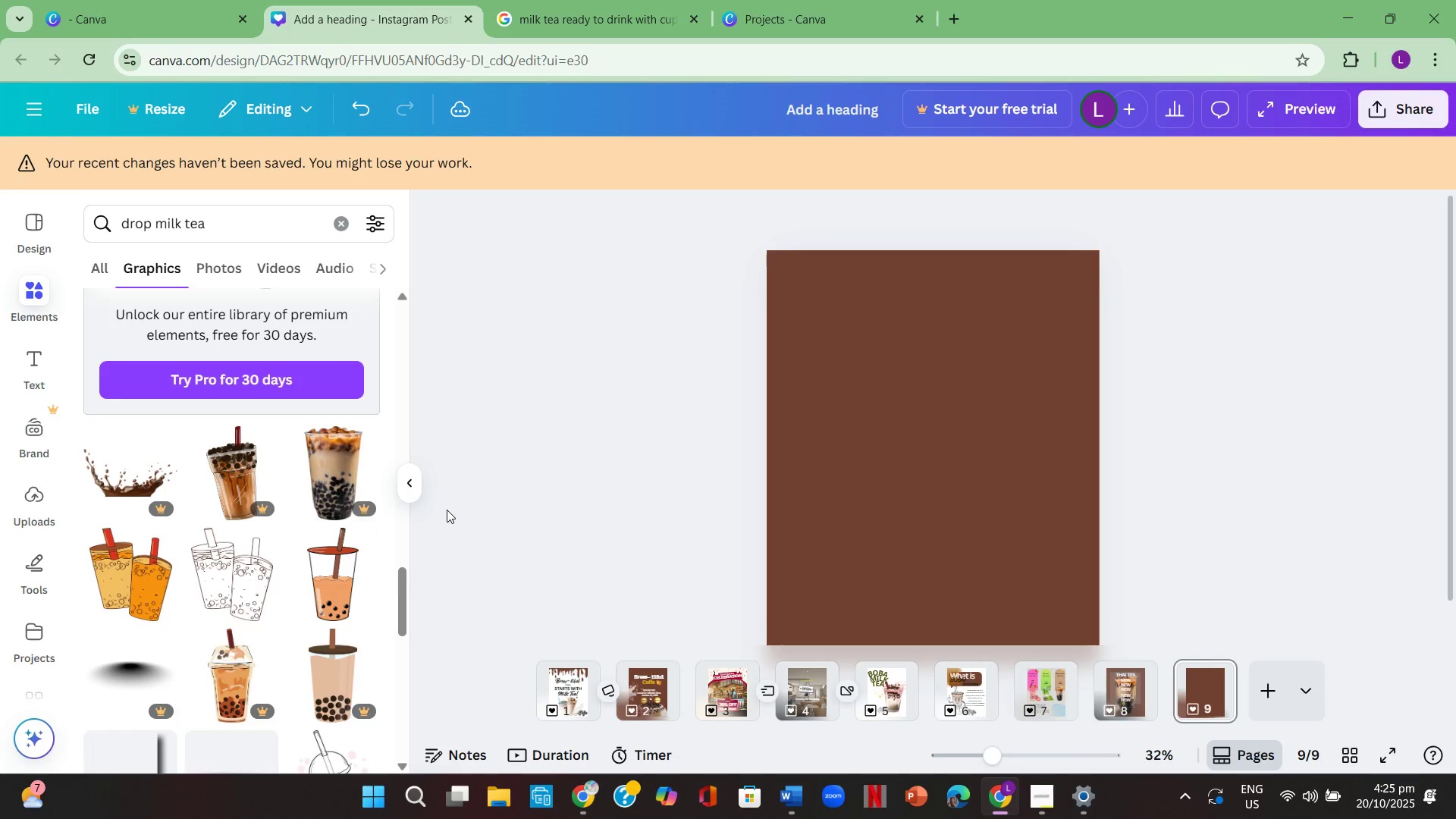 
left_click([419, 476])
 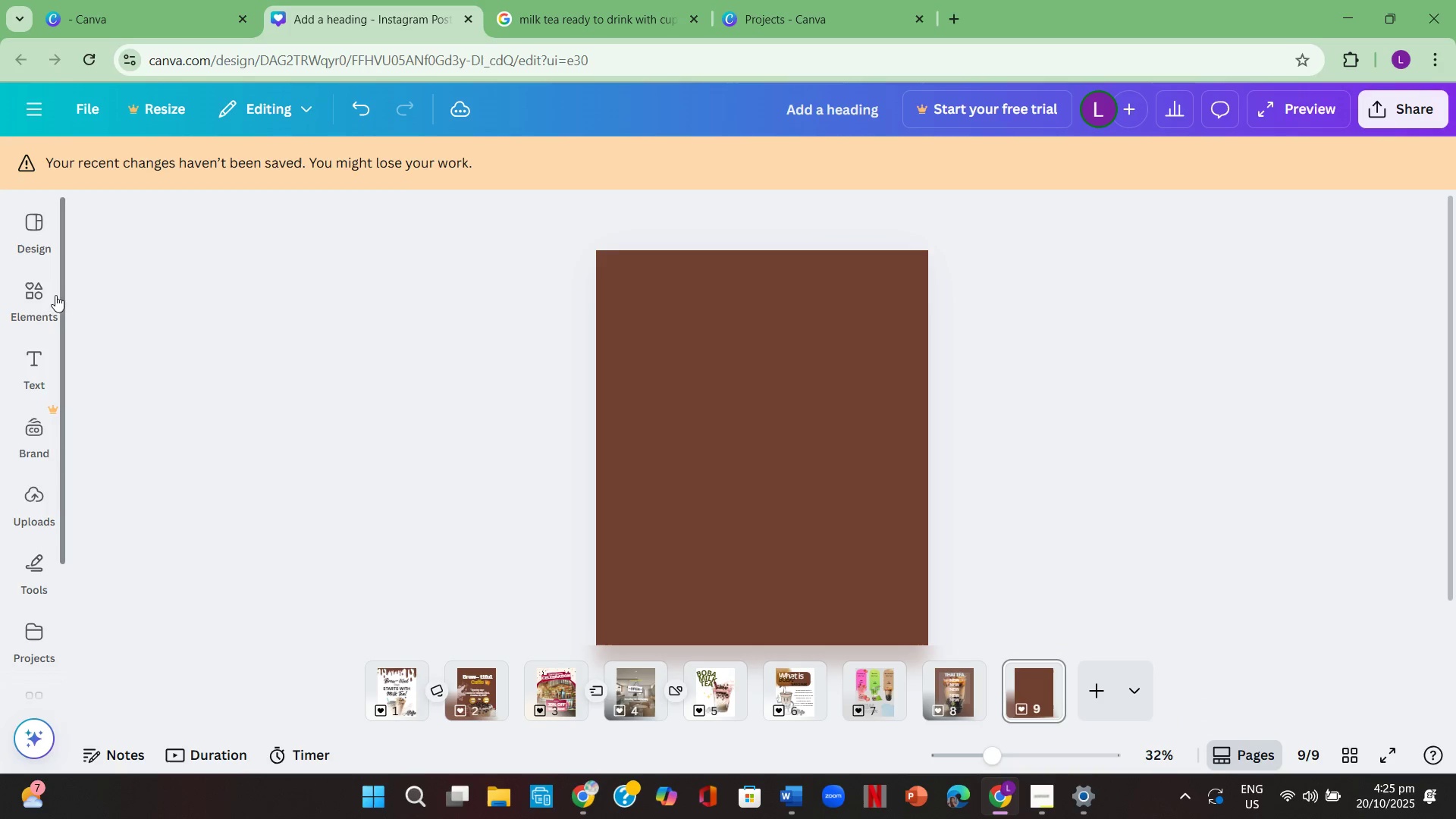 
left_click([45, 296])
 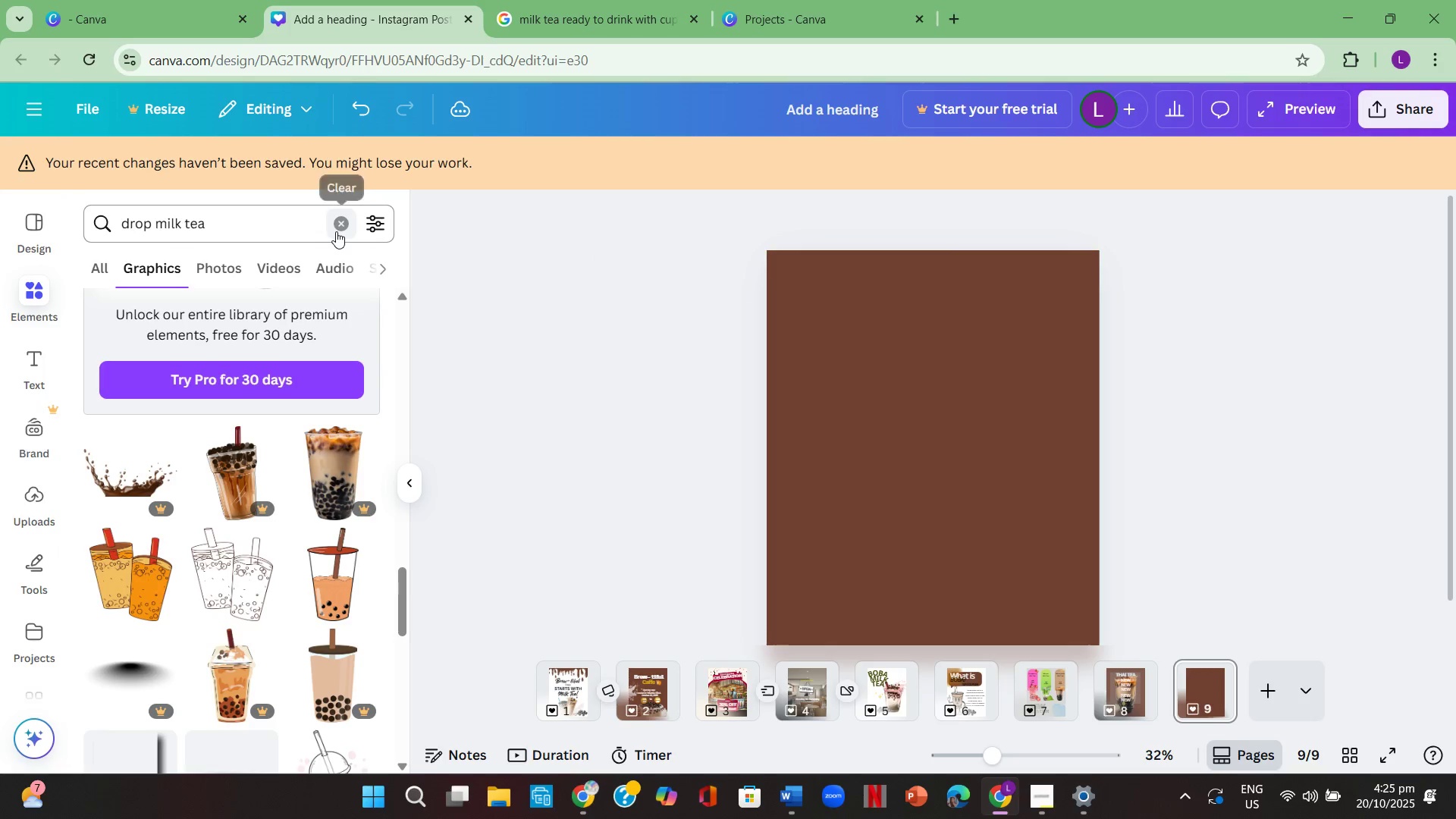 
left_click([336, 231])
 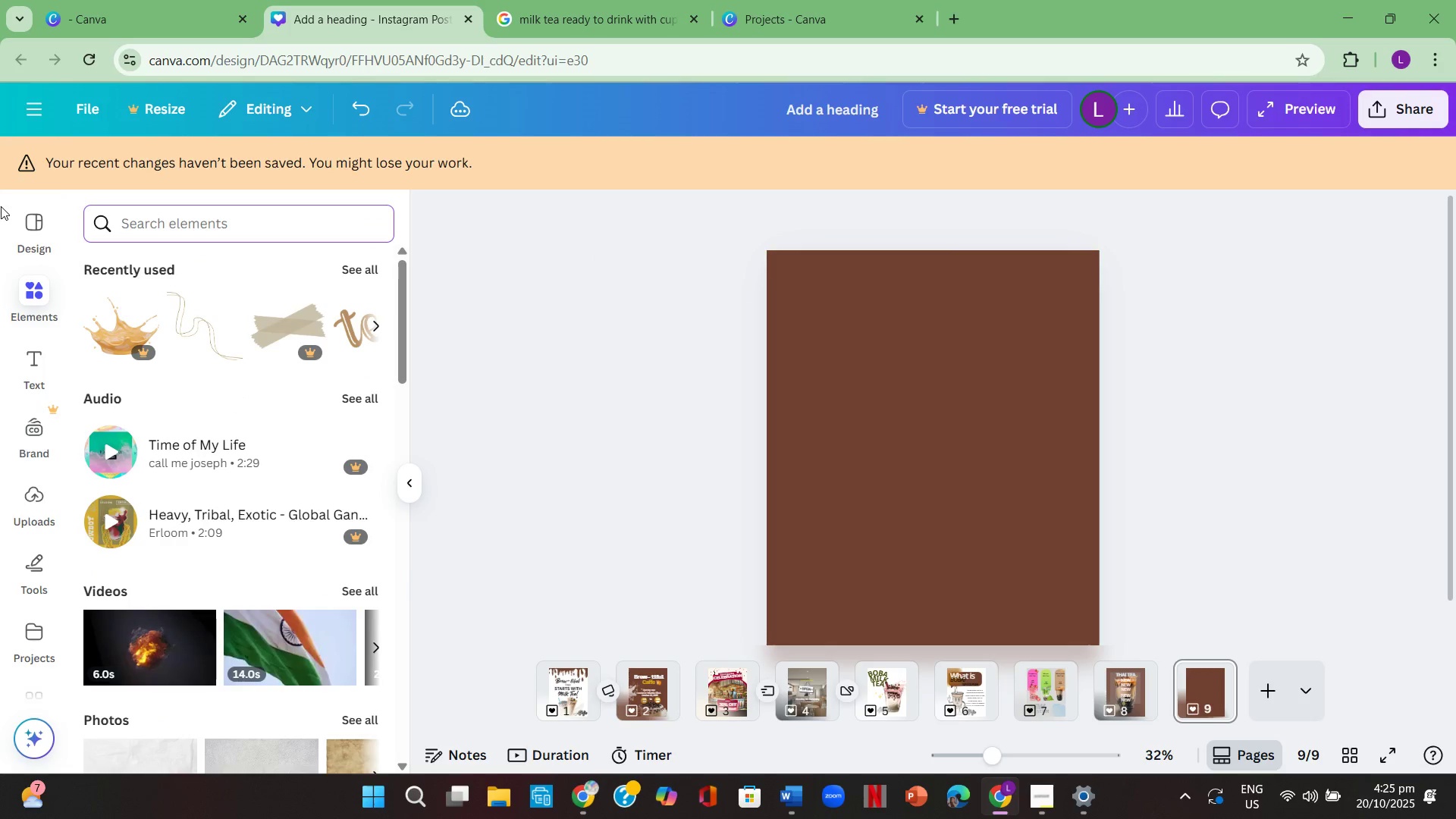 
left_click([49, 222])
 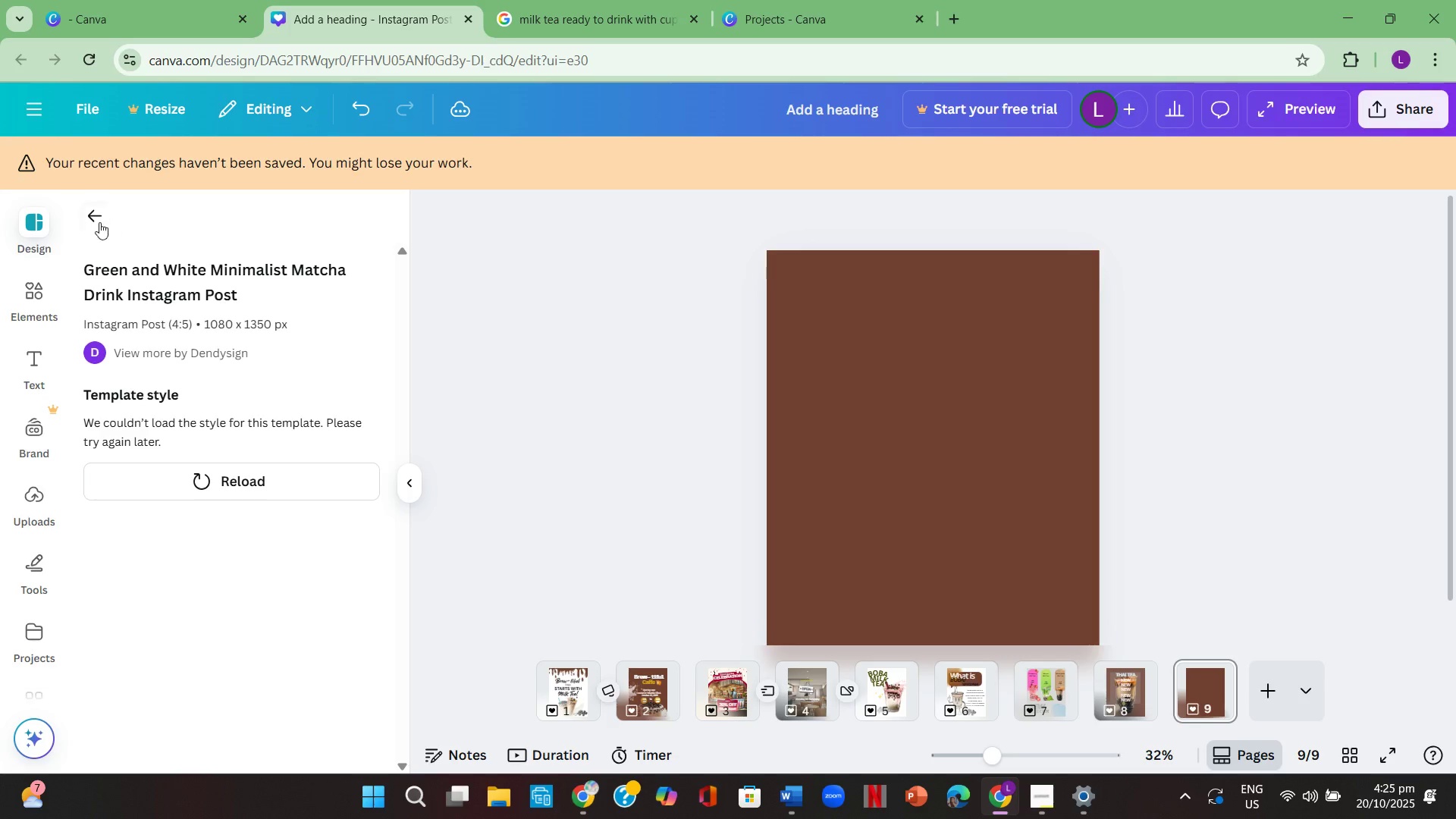 
left_click([96, 222])
 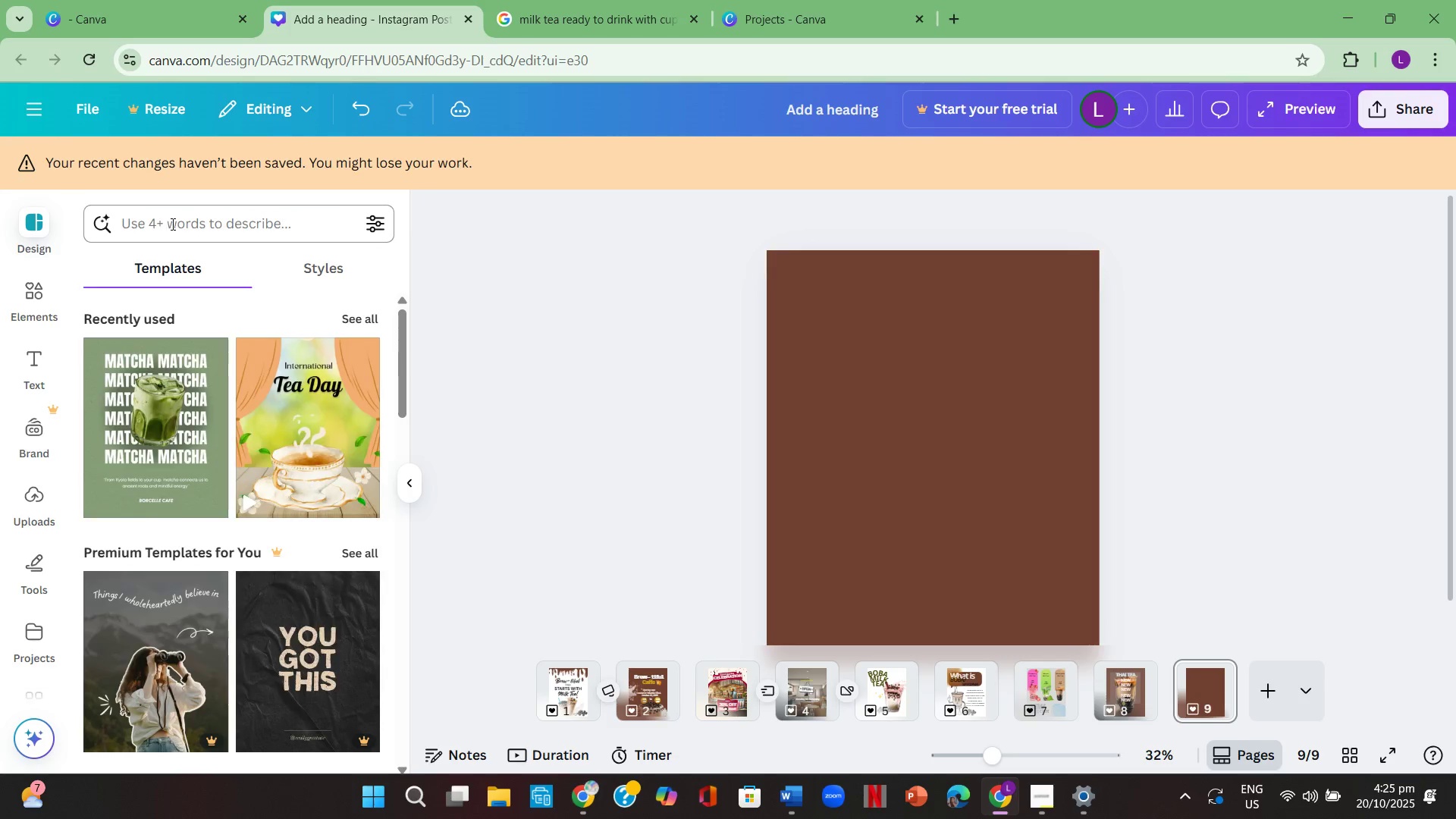 
left_click([173, 224])
 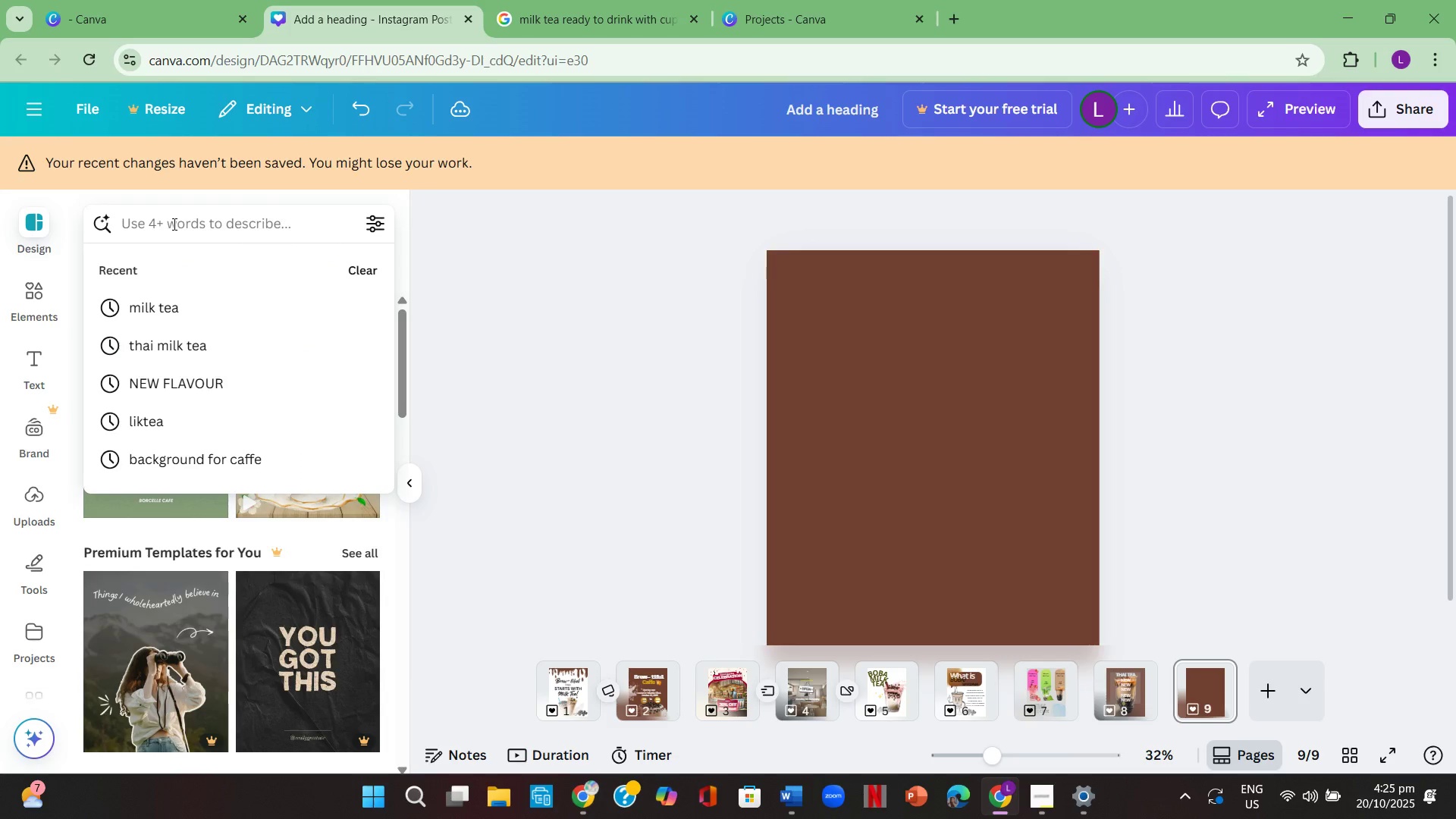 
type(n)
key(Backspace)
type(buy one take on)
key(Backspace)
type(ne)
 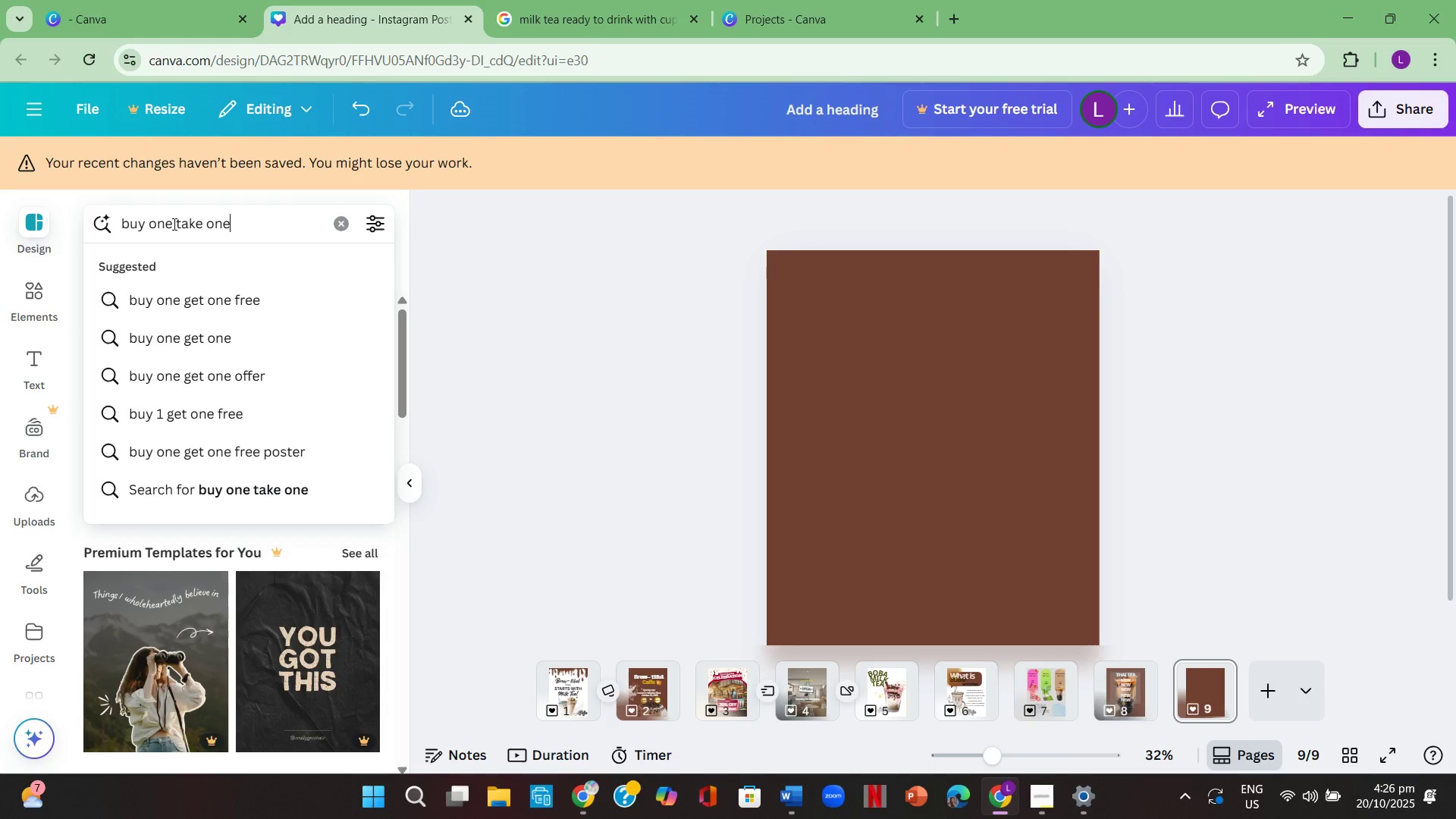 
key(Enter)
 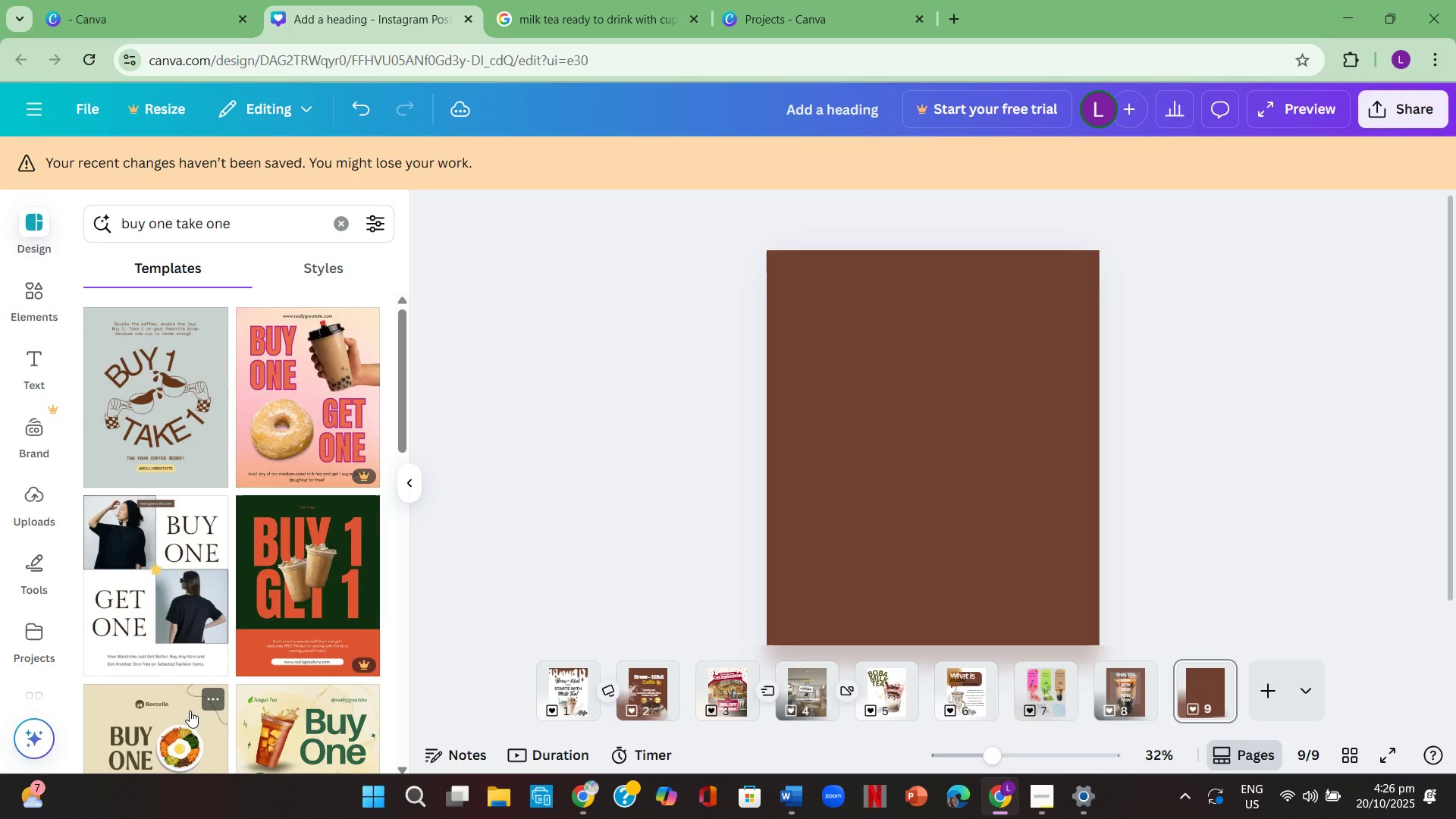 
scroll: coordinate [176, 683], scroll_direction: down, amount: 1.0
 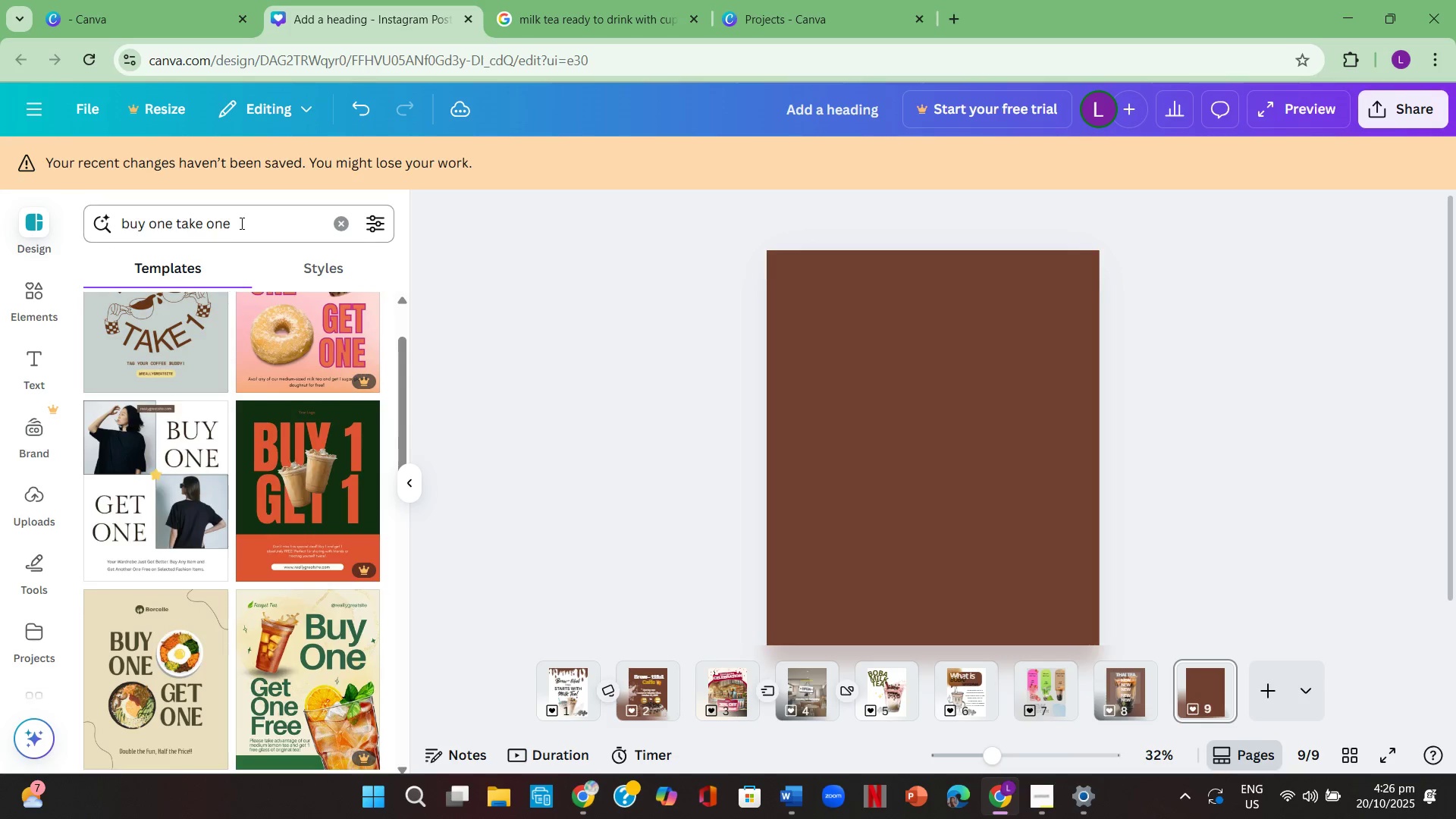 
left_click([242, 222])
 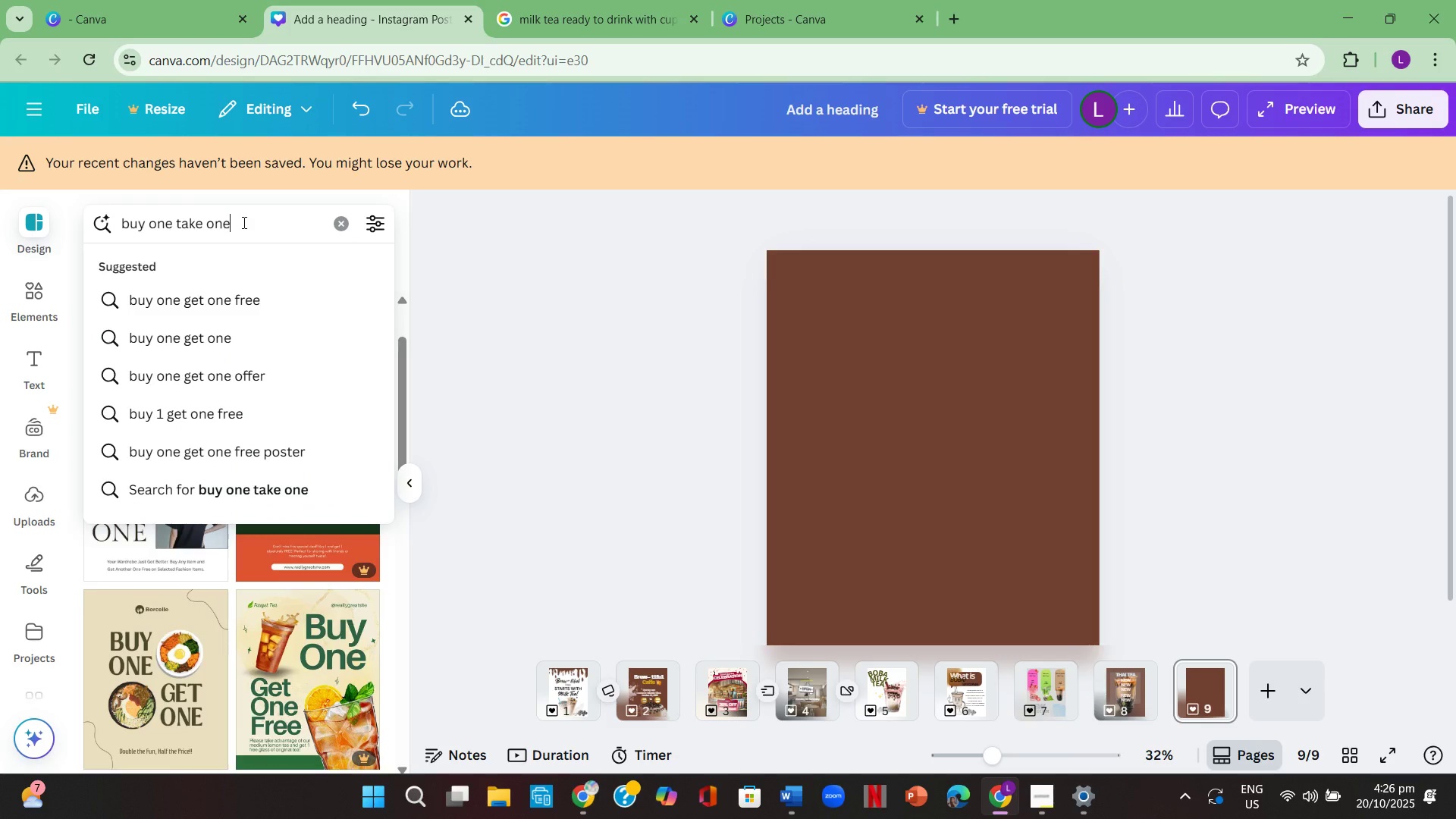 
type( milkn t)
key(Backspace)
key(Backspace)
key(Backspace)
type( tea)
 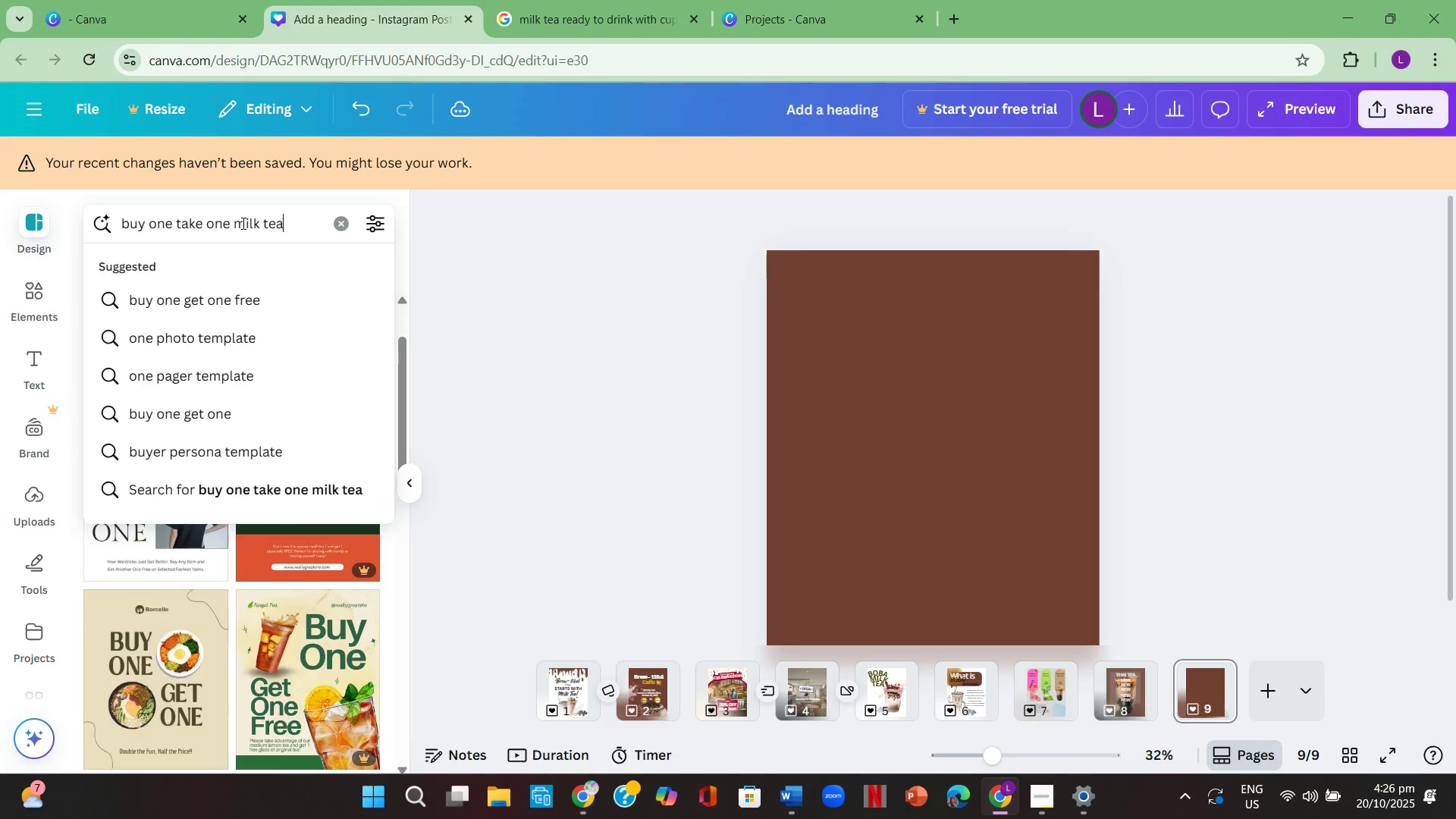 
key(Enter)
 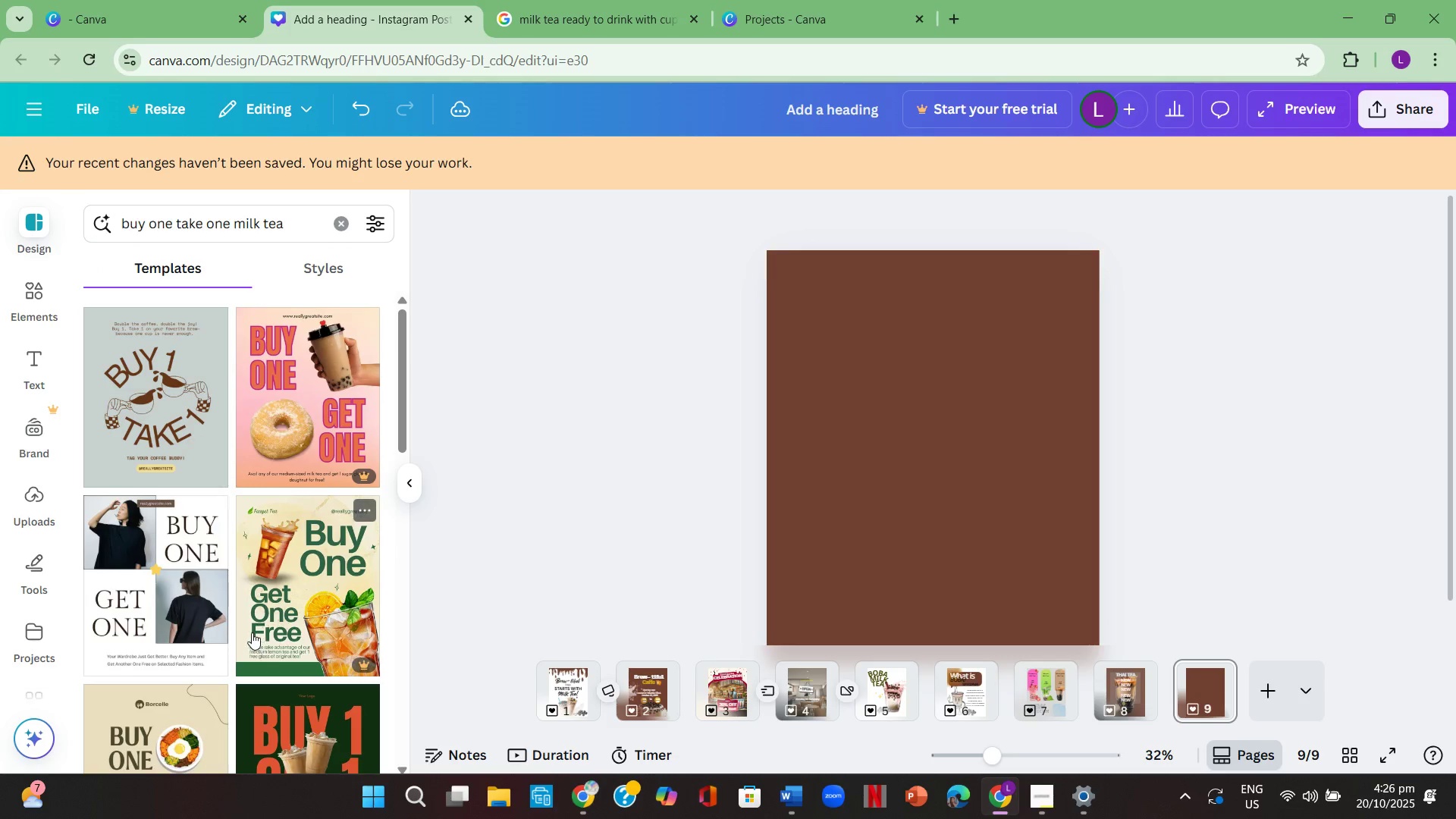 
scroll: coordinate [263, 559], scroll_direction: down, amount: 7.0
 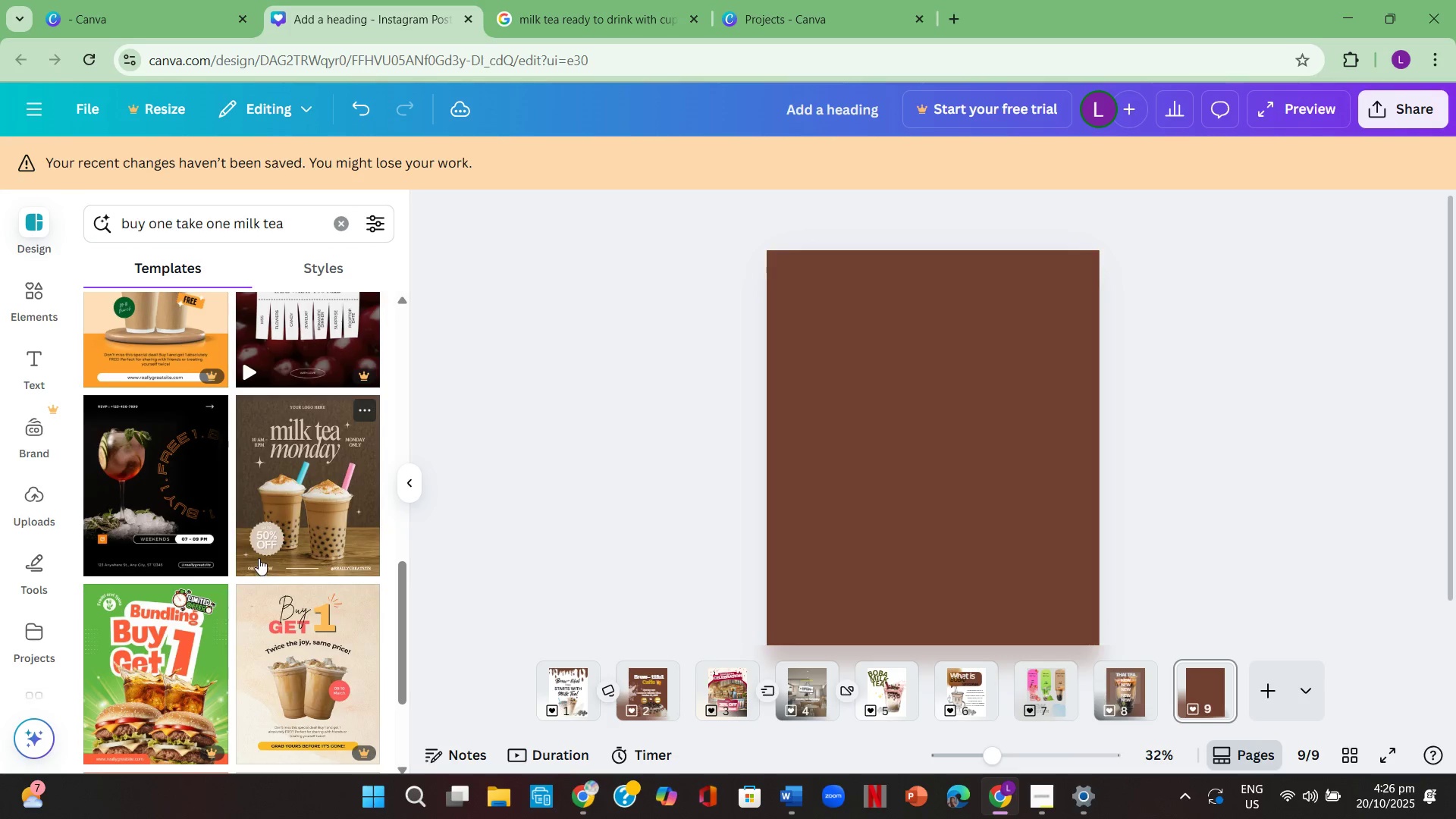 
mouse_move([143, 554])
 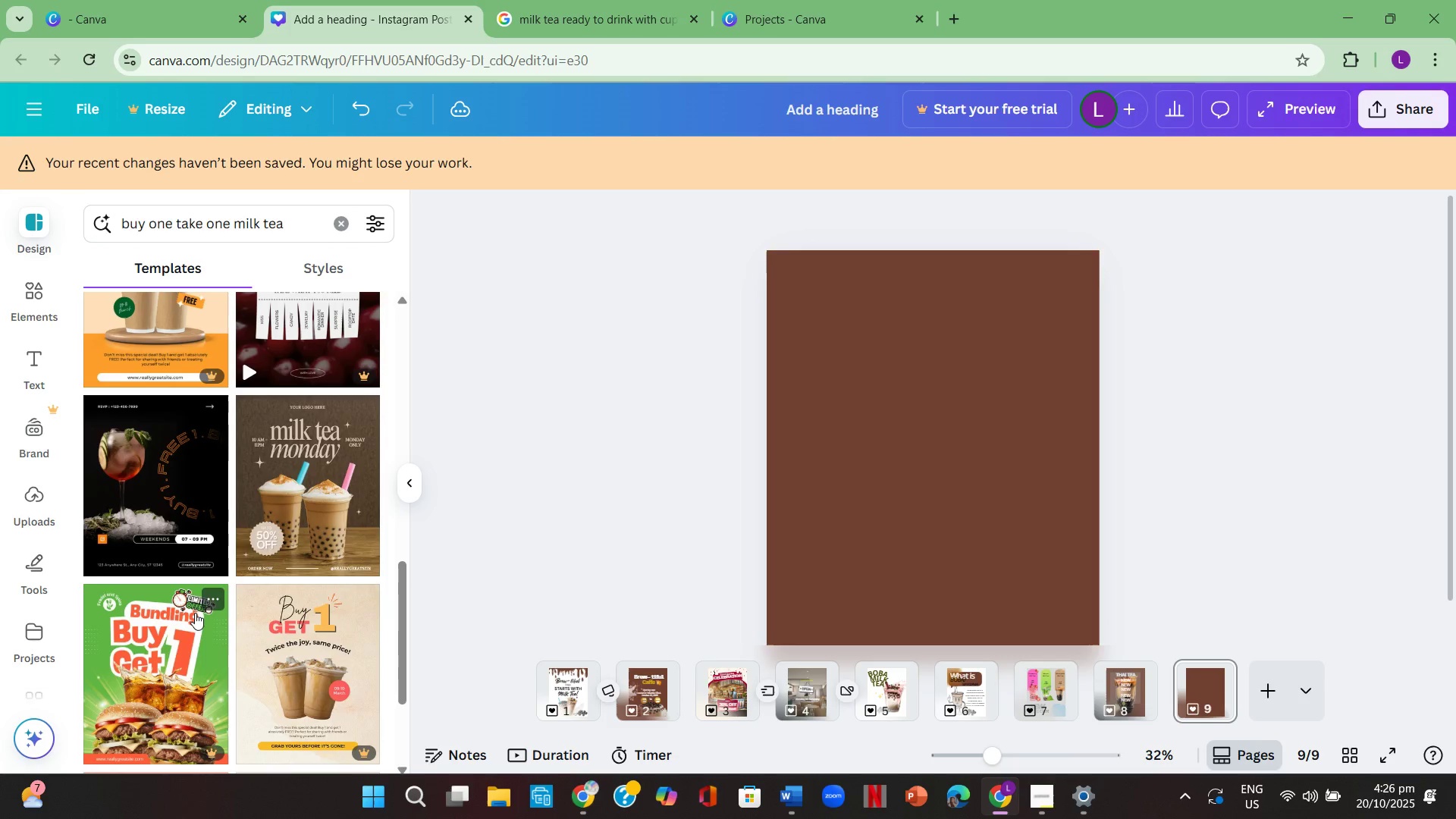 
scroll: coordinate [184, 606], scroll_direction: down, amount: 11.0
 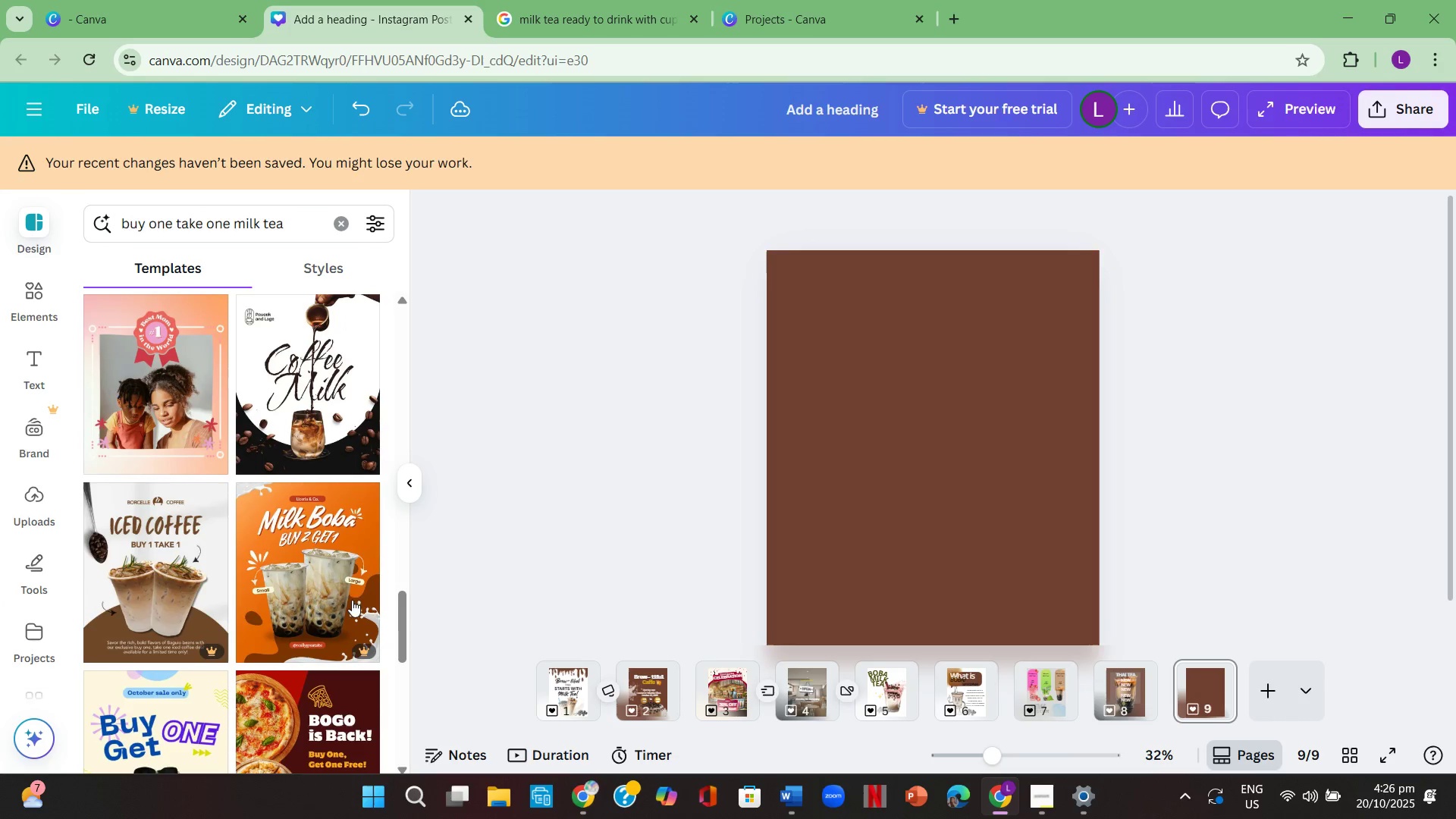 
scroll: coordinate [357, 601], scroll_direction: down, amount: 12.0
 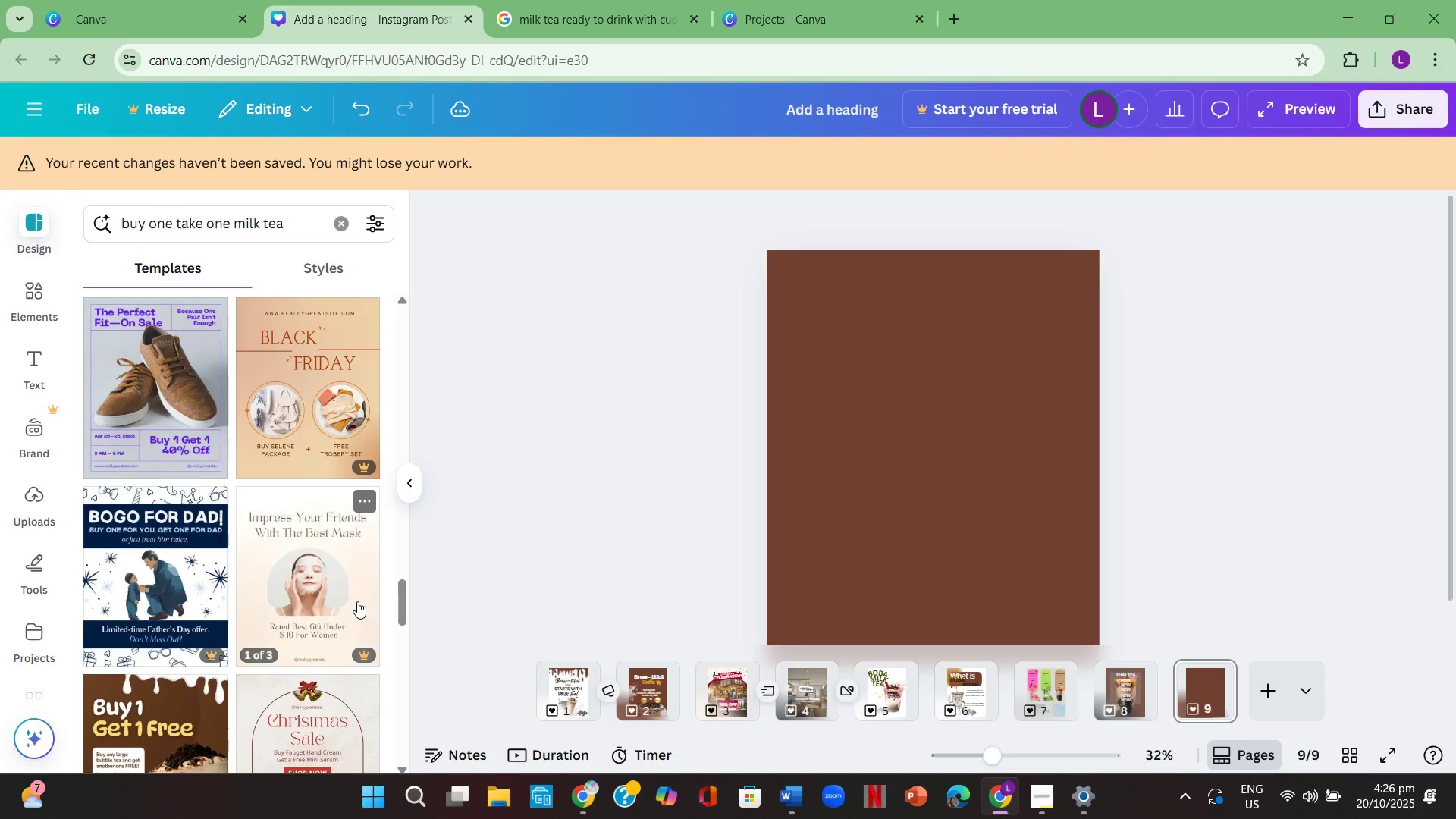 
scroll: coordinate [344, 601], scroll_direction: up, amount: 21.0
 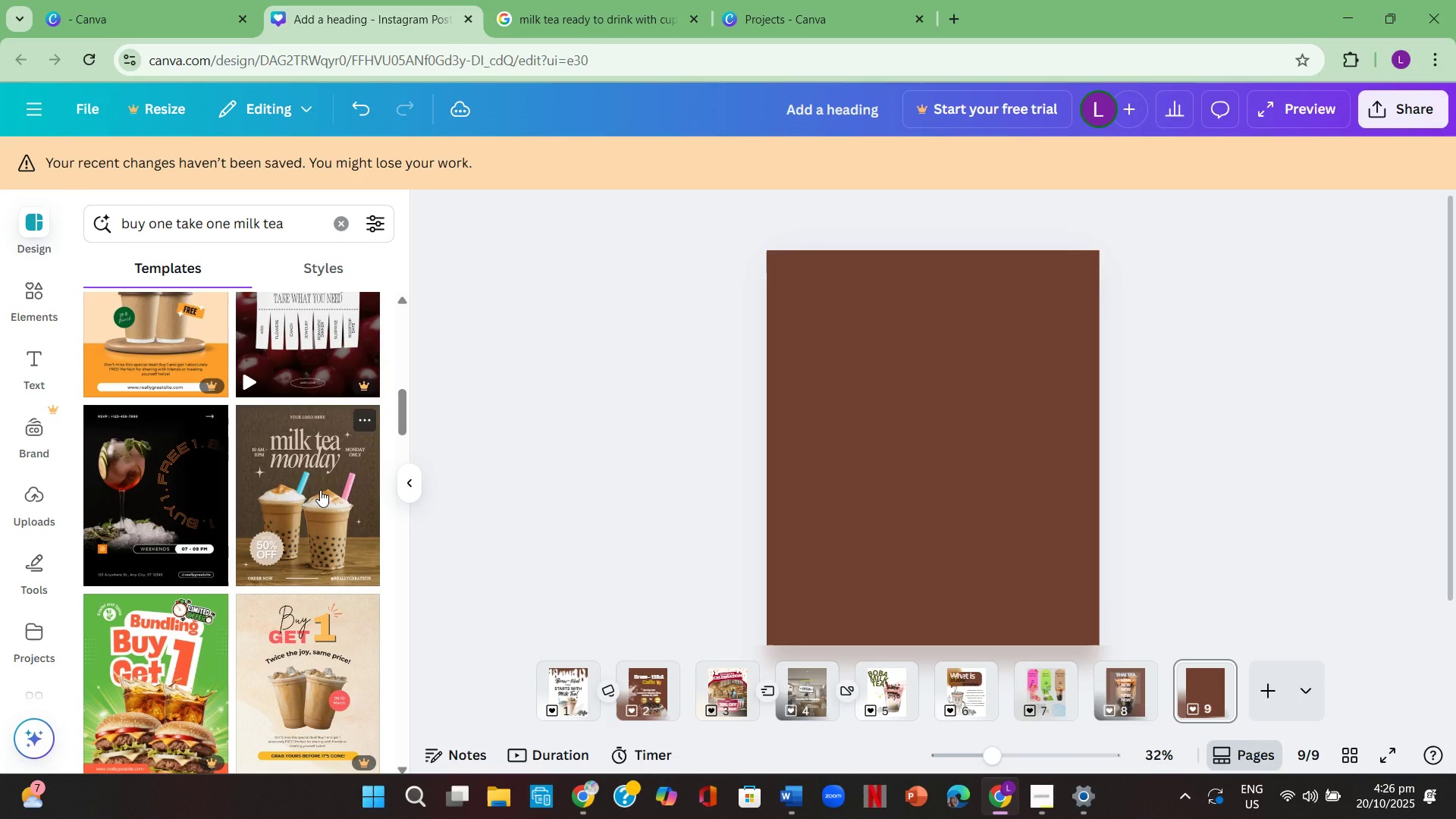 
left_click([320, 490])
 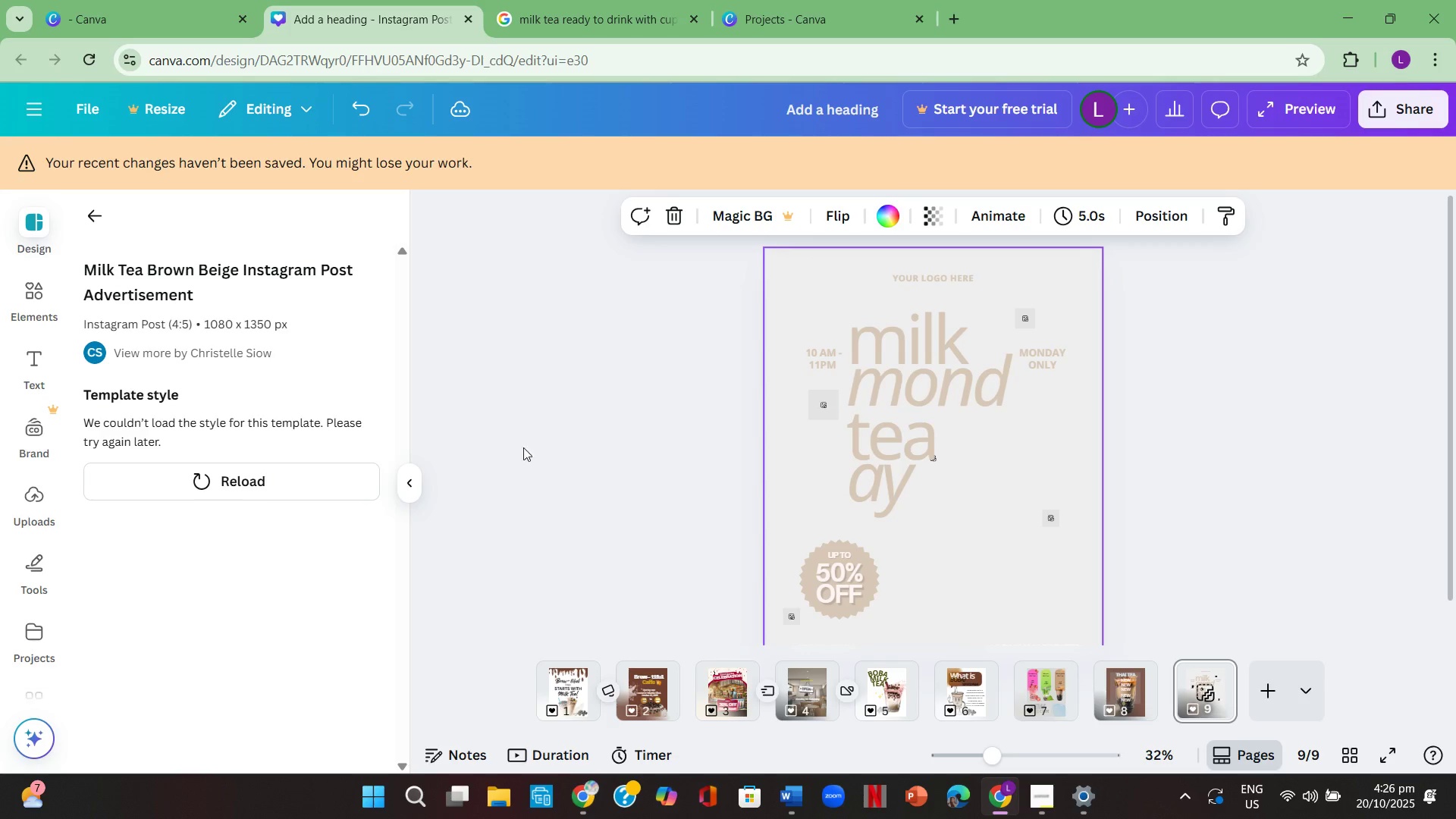 
wait(7.05)
 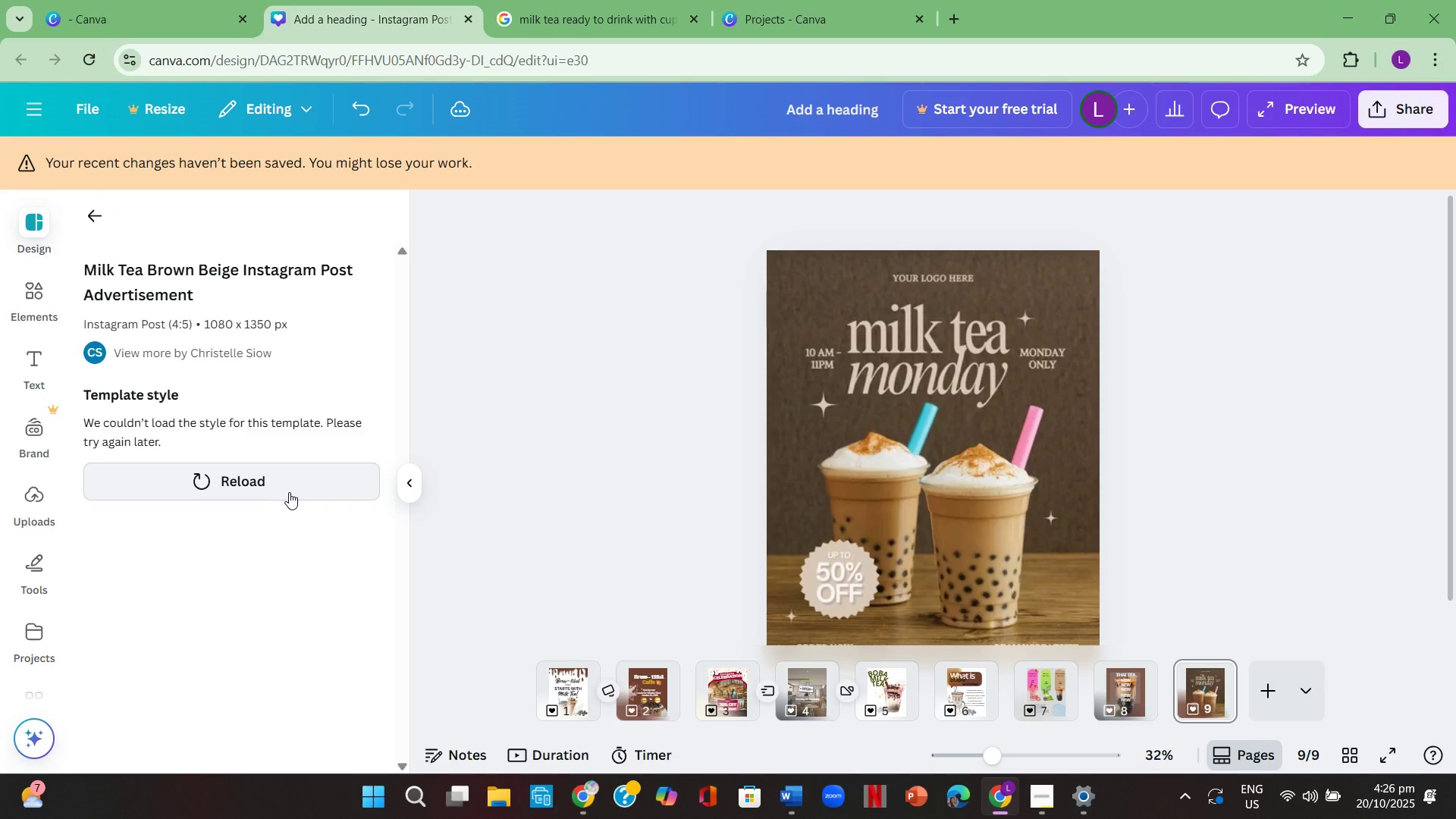 
left_click([283, 481])
 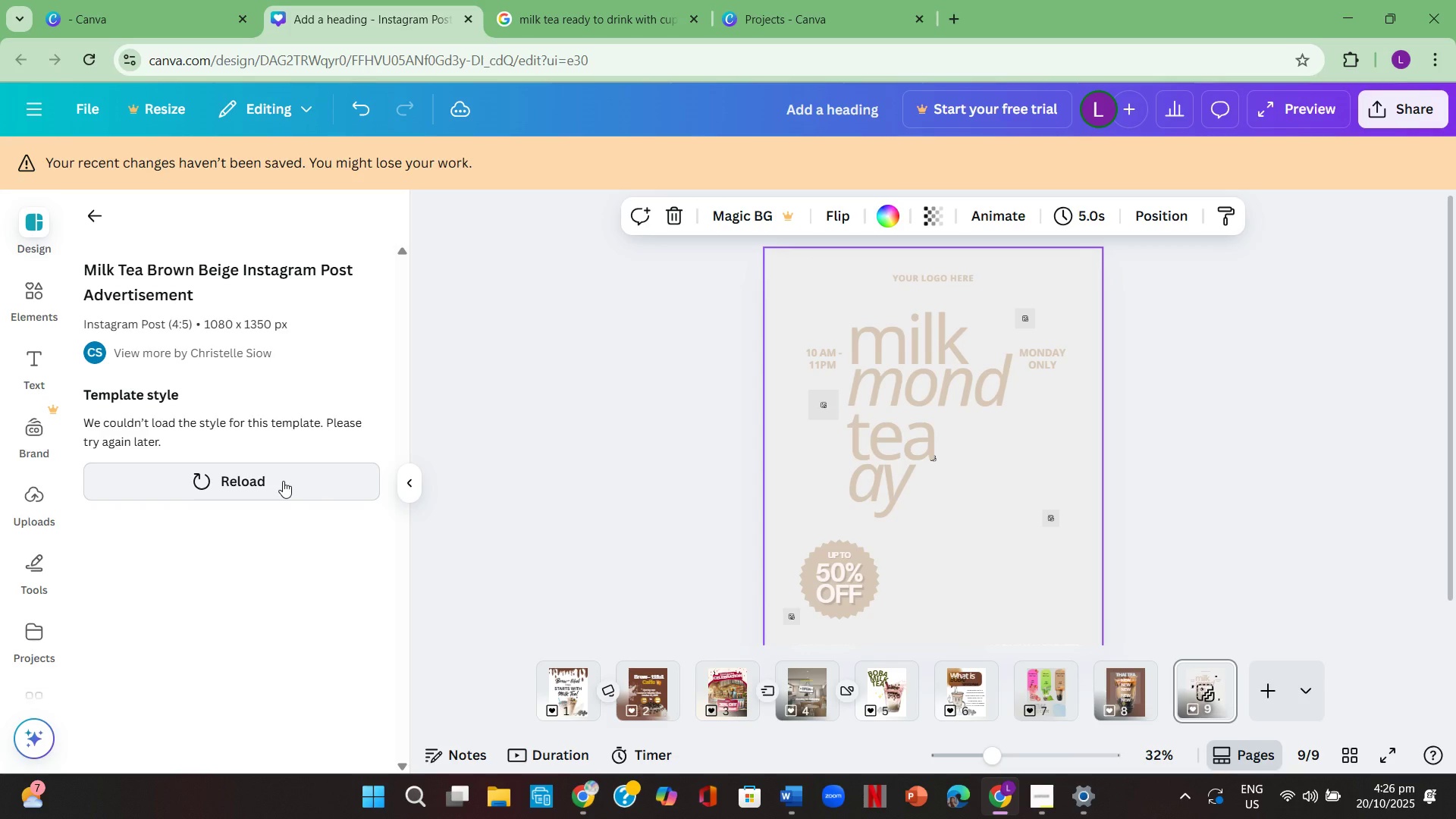 
left_click([283, 481])
 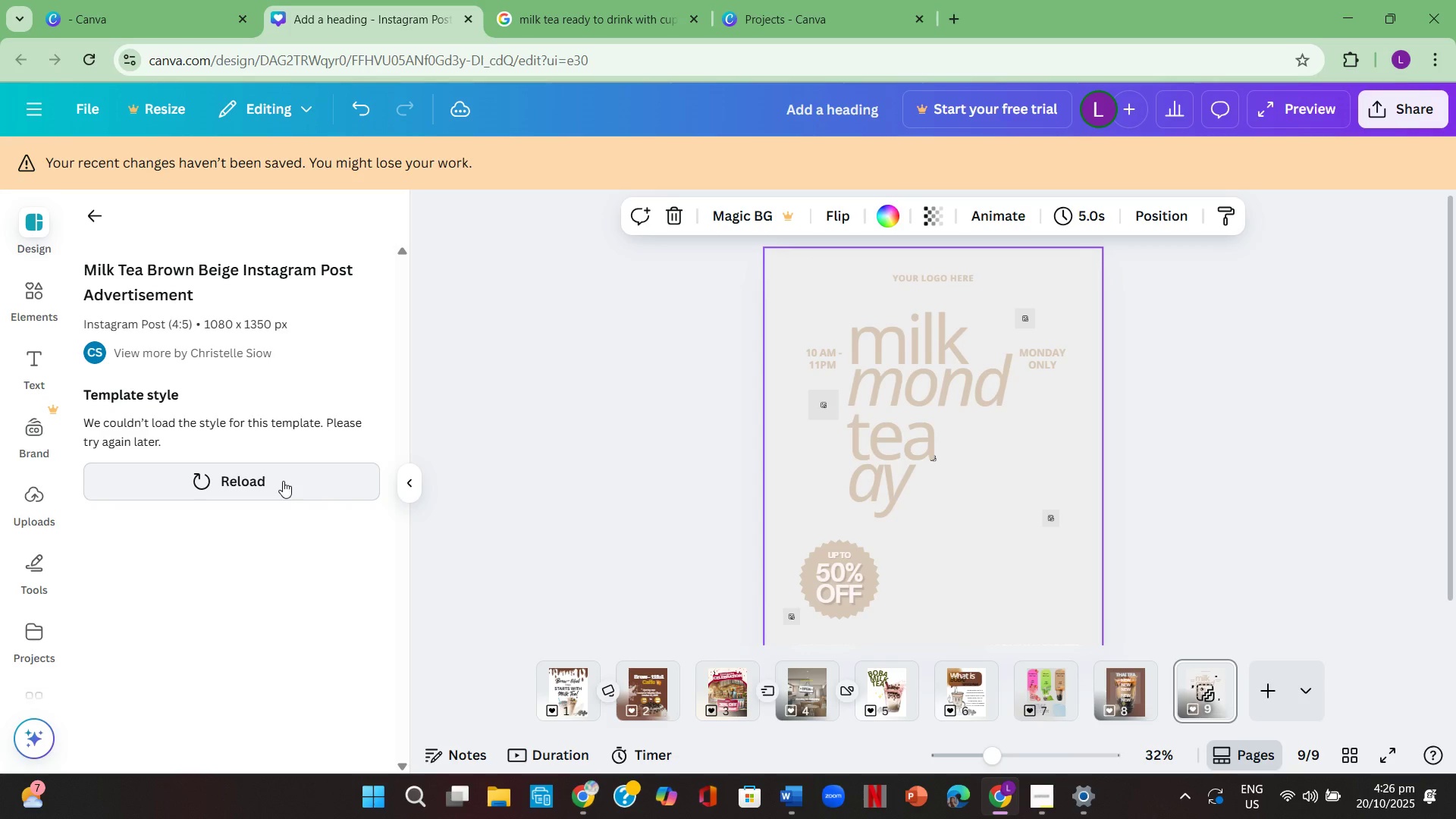 
left_click([283, 481])
 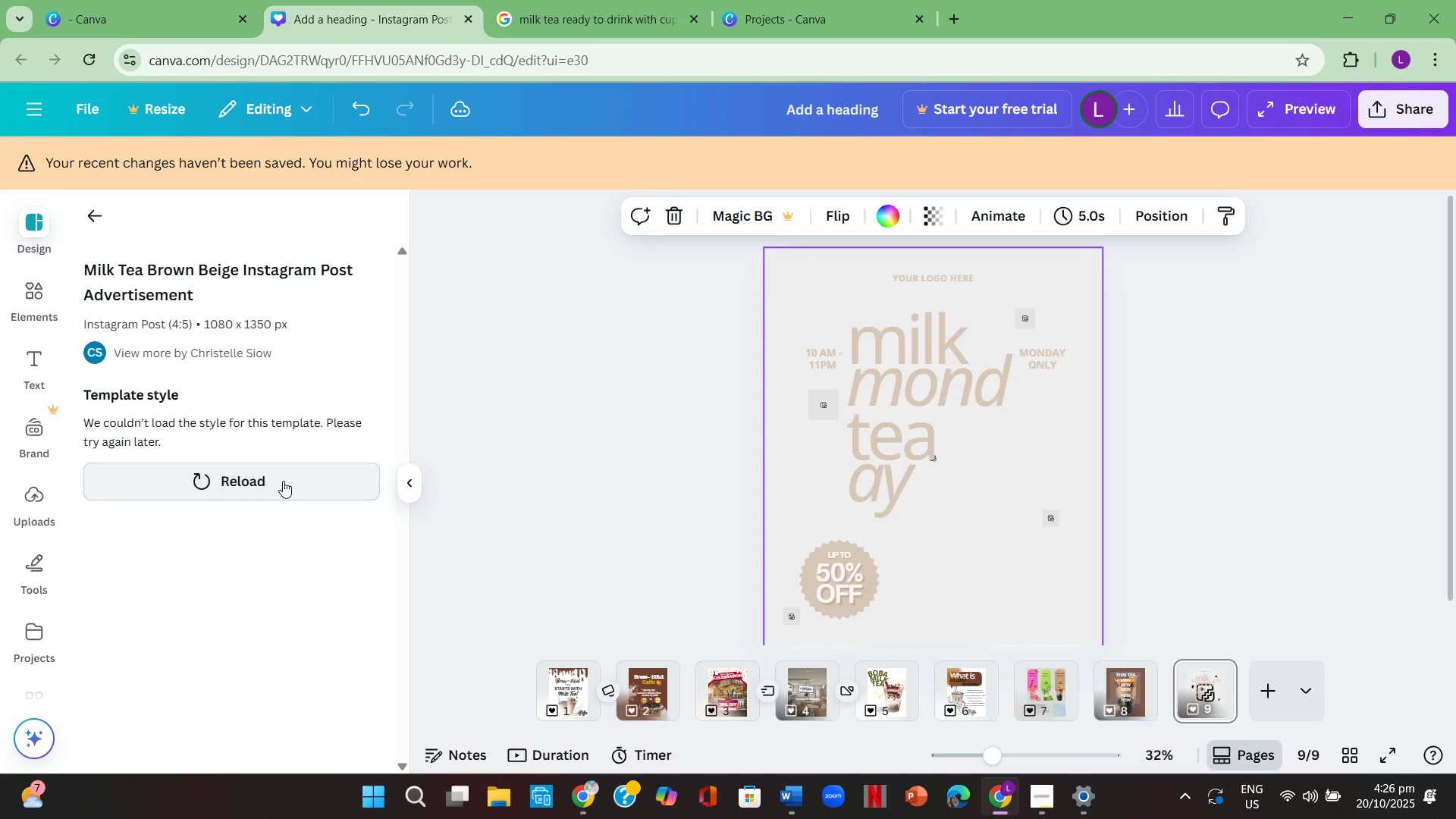 
double_click([283, 481])
 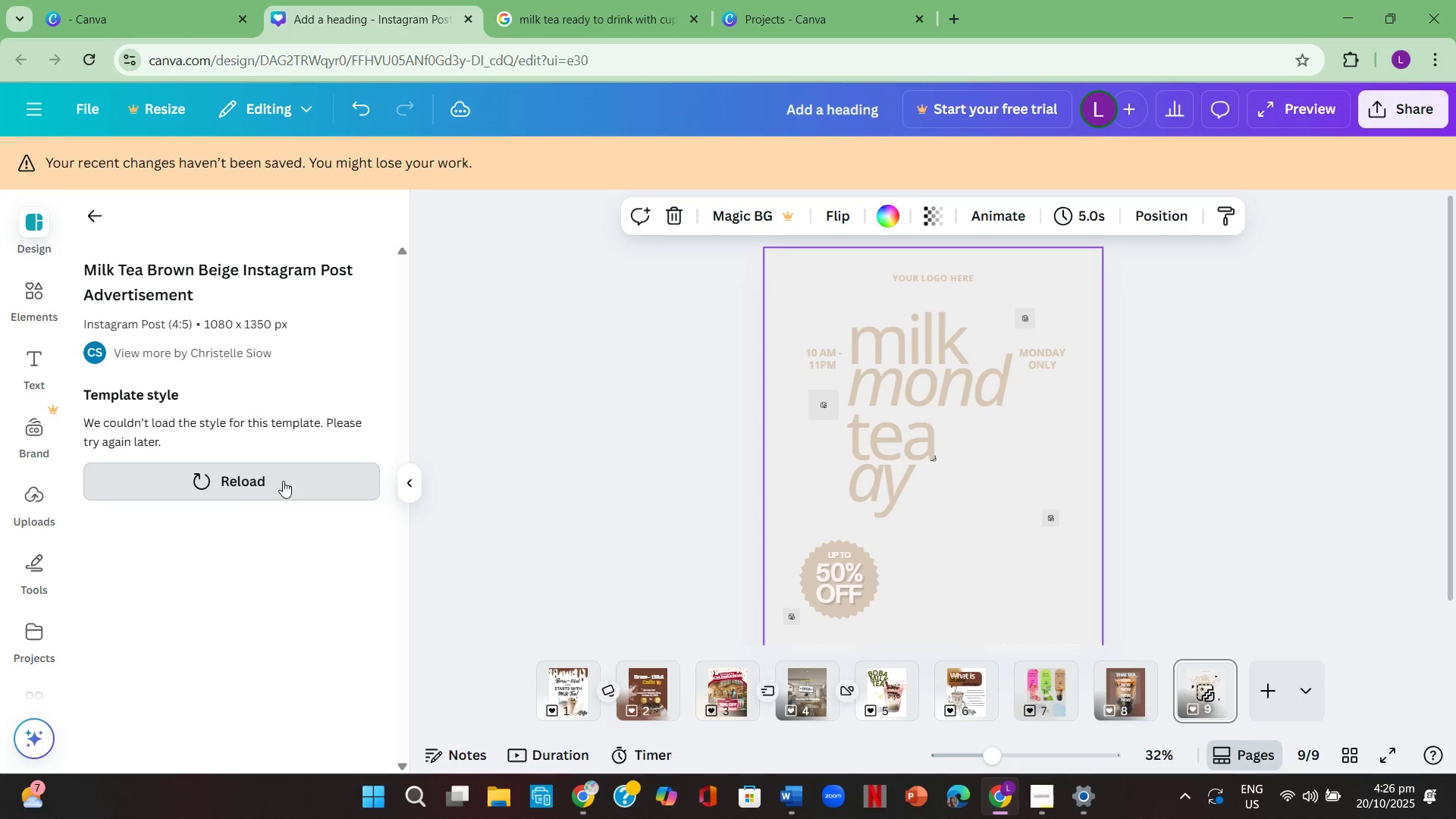 
triple_click([283, 481])
 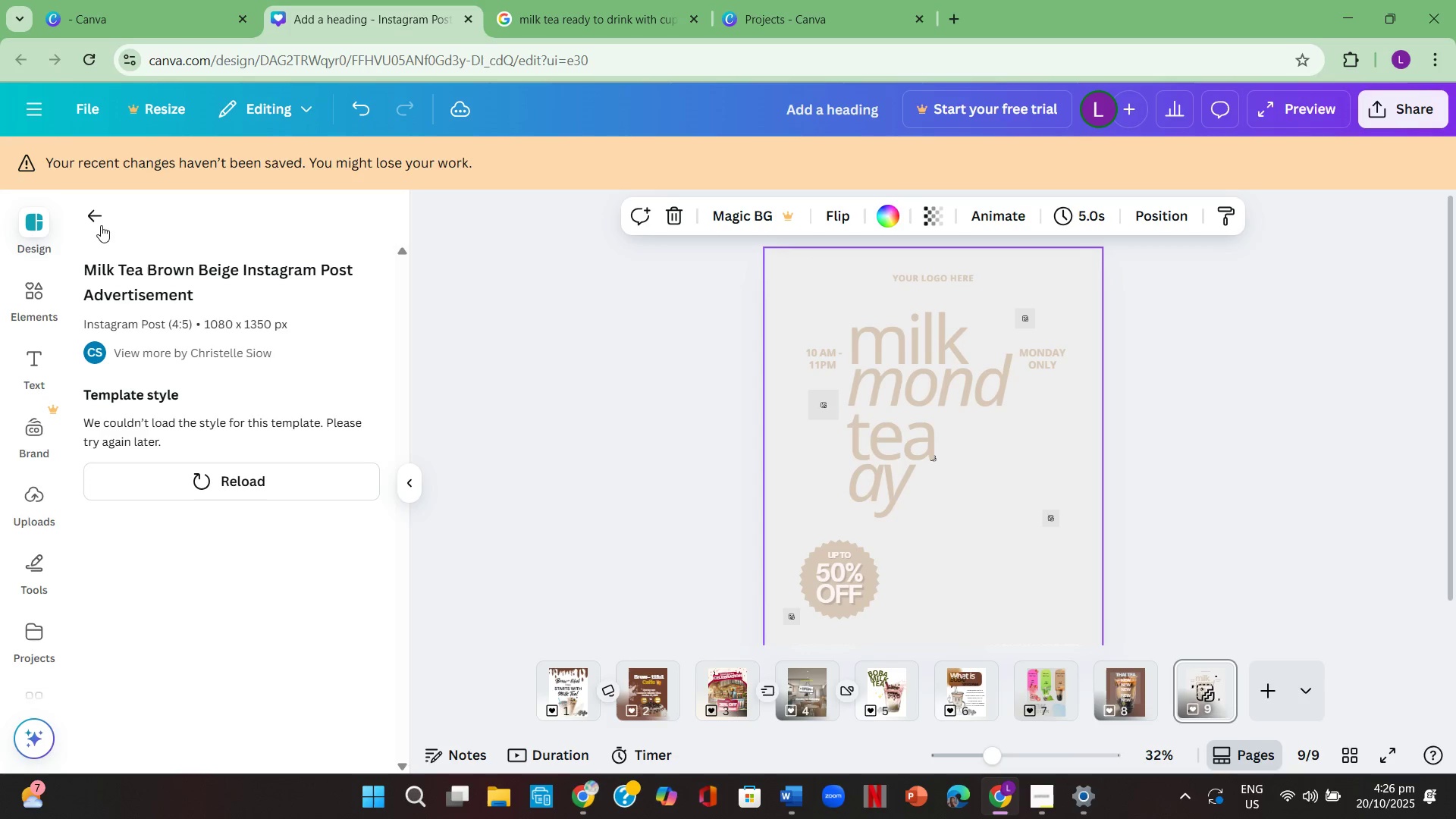 
left_click([102, 221])
 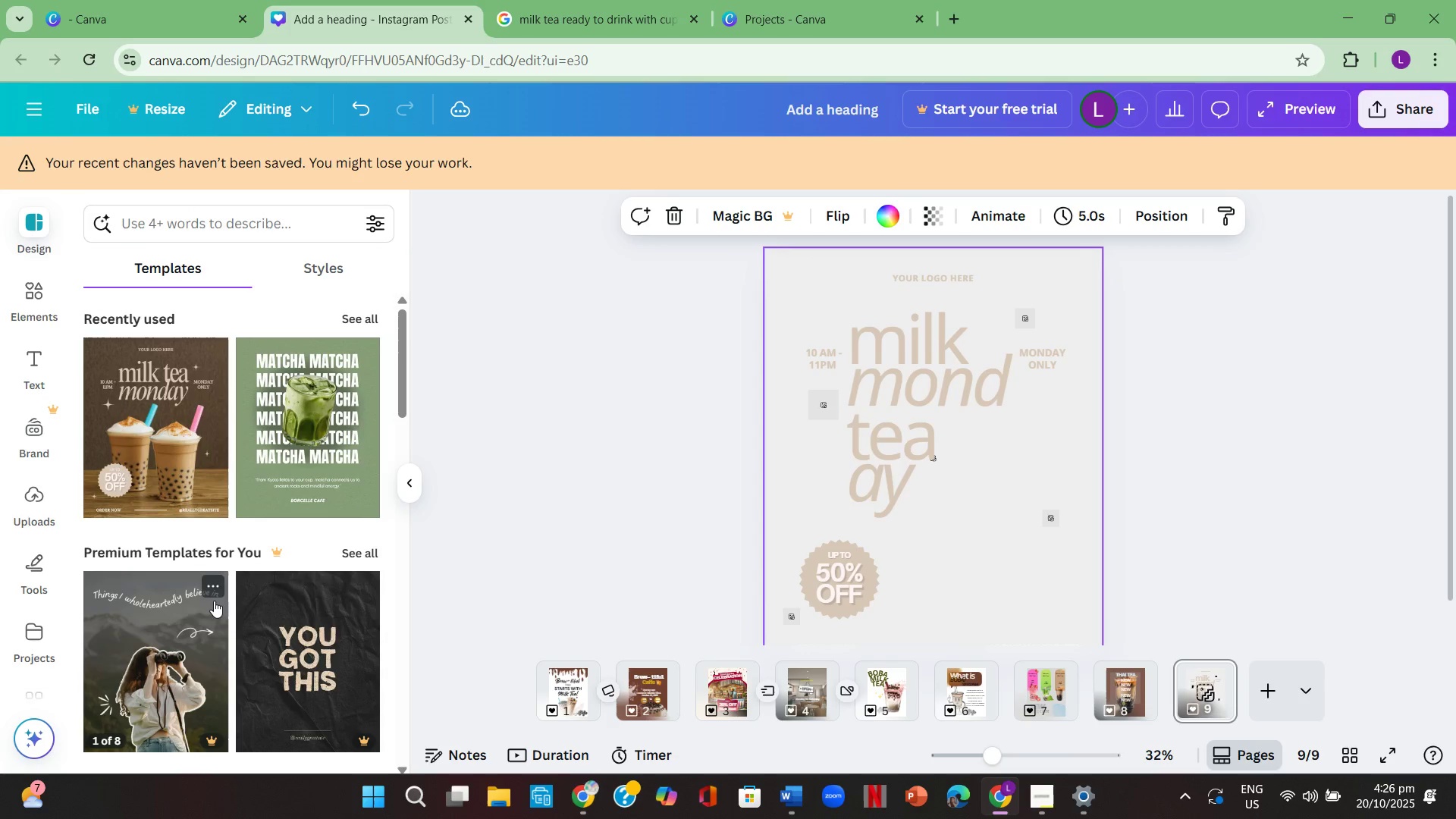 
scroll: coordinate [213, 601], scroll_direction: none, amount: 0.0
 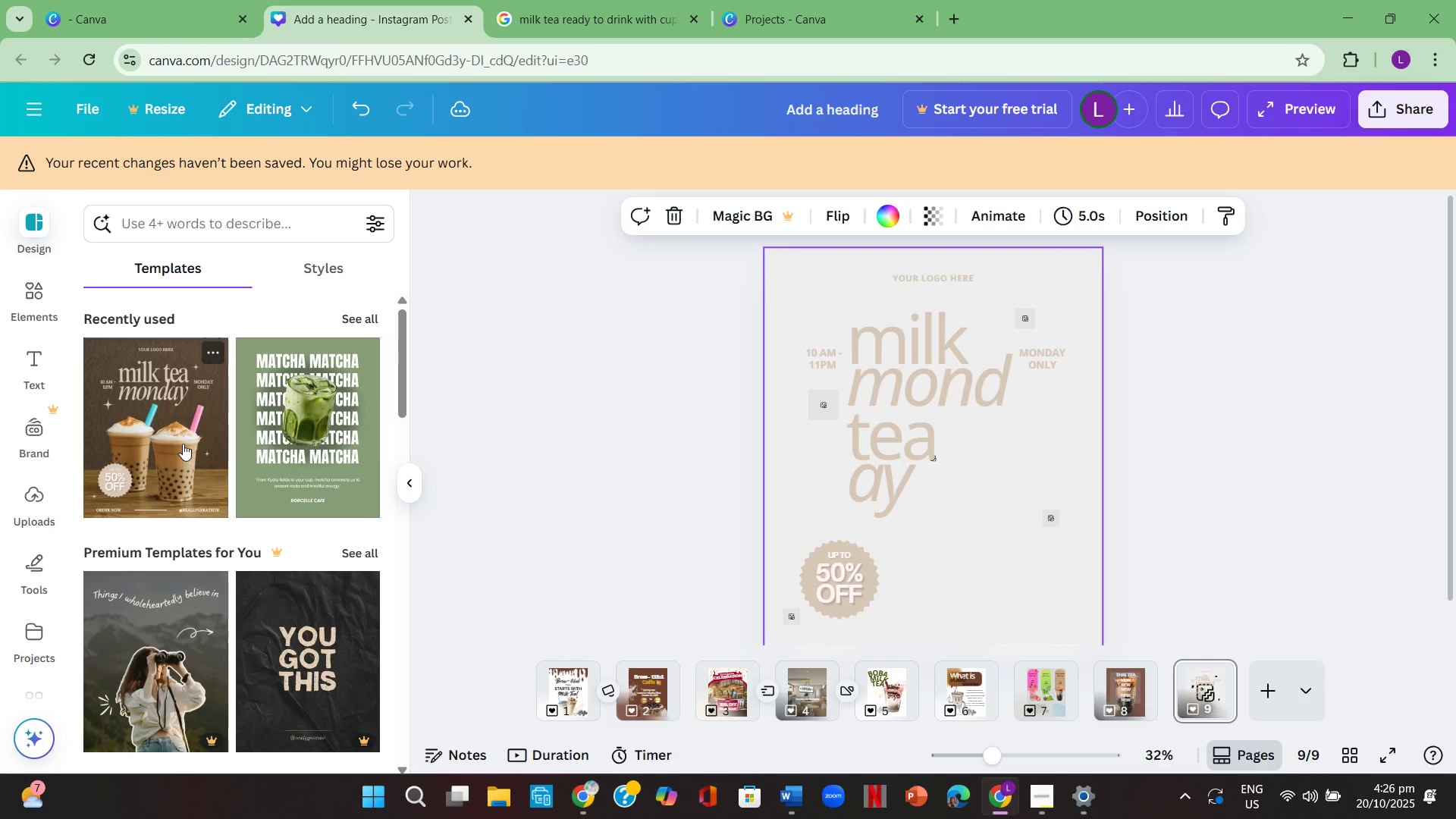 
left_click([180, 438])
 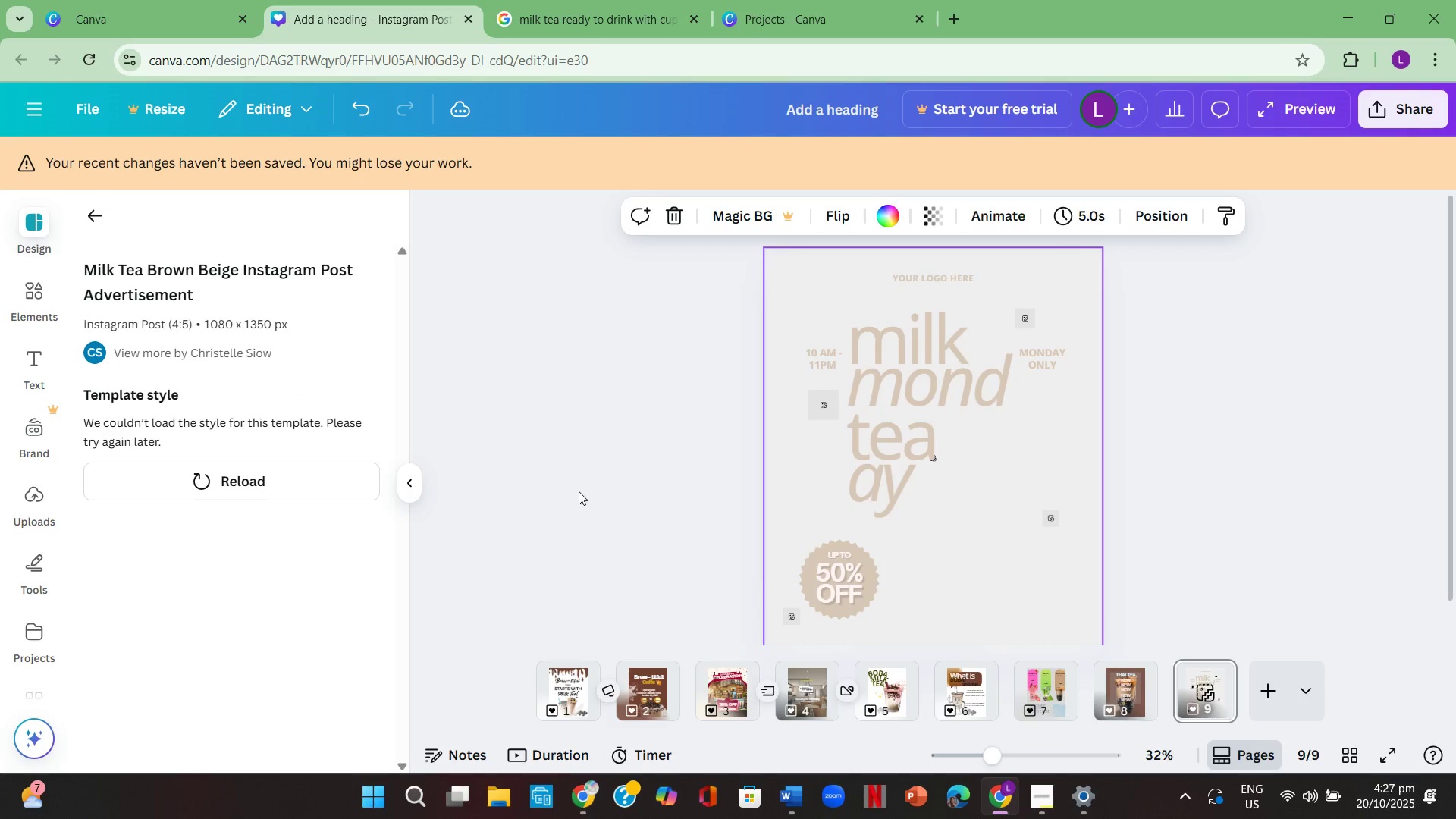 
left_click([619, 390])
 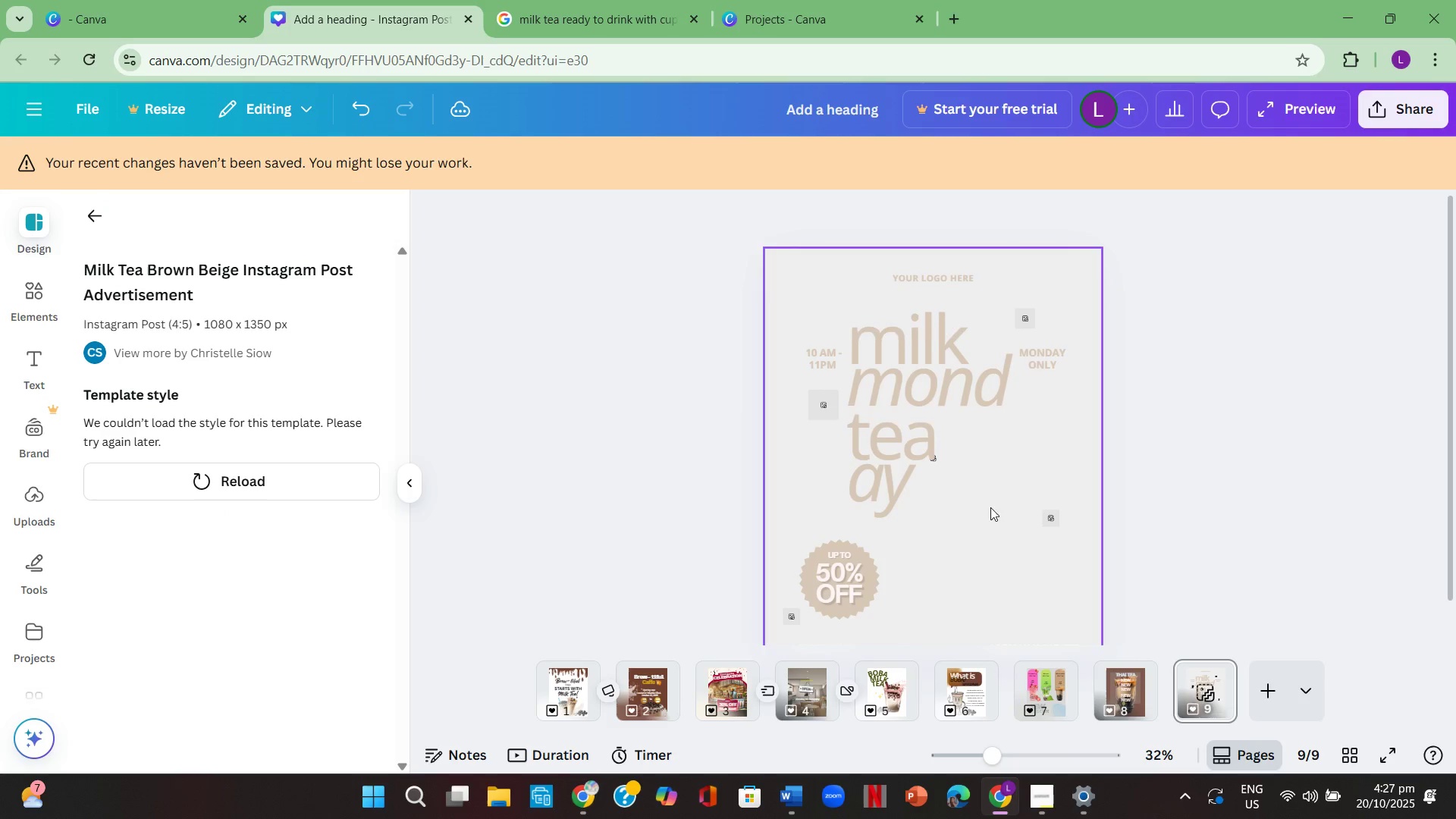 
double_click([1035, 515])
 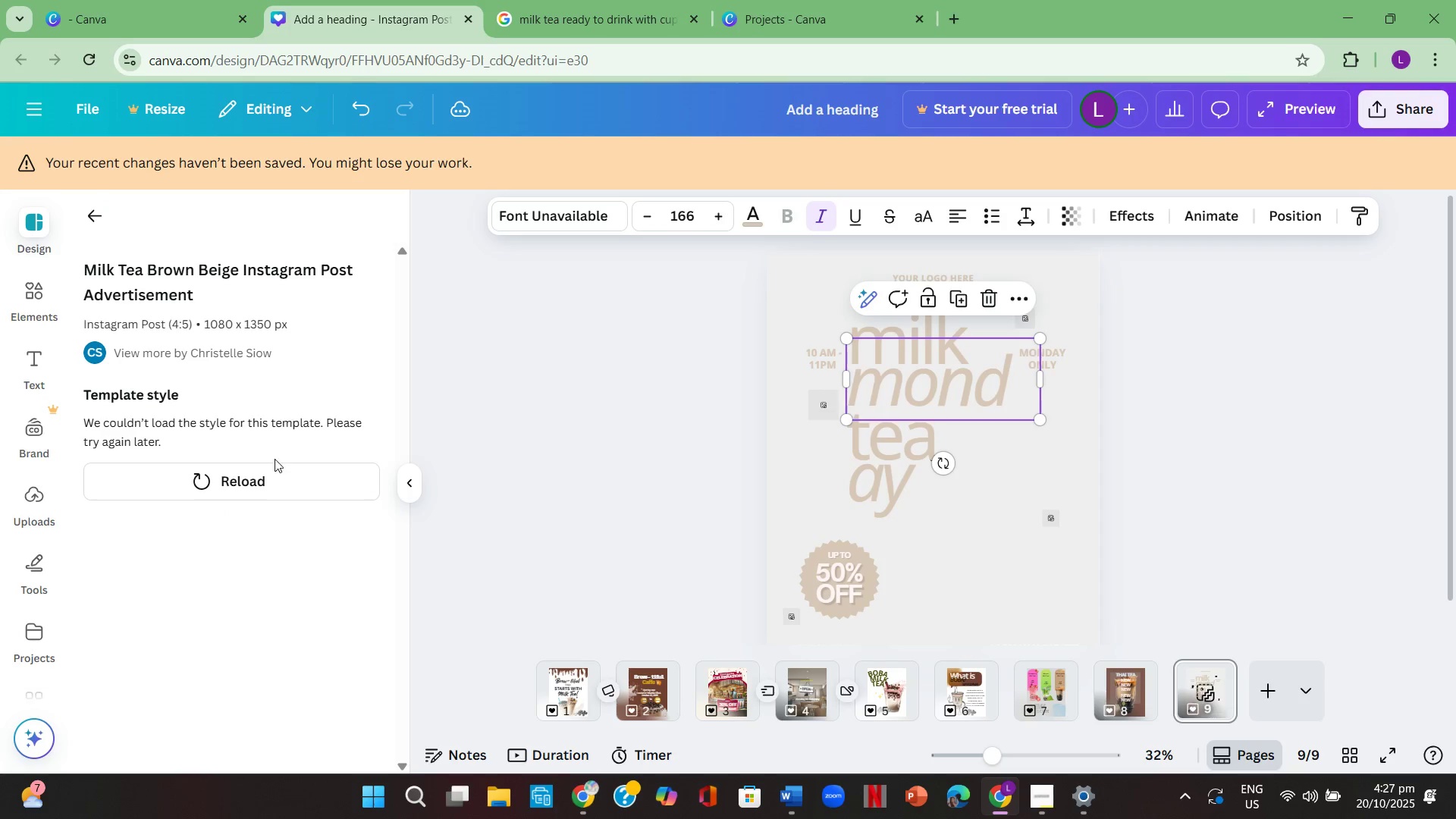 
left_click([266, 480])
 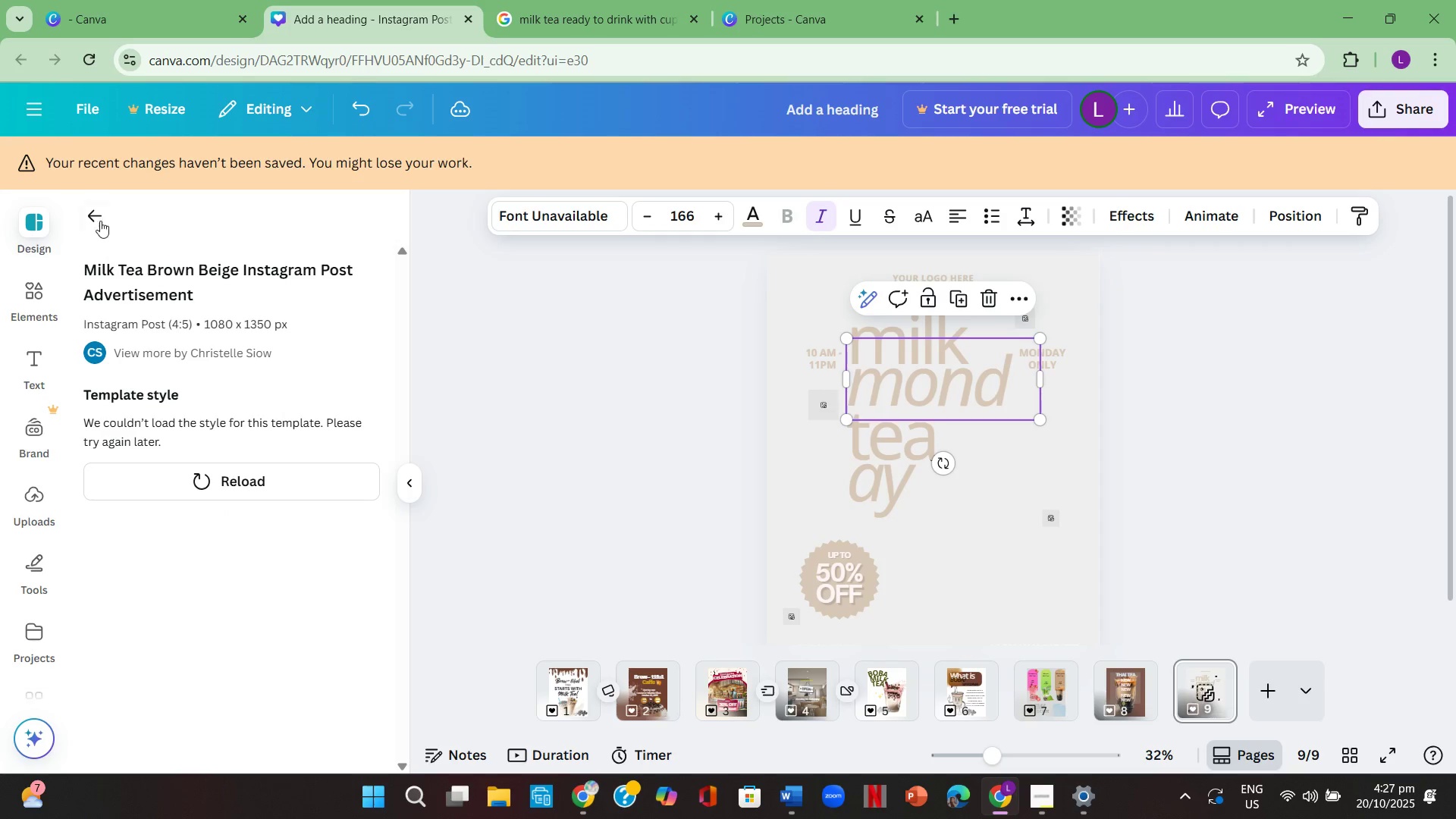 
left_click([101, 212])
 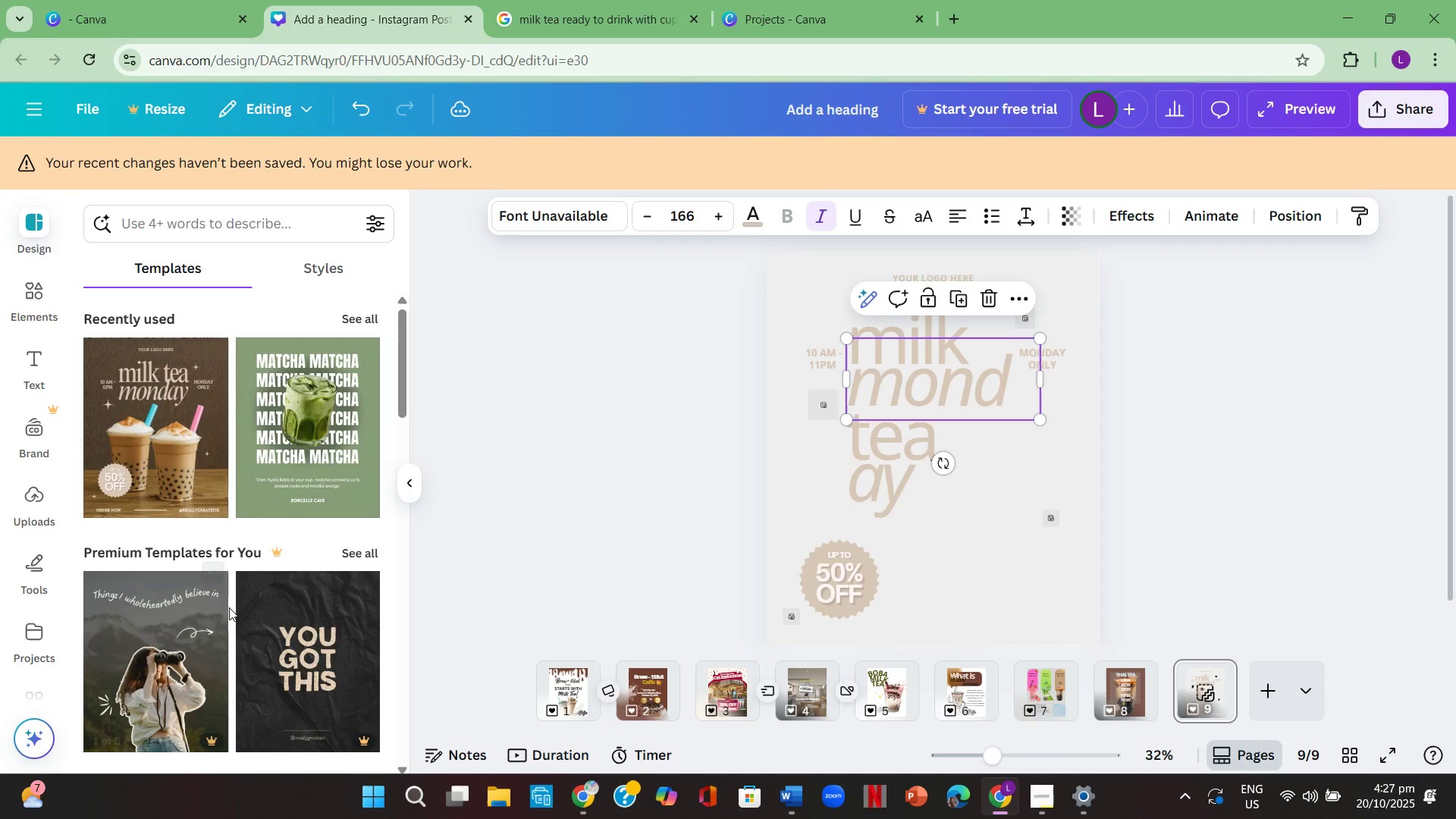 
scroll: coordinate [239, 607], scroll_direction: down, amount: 4.0
 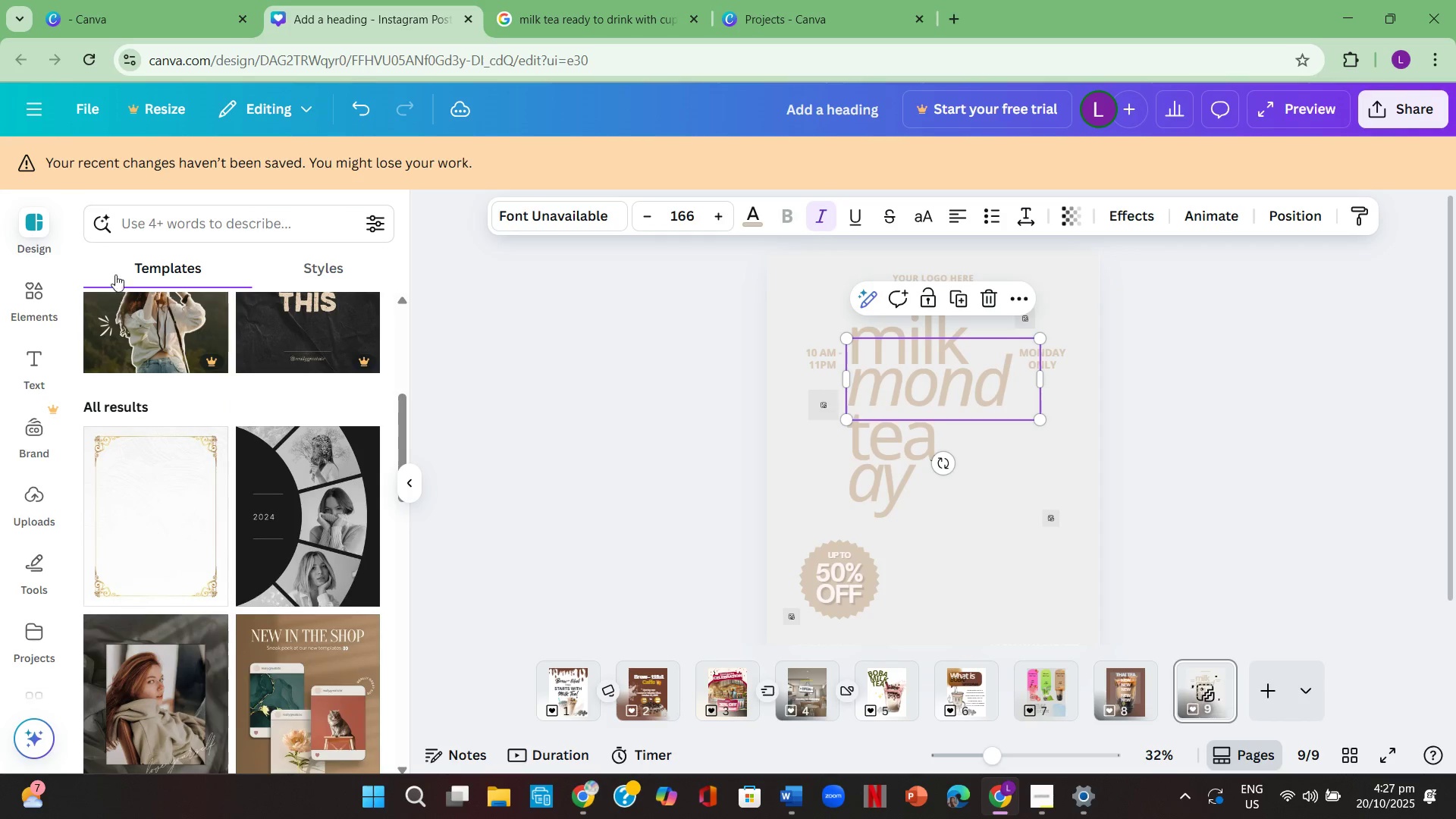 
scroll: coordinate [147, 430], scroll_direction: up, amount: 9.0
 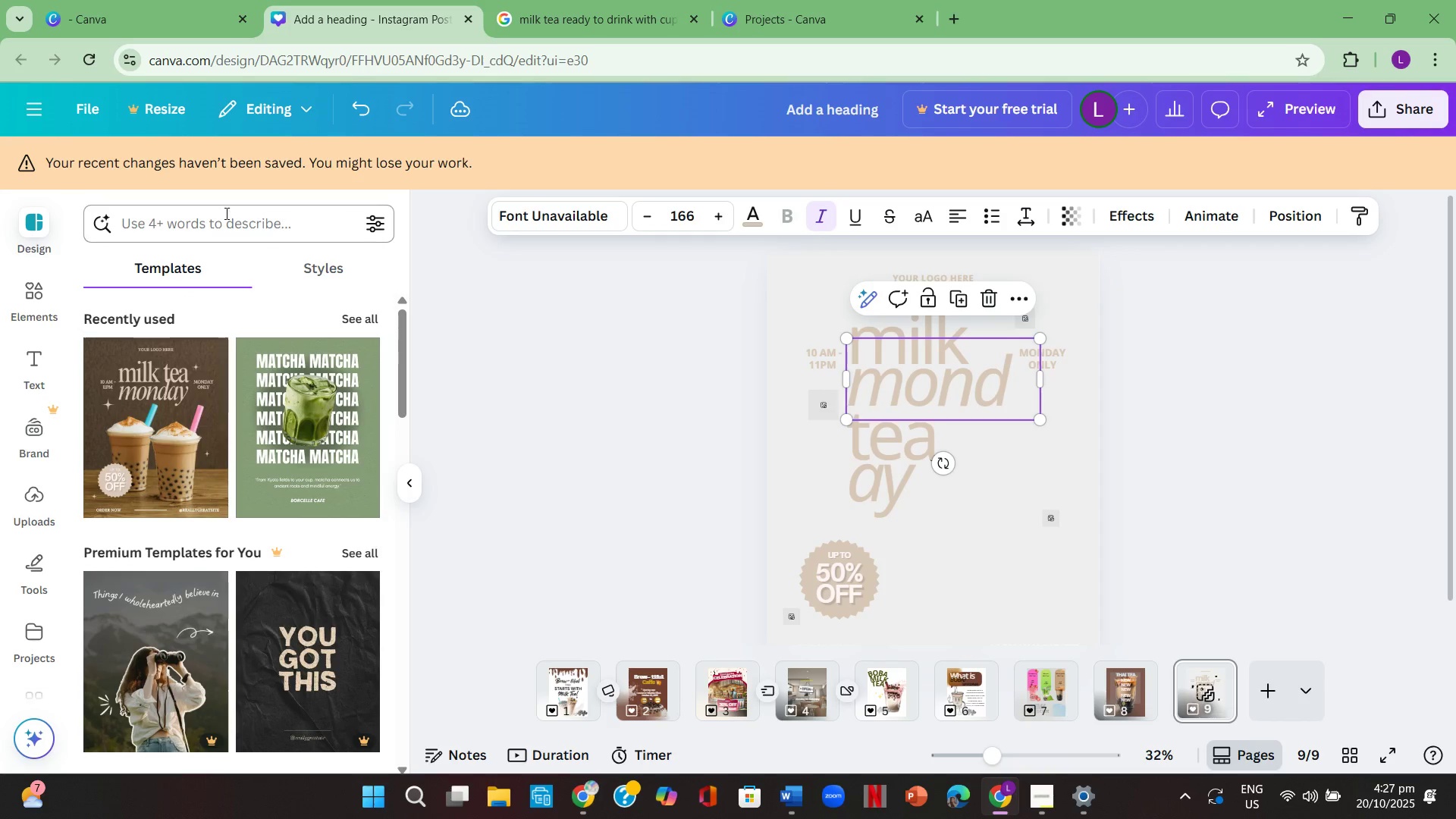 
left_click([225, 213])
 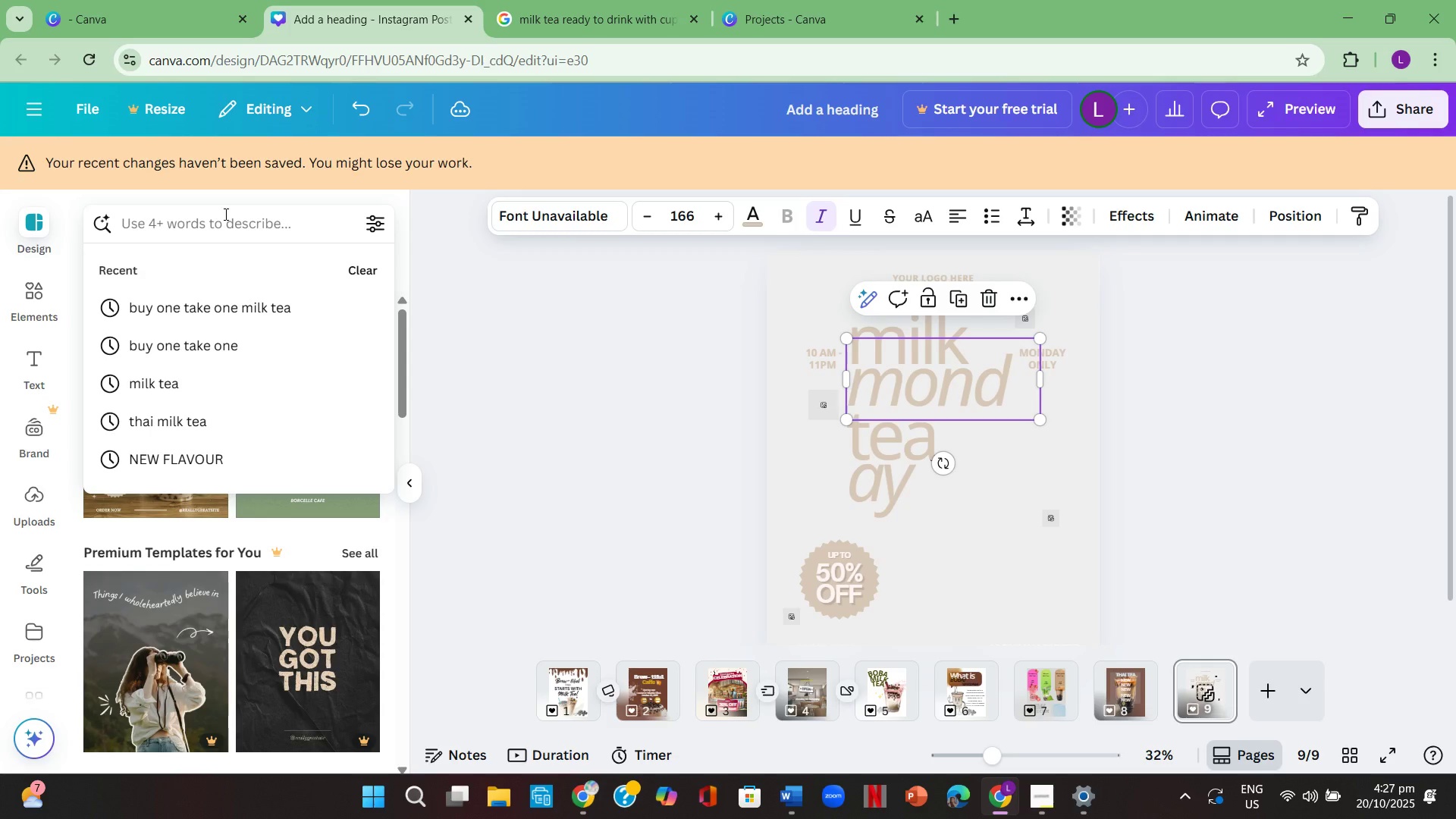 
type(buy 1 take )
 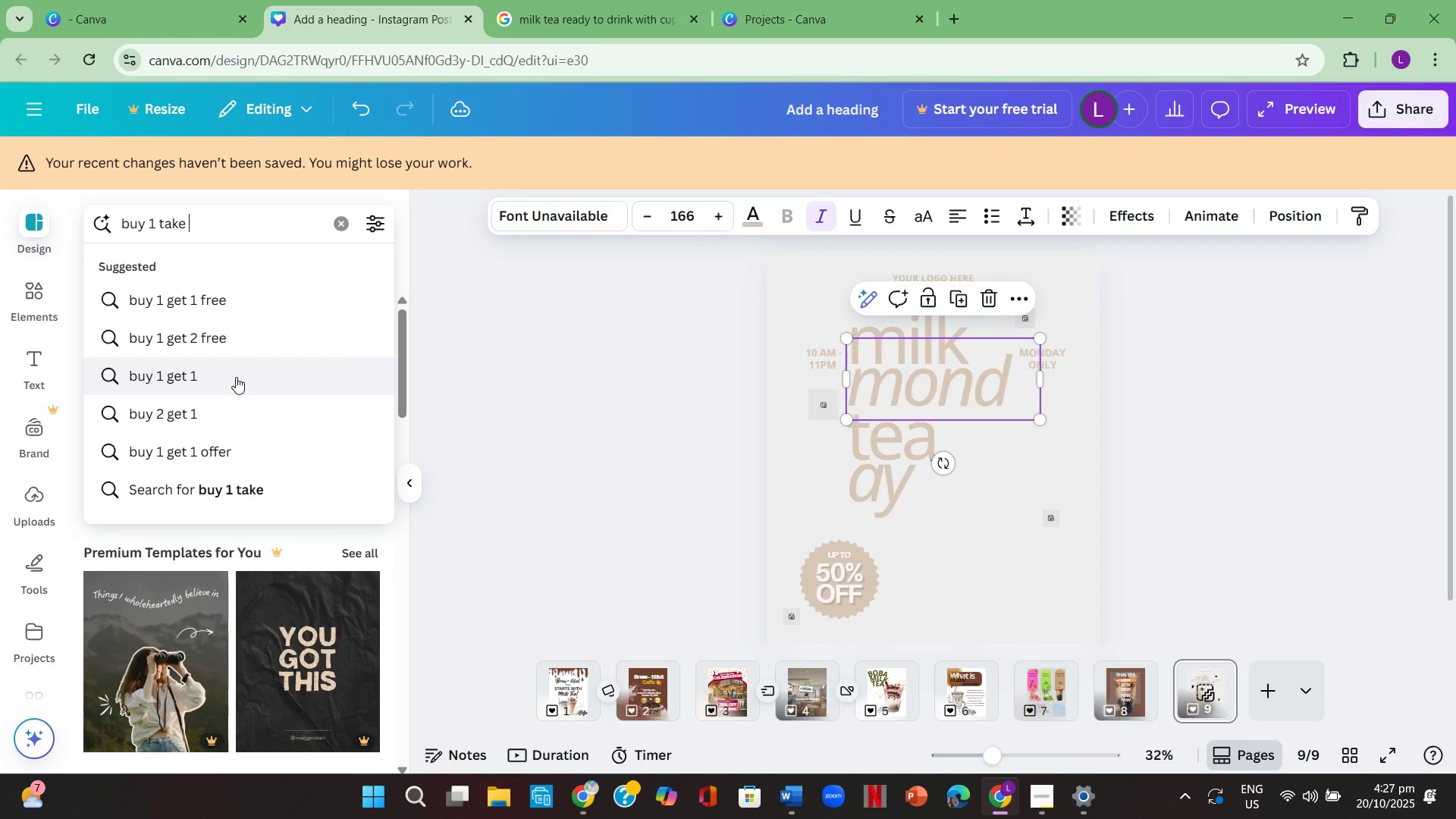 
left_click([232, 375])
 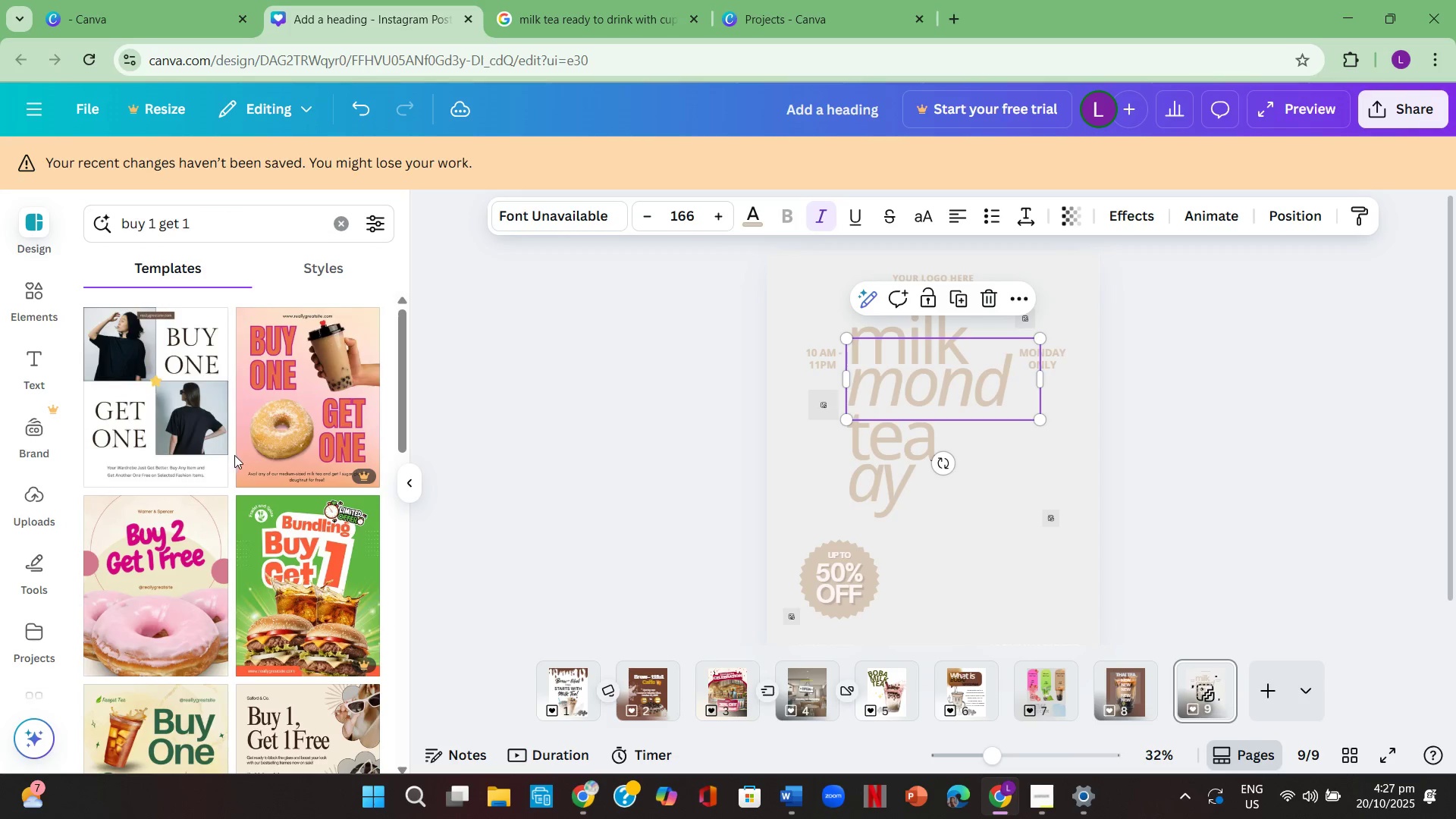 
scroll: coordinate [183, 573], scroll_direction: down, amount: 8.0
 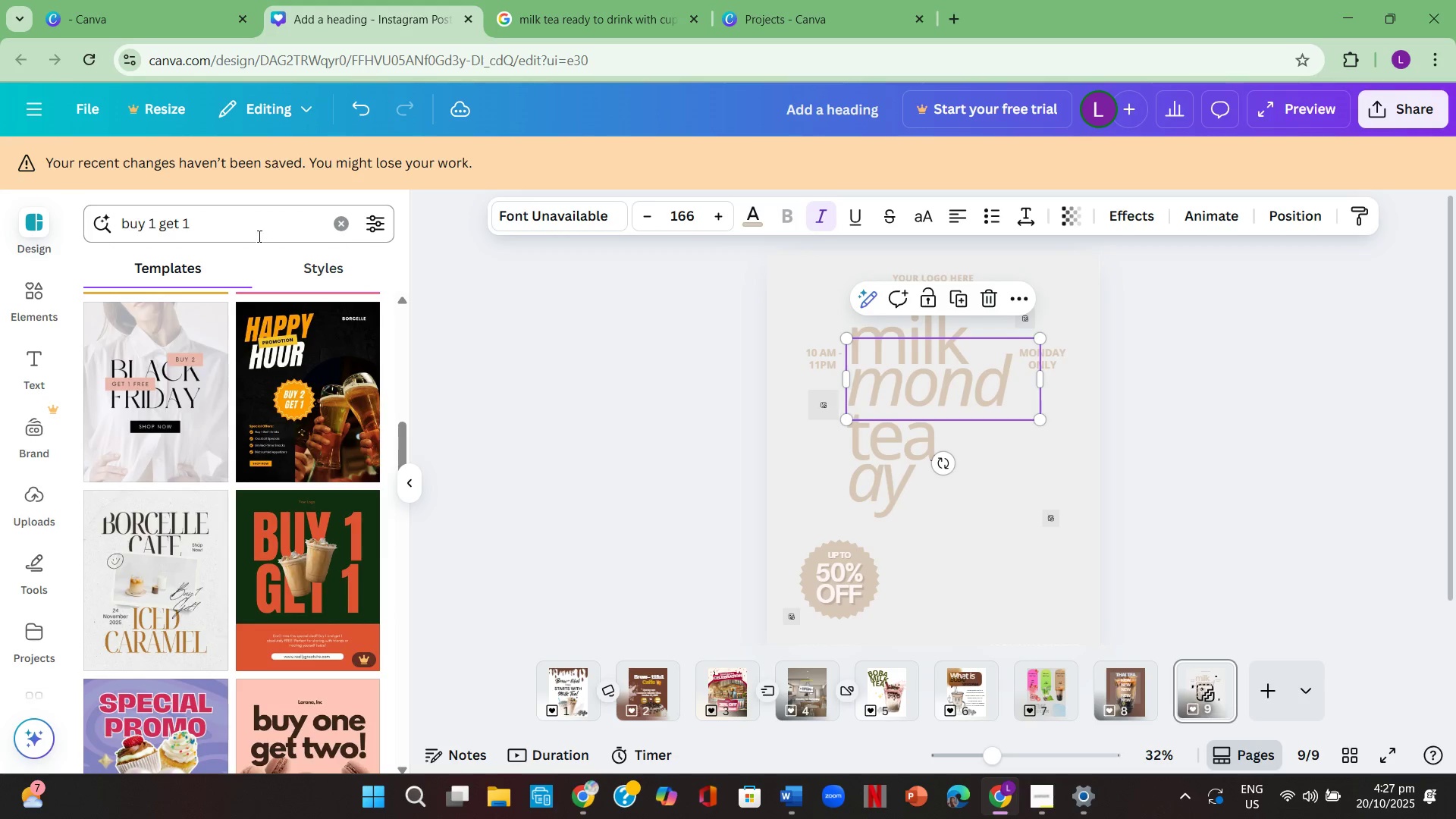 
left_click([258, 236])
 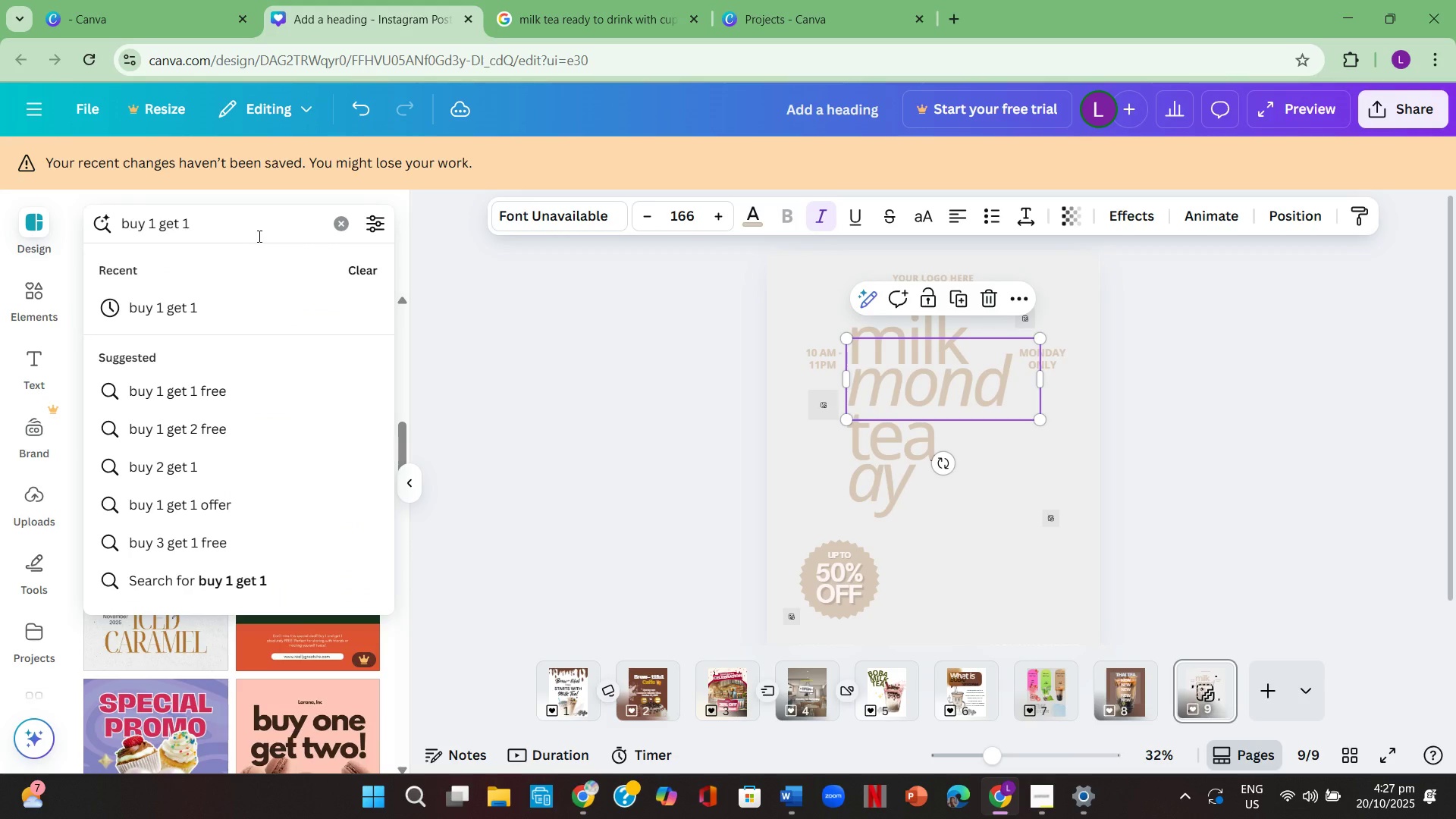 
key(Backspace)
key(Backspace)
type( take 1 milk tea)
 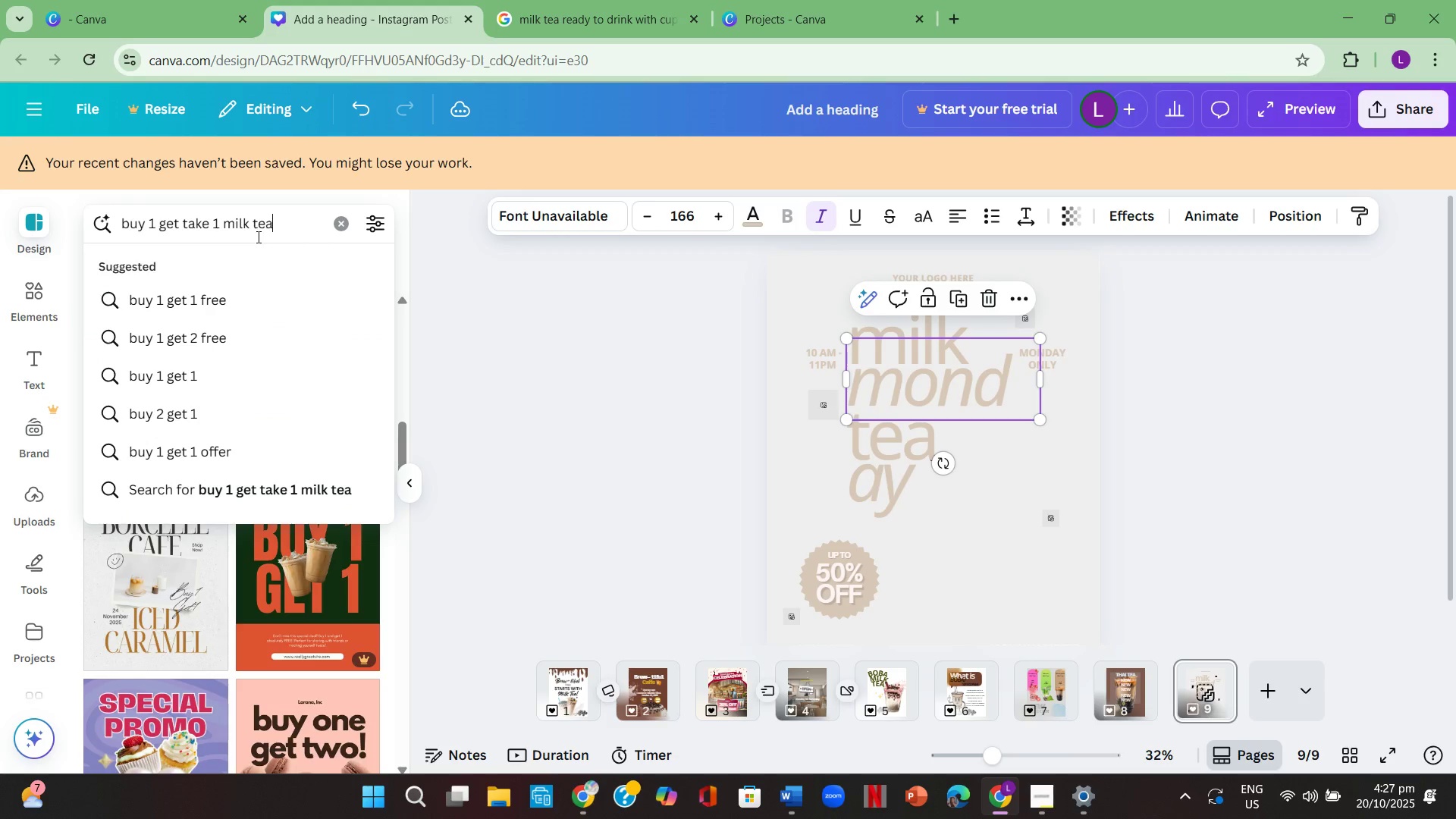 
key(Enter)
 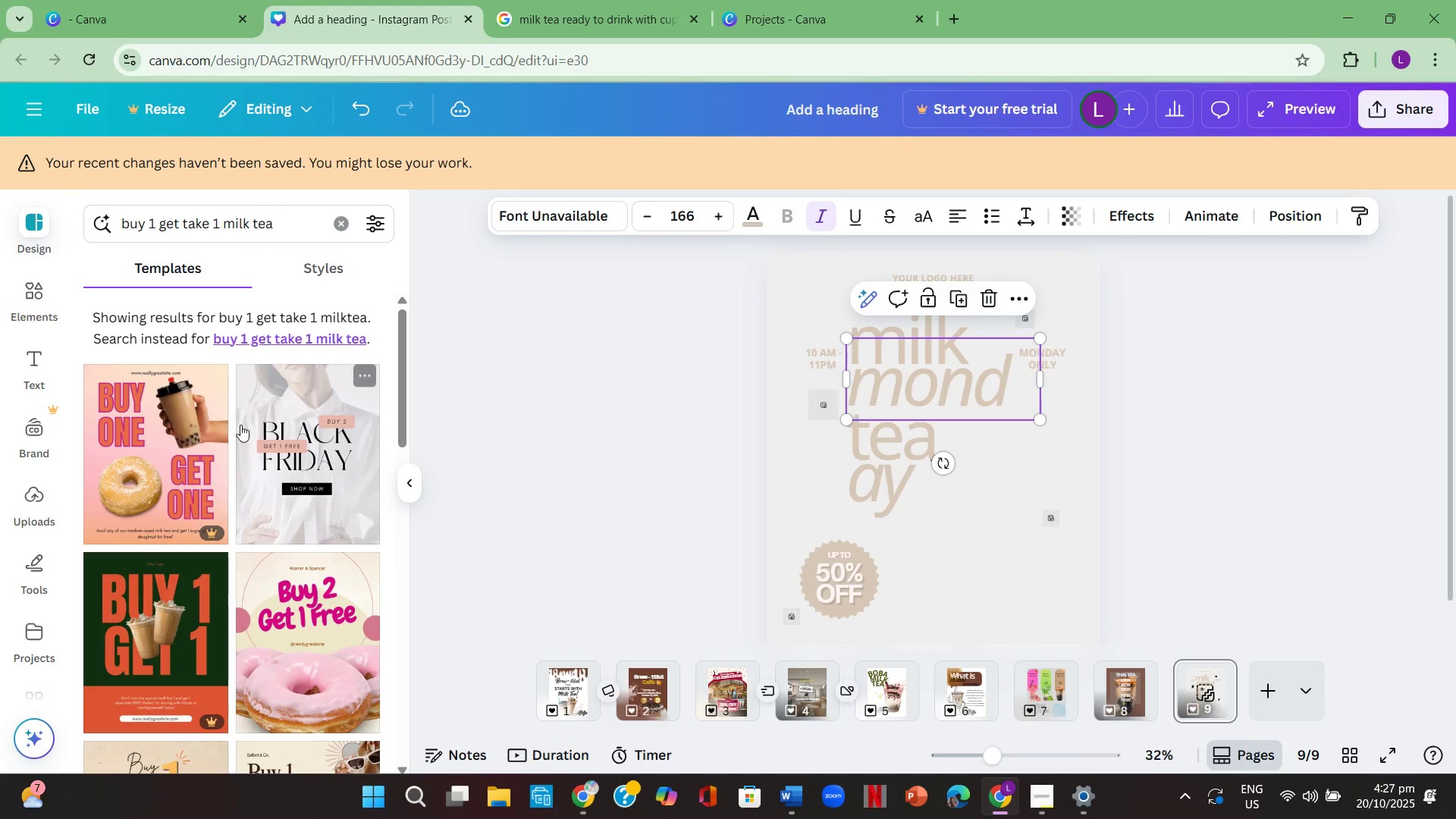 
scroll: coordinate [218, 538], scroll_direction: down, amount: 11.0
 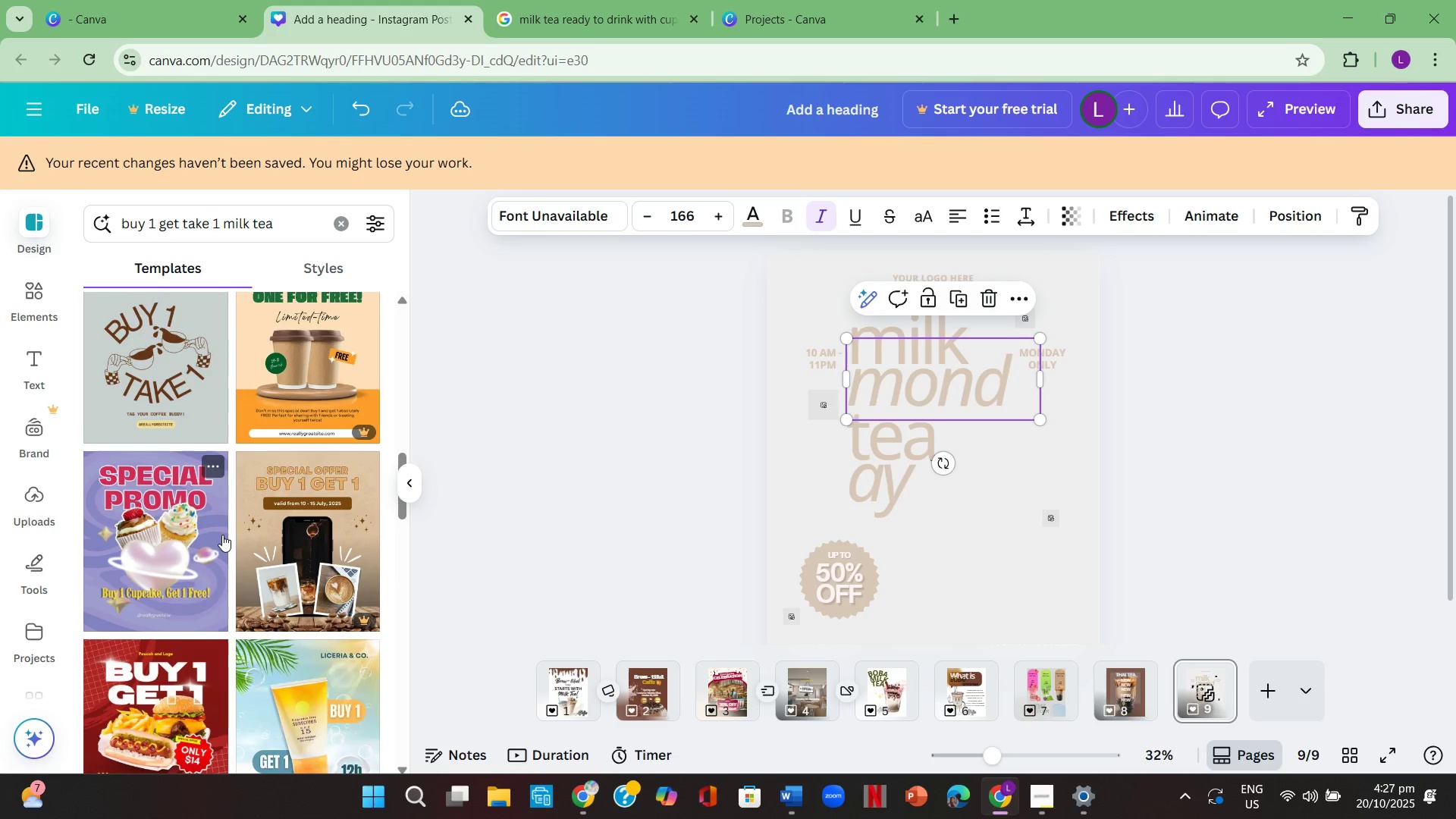 
scroll: coordinate [222, 535], scroll_direction: up, amount: 1.0
 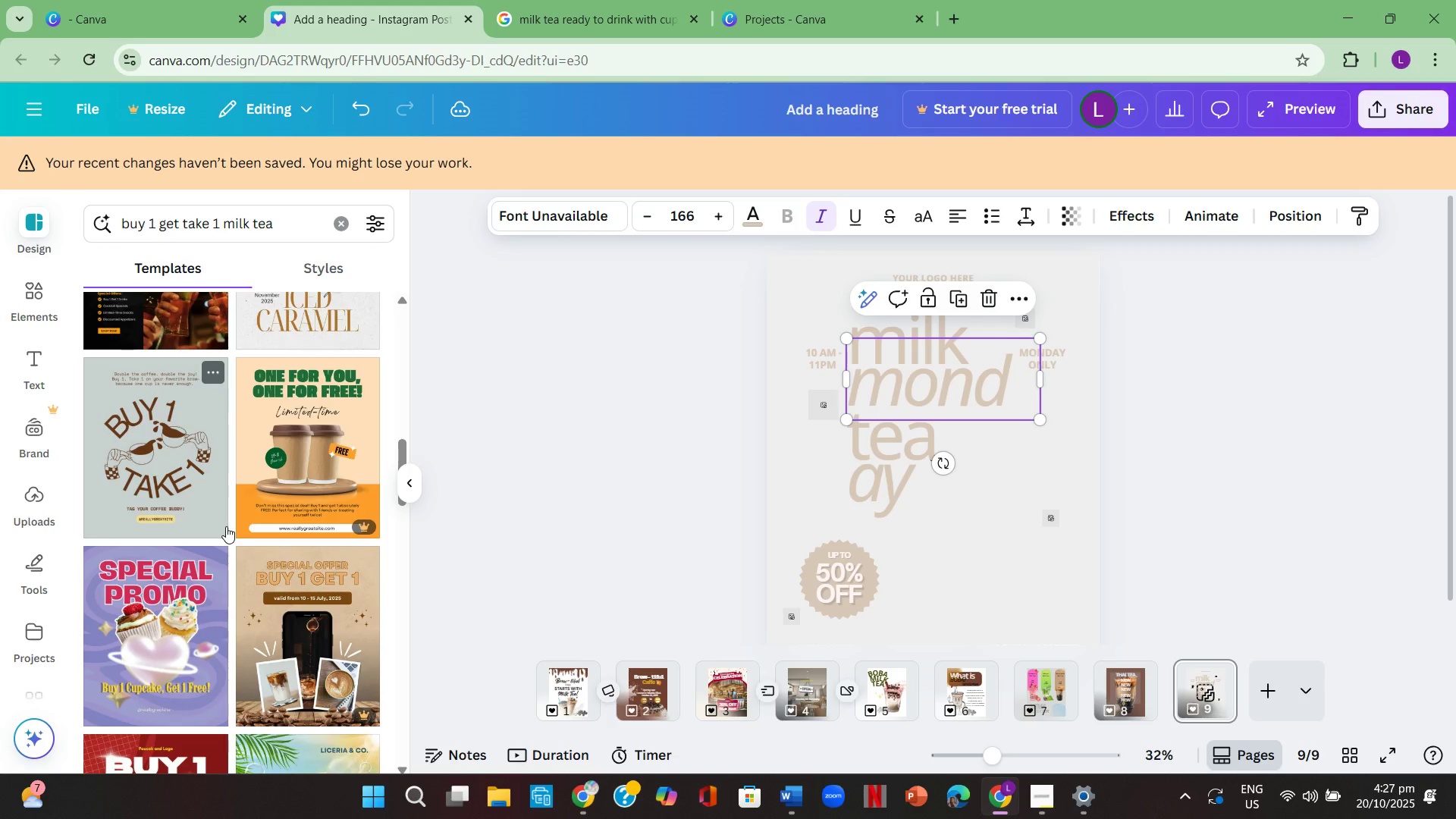 
wait(6.22)
 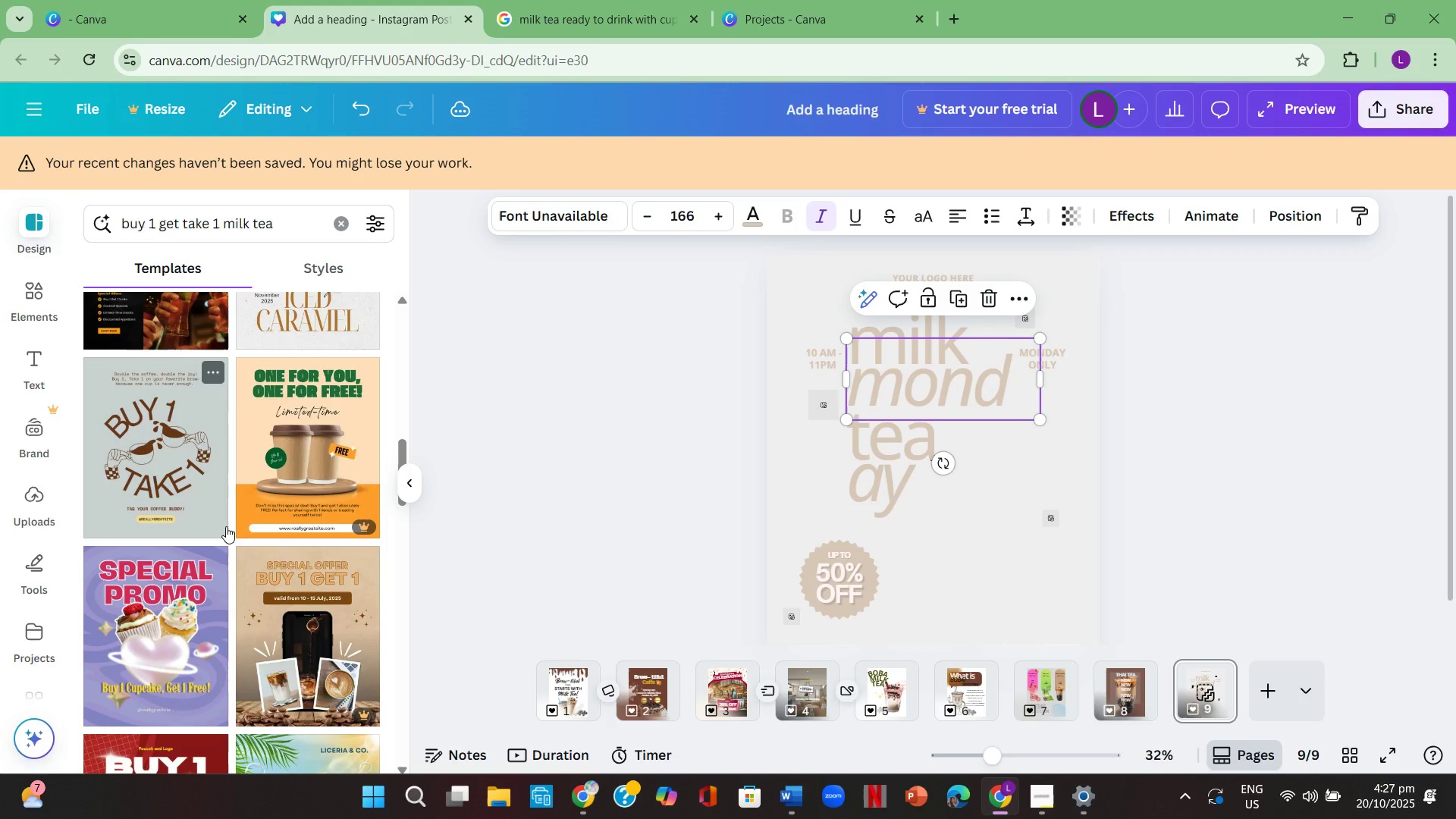 
scroll: coordinate [226, 526], scroll_direction: down, amount: 2.0
 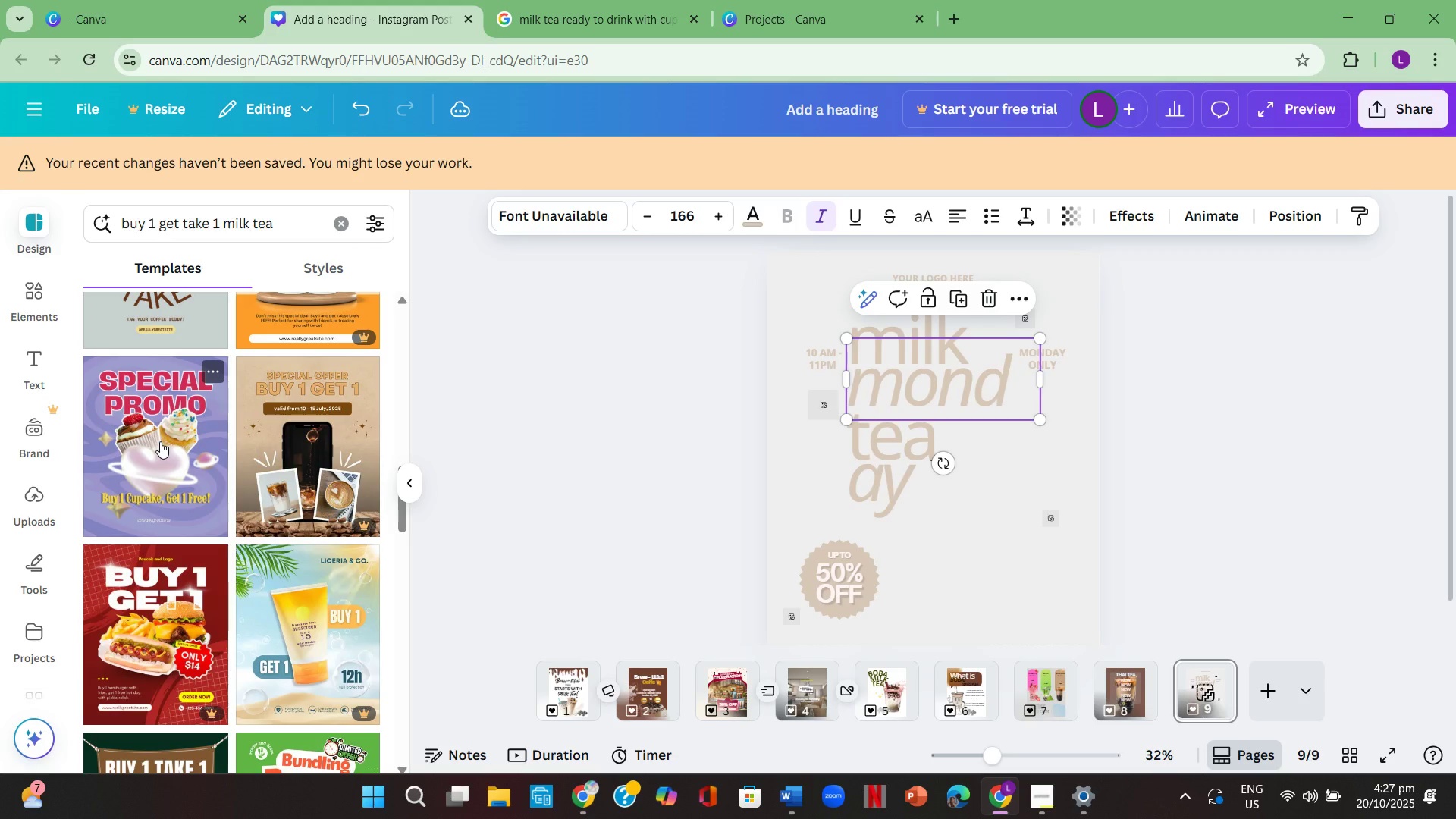 
left_click([160, 441])
 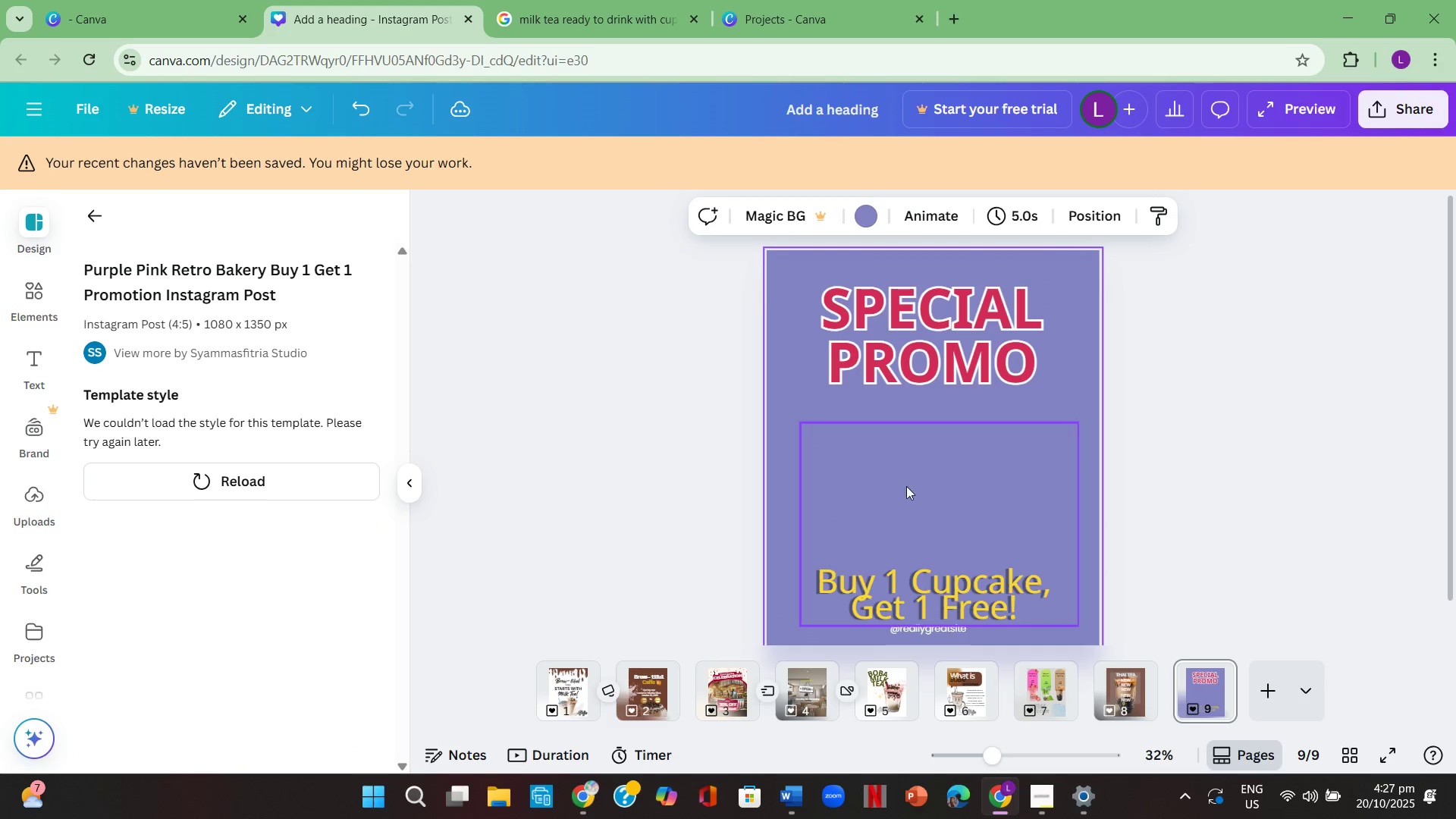 
left_click([1214, 417])
 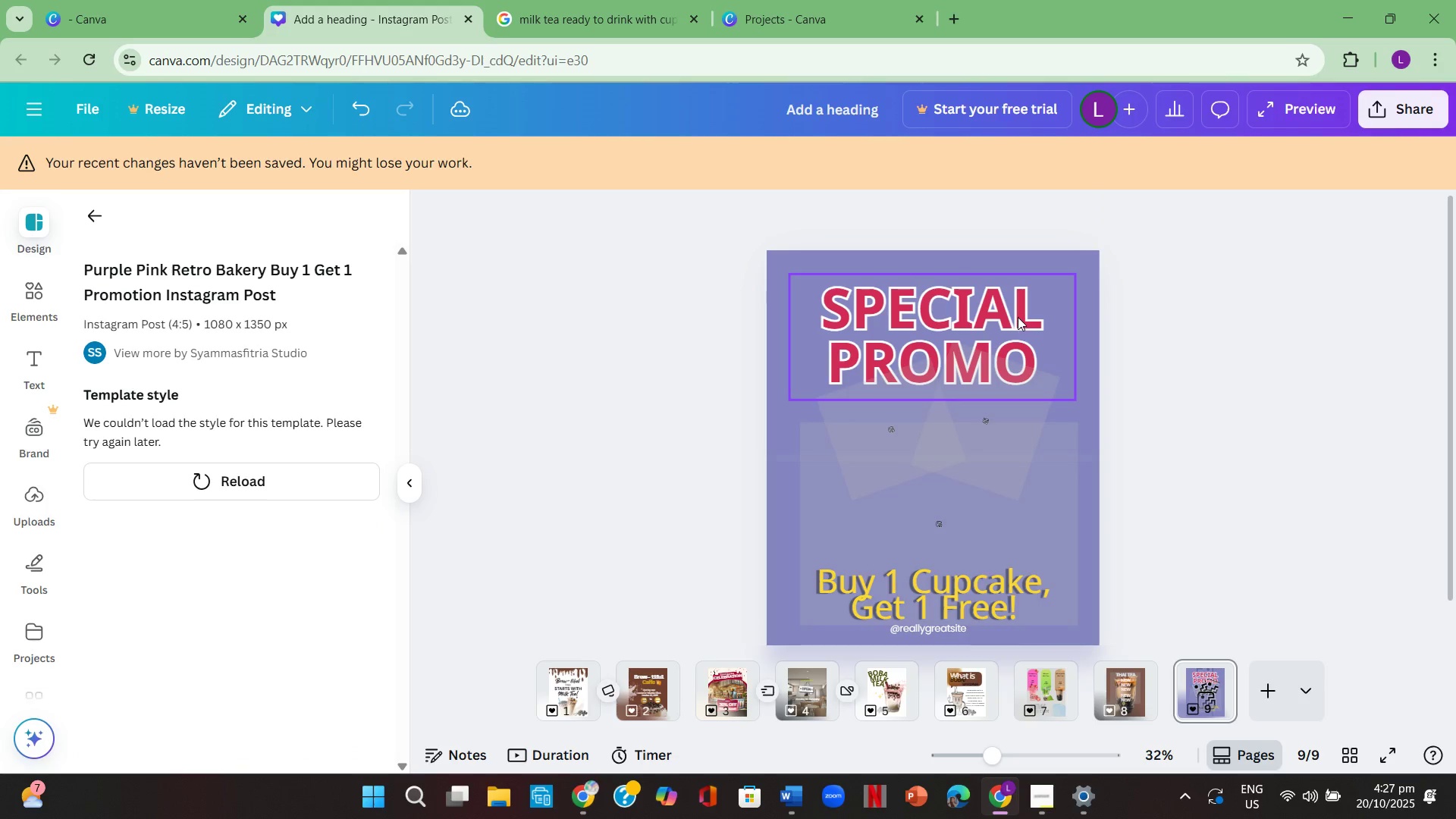 
left_click([1018, 317])
 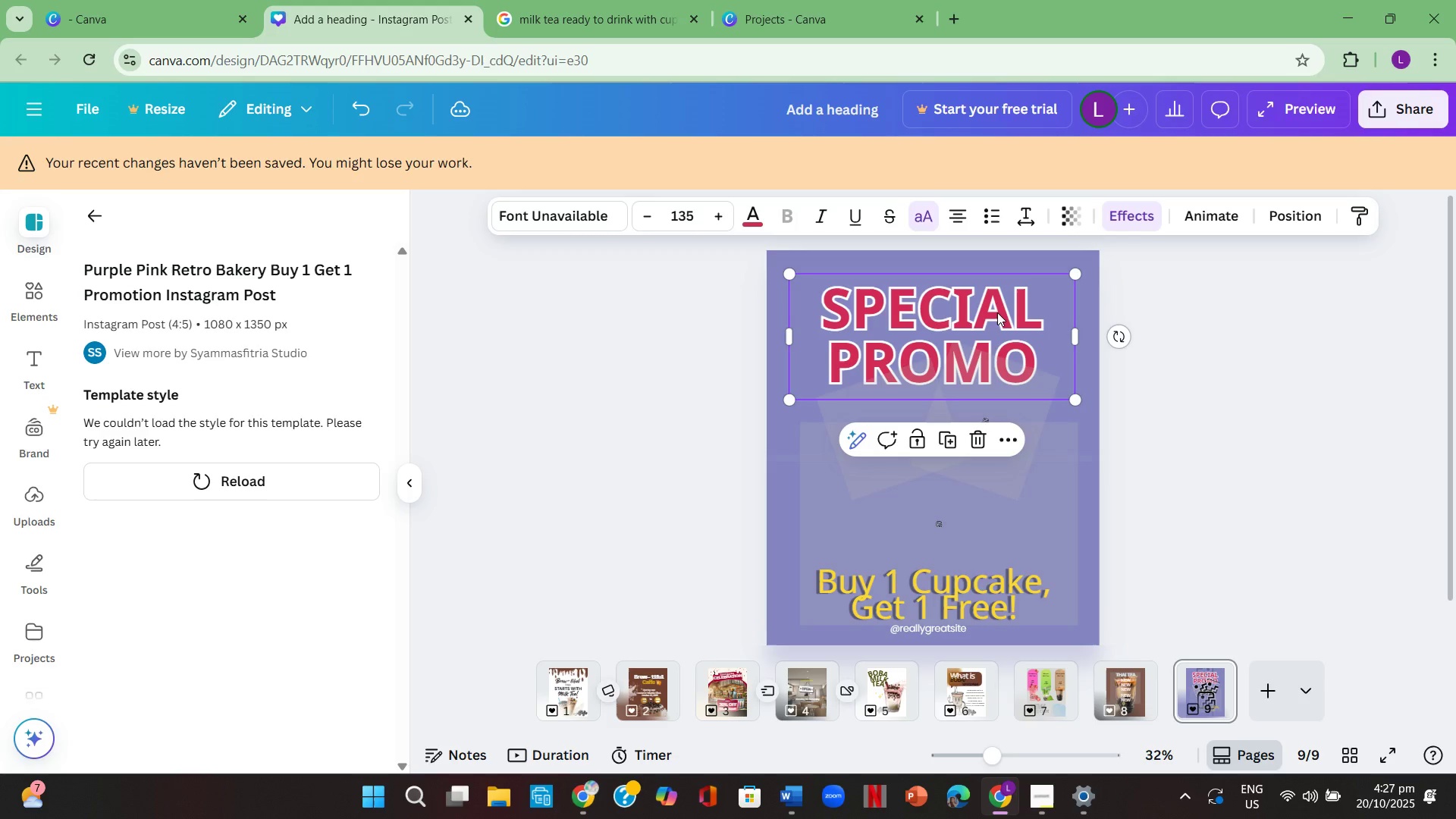 
wait(5.93)
 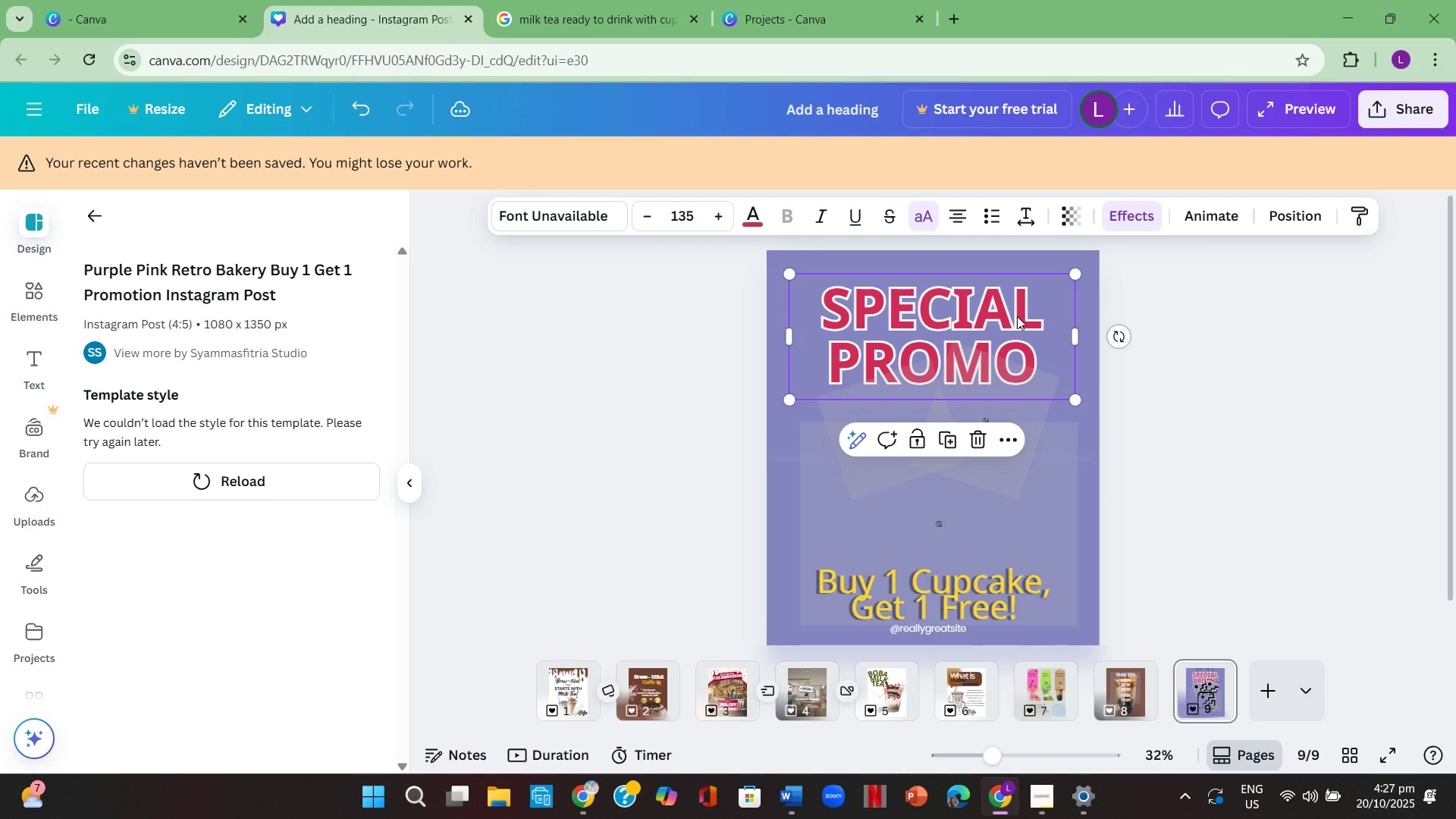 
left_click([1033, 322])
 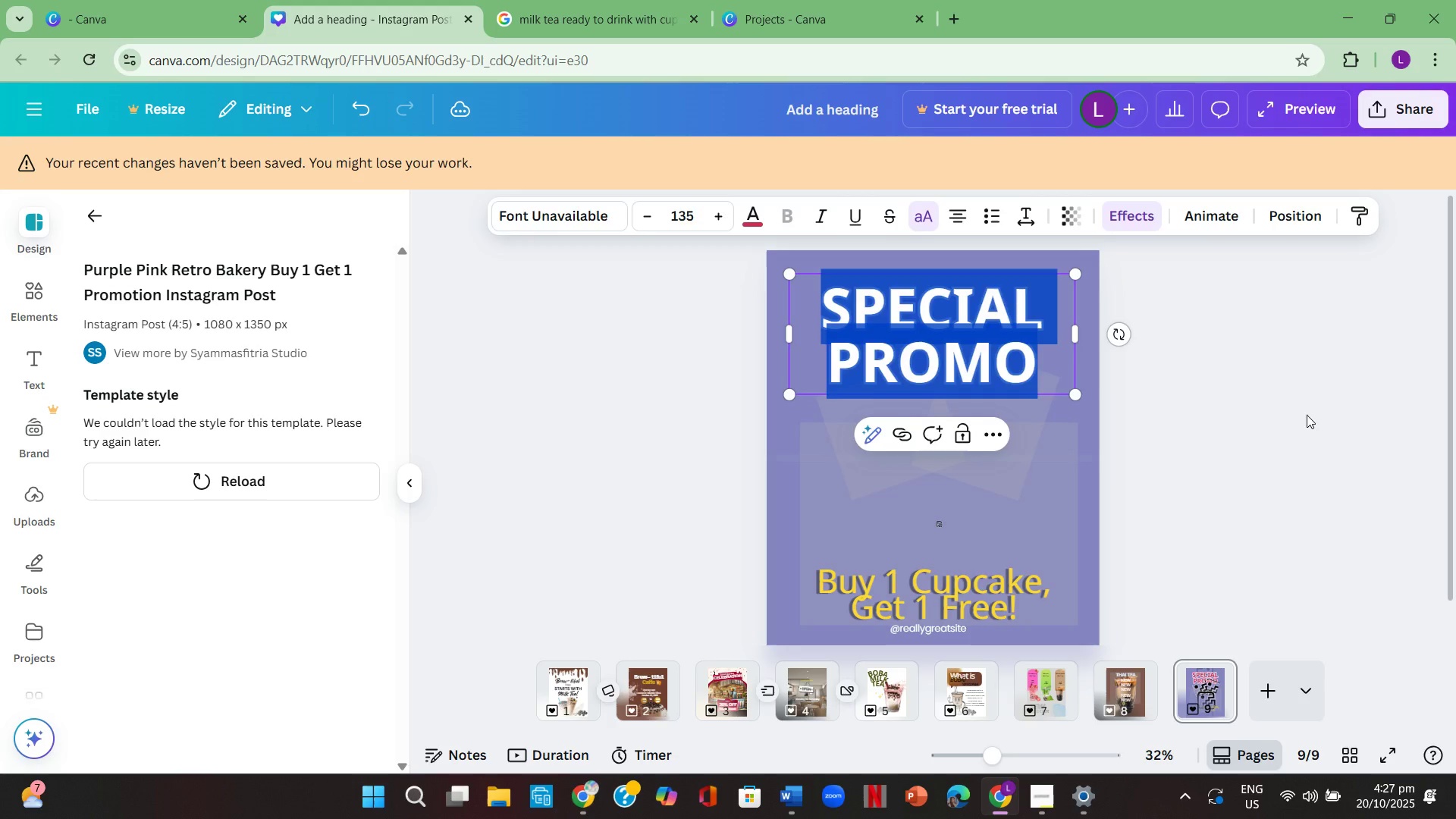 
left_click([1307, 415])
 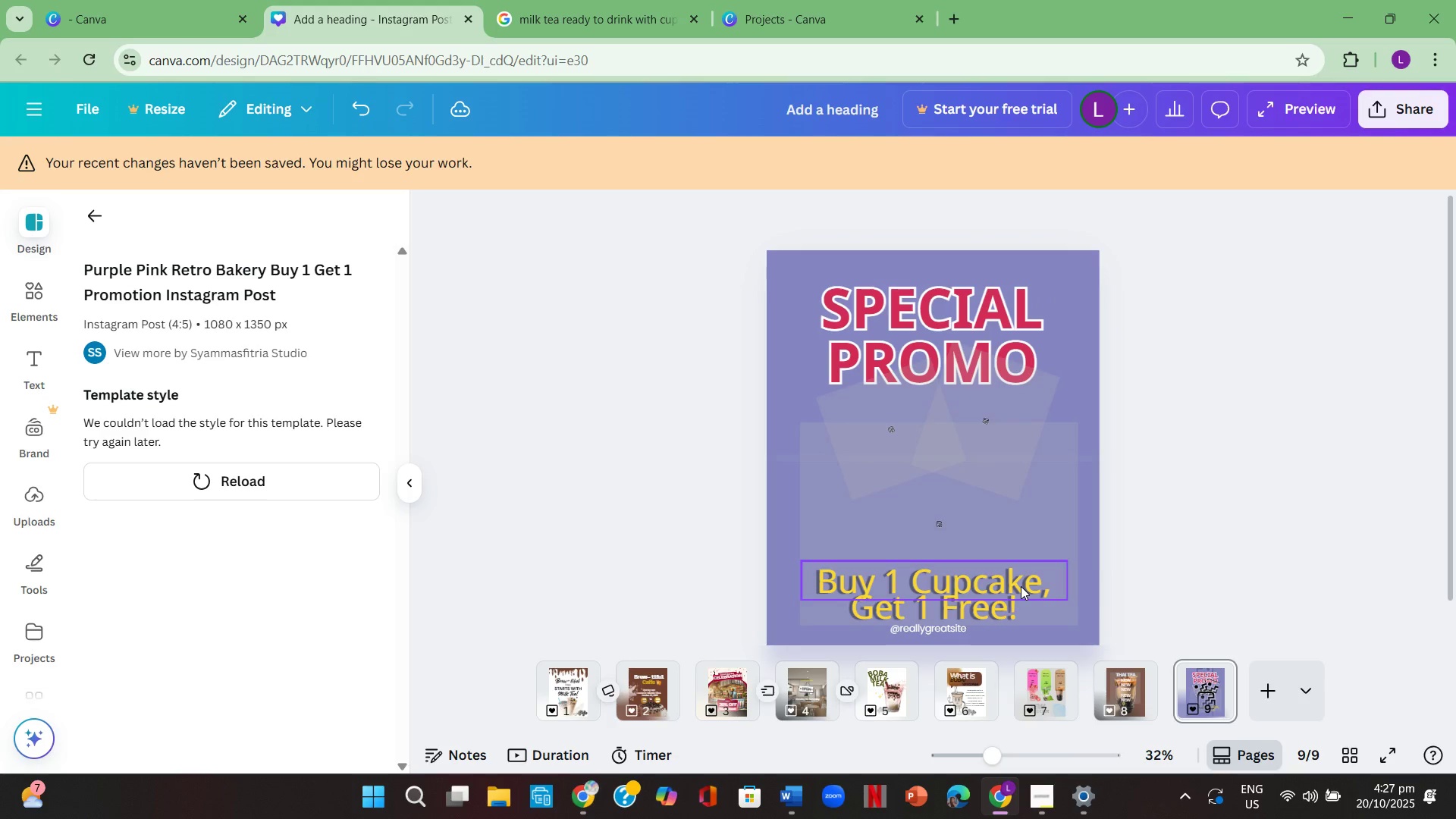 
double_click([1021, 586])
 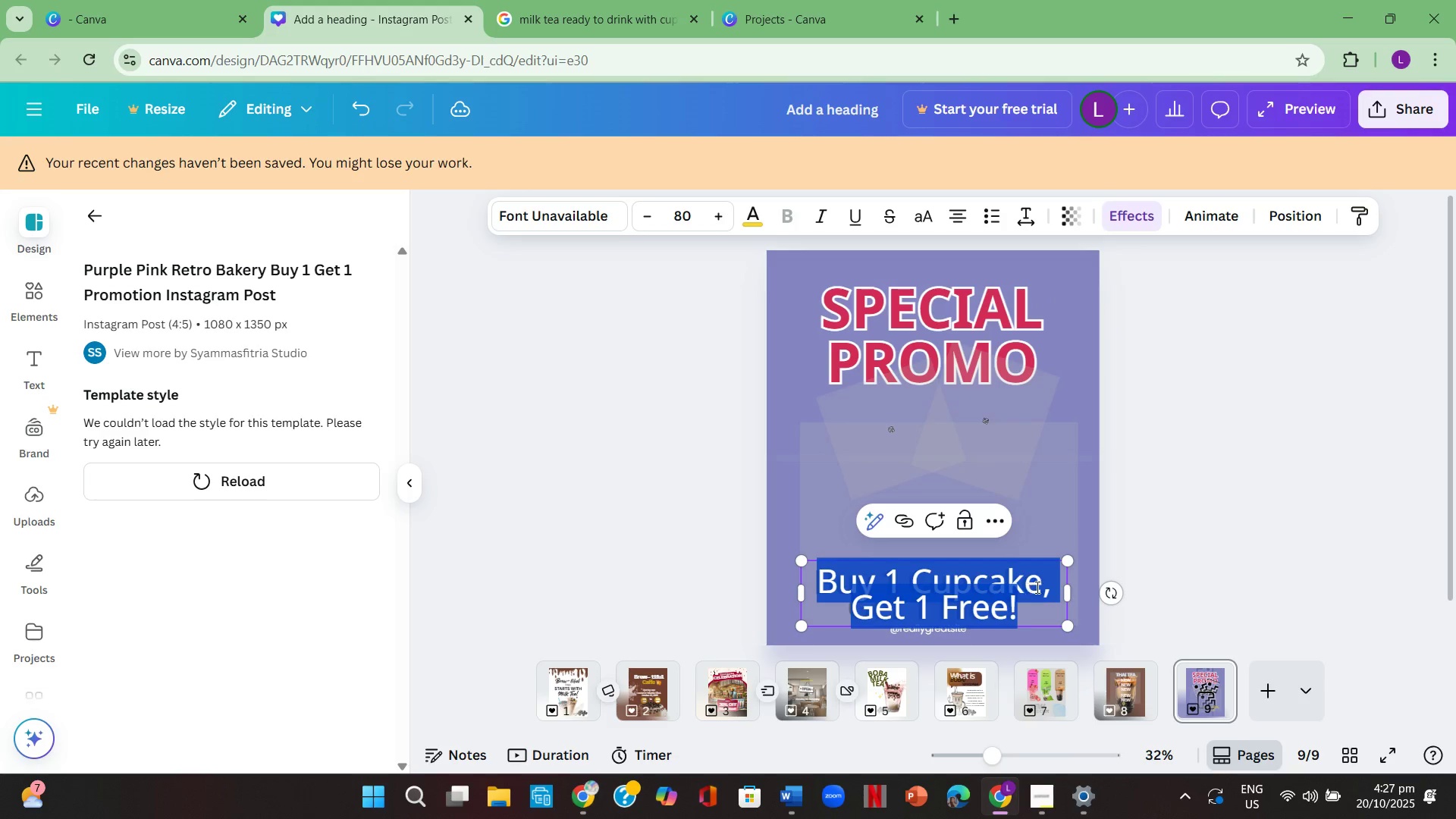 
left_click([1036, 587])
 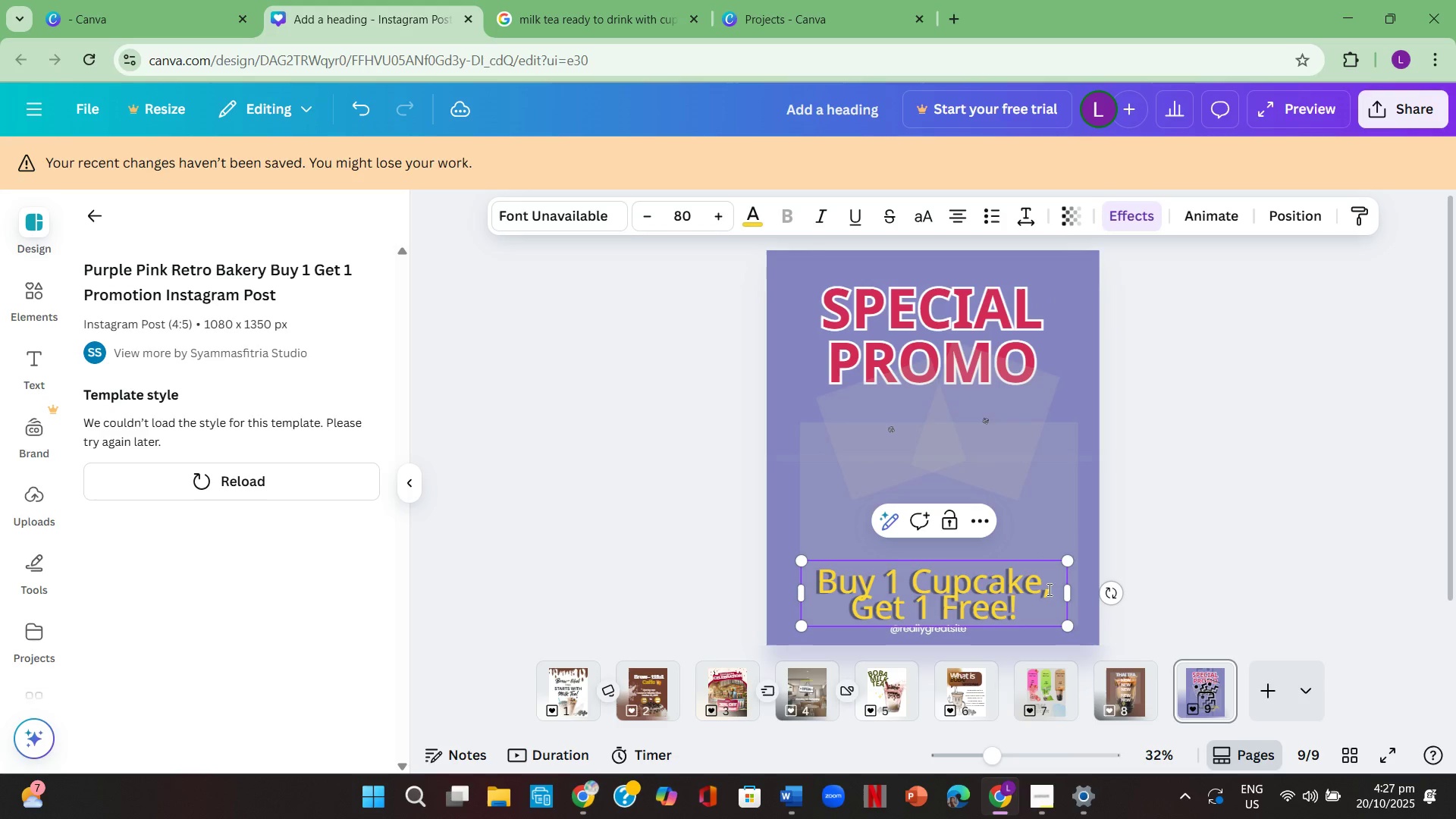 
left_click_drag(start_coordinate=[1048, 589], to_coordinate=[918, 584])
 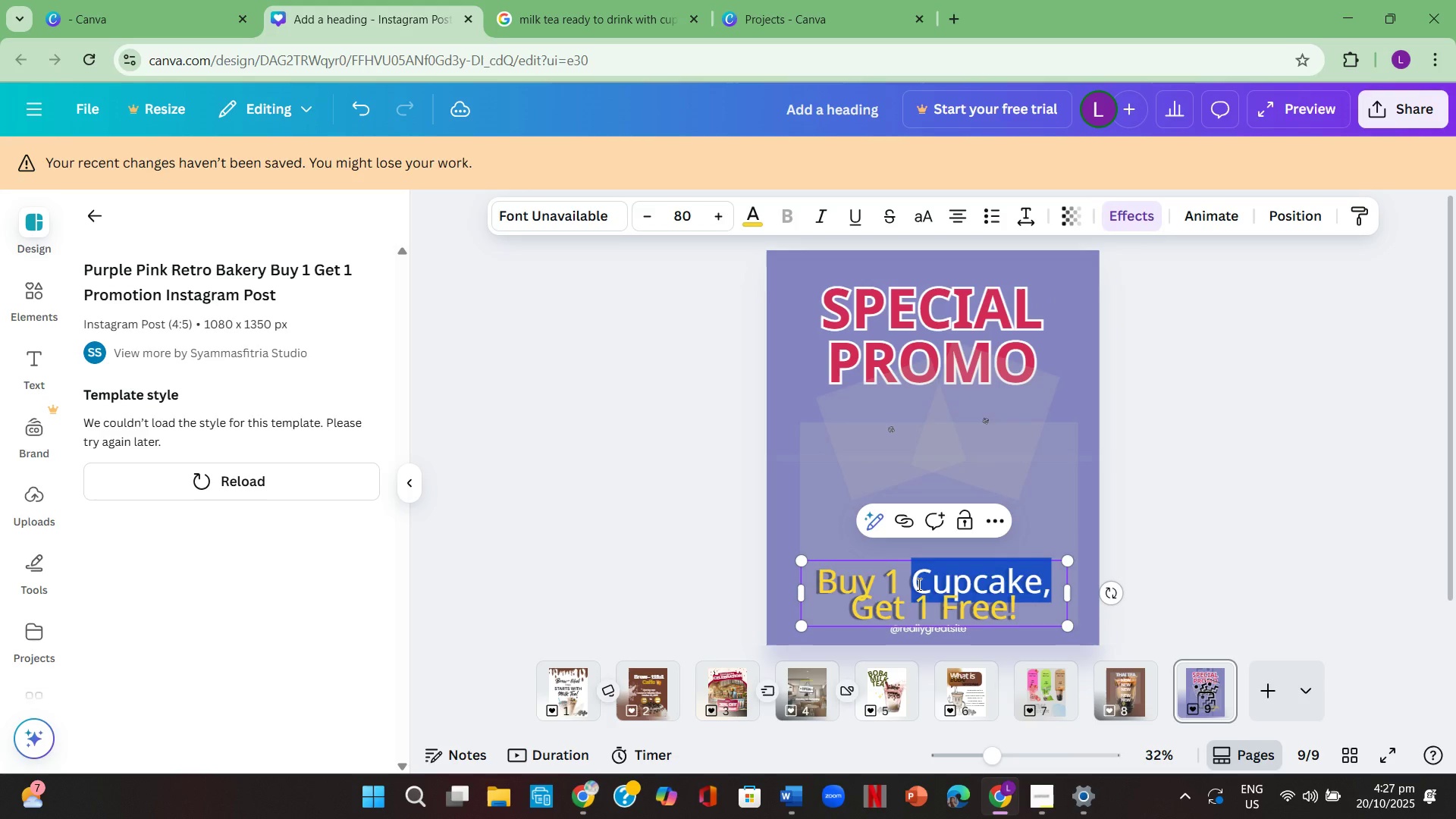 
key(Backspace)
type(Get)
key(Backspace)
key(Backspace)
key(Backspace)
key(Backspace)
key(Backspace)
 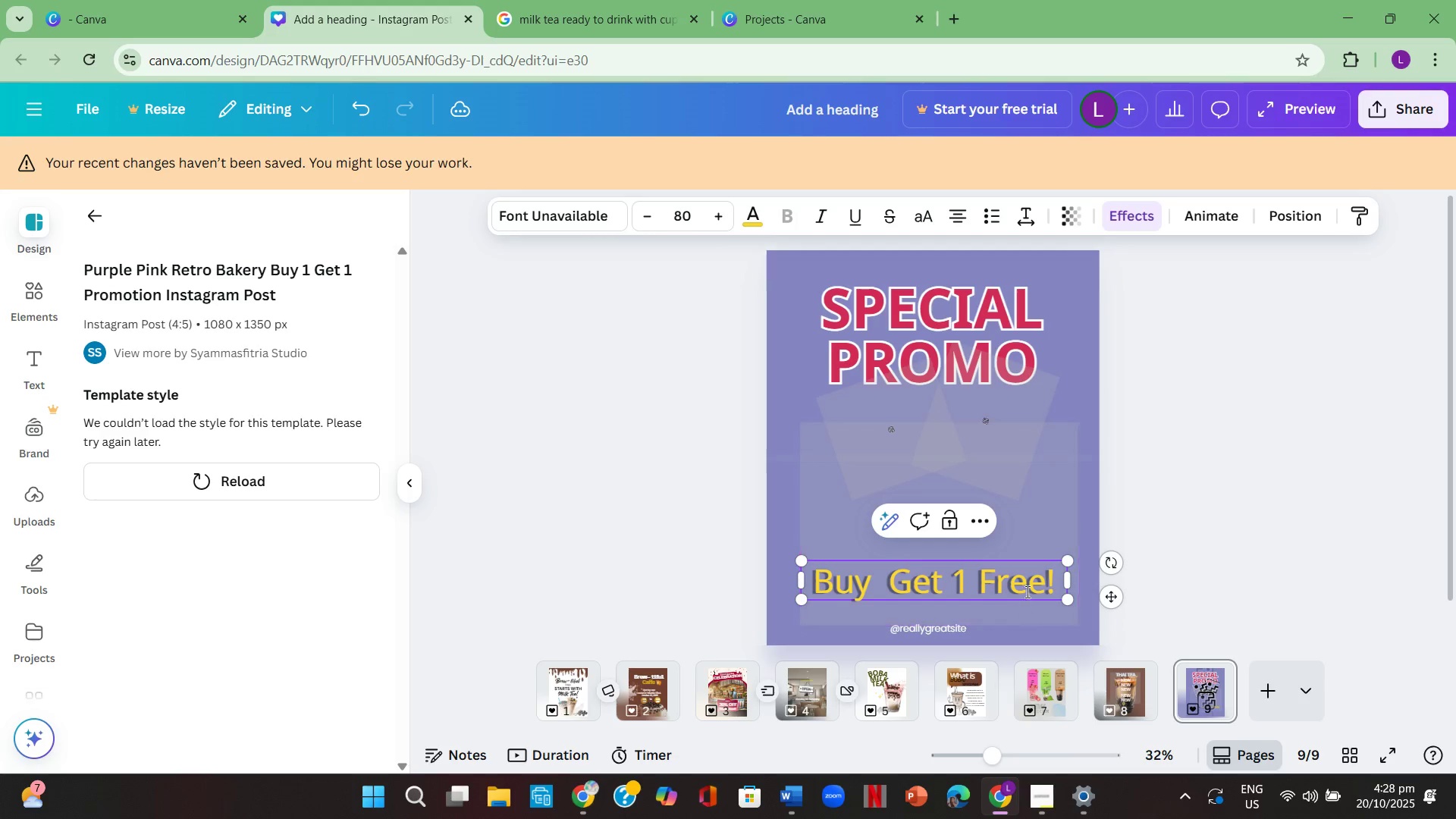 
left_click([1064, 578])
 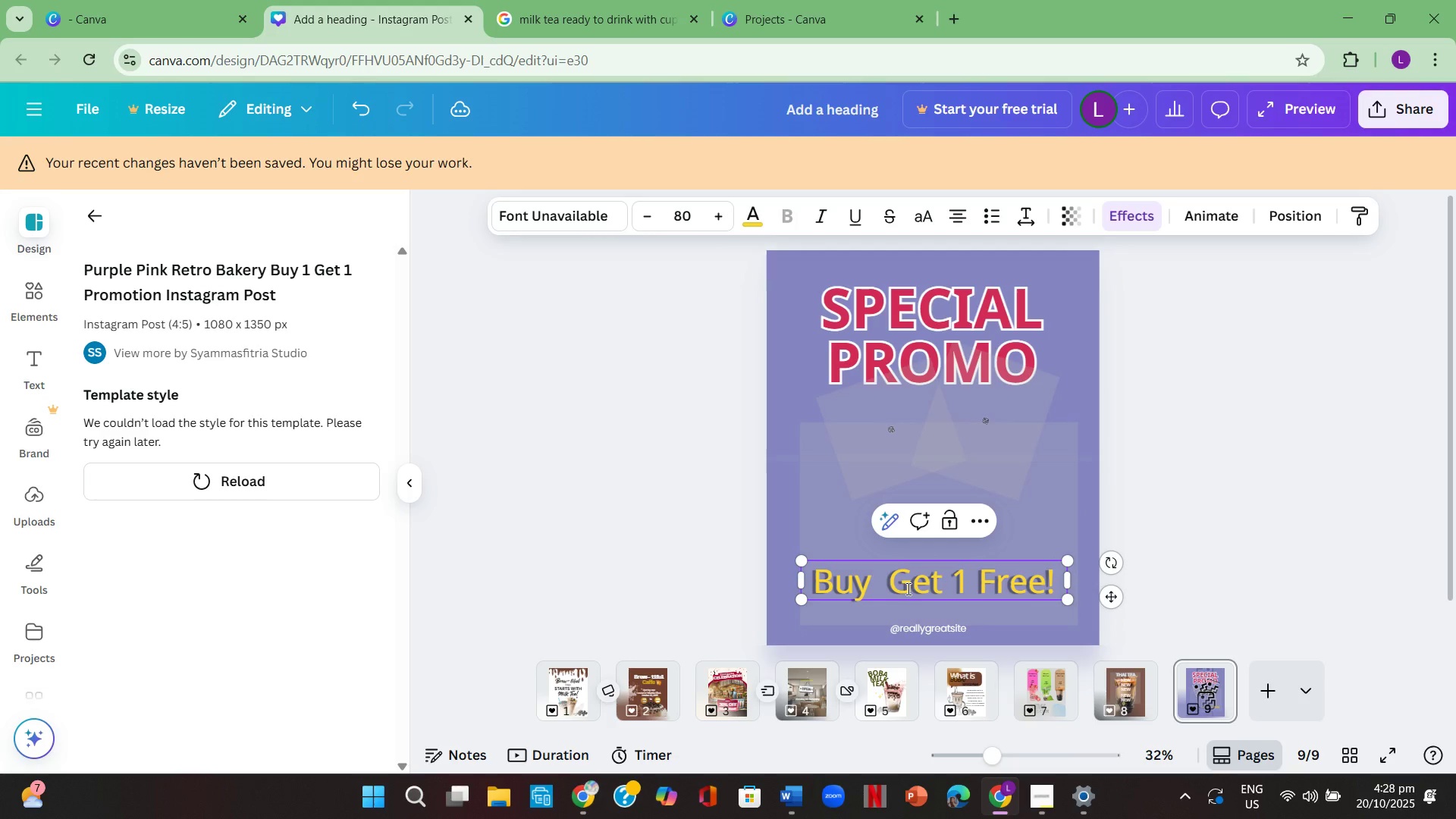 
wait(5.18)
 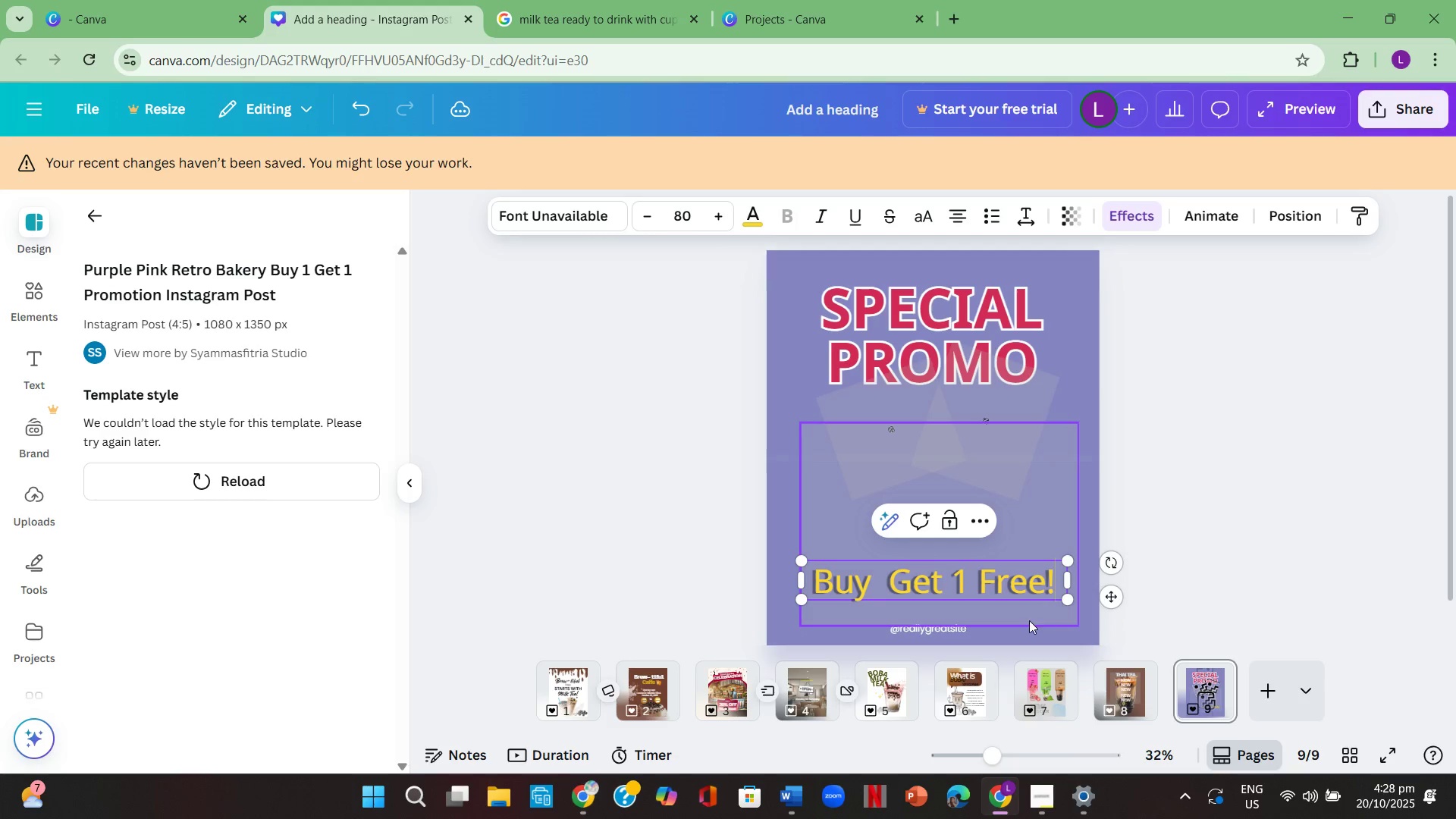 
left_click([880, 583])
 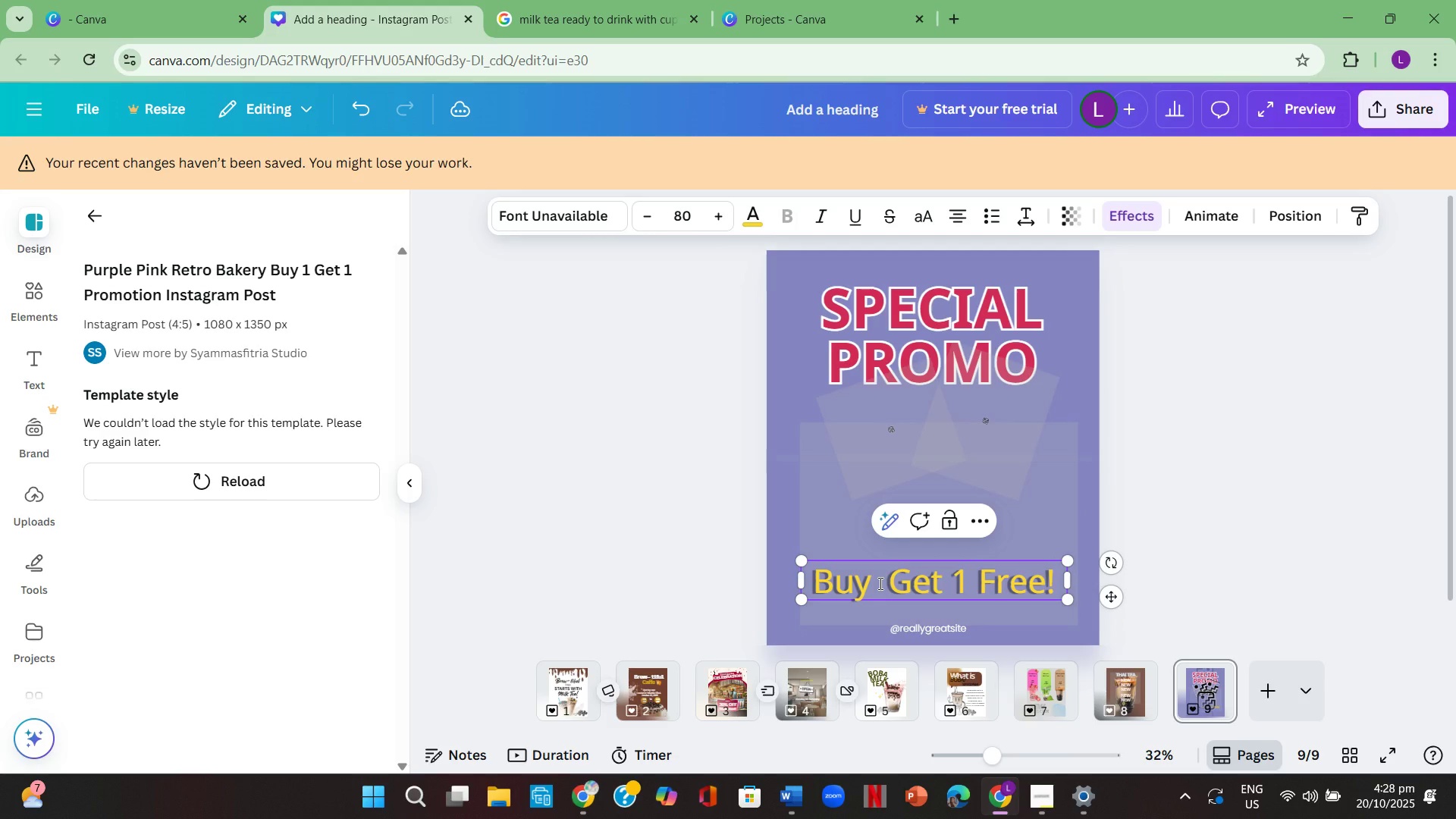 
key(1)
 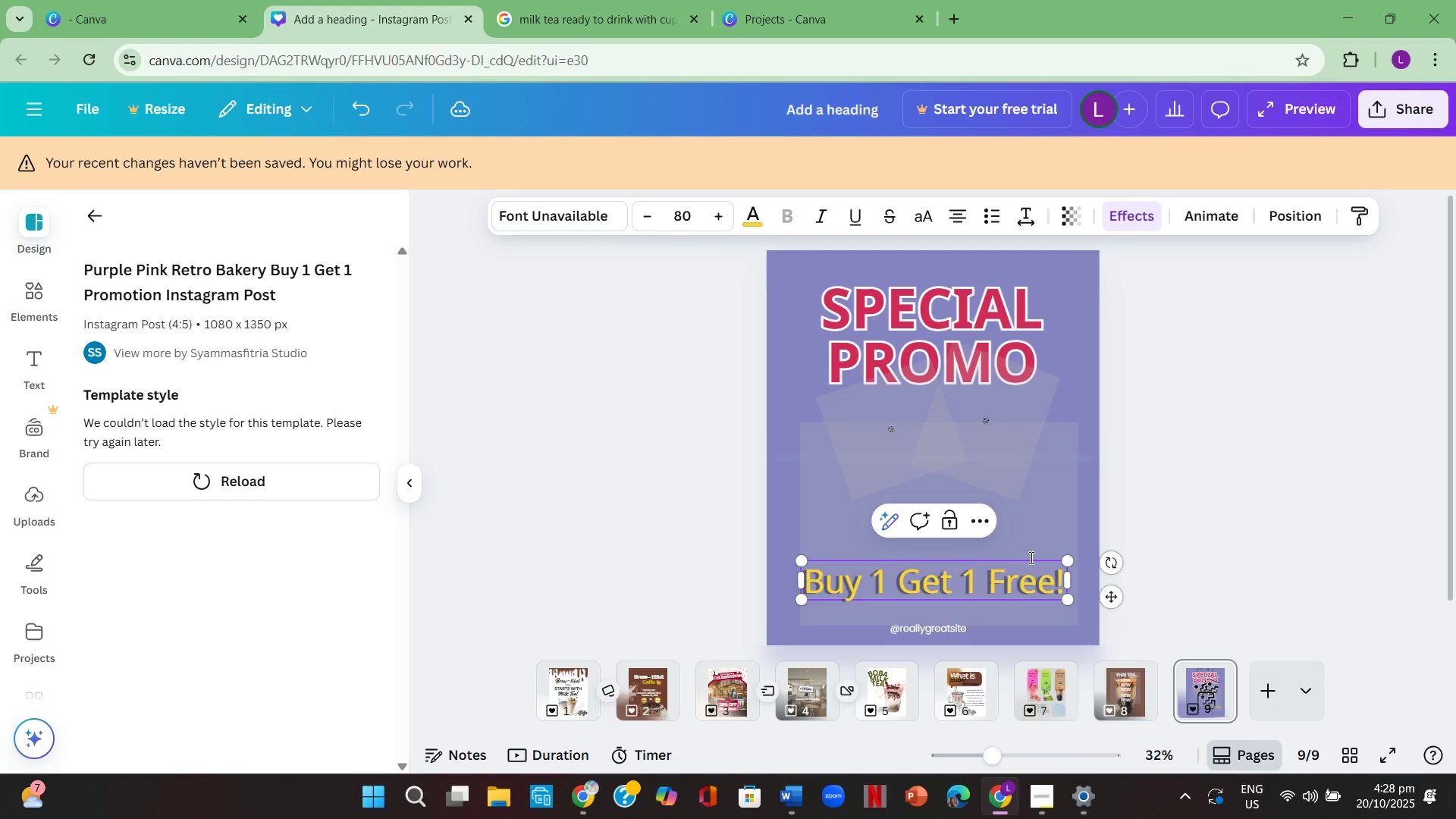 
wait(5.68)
 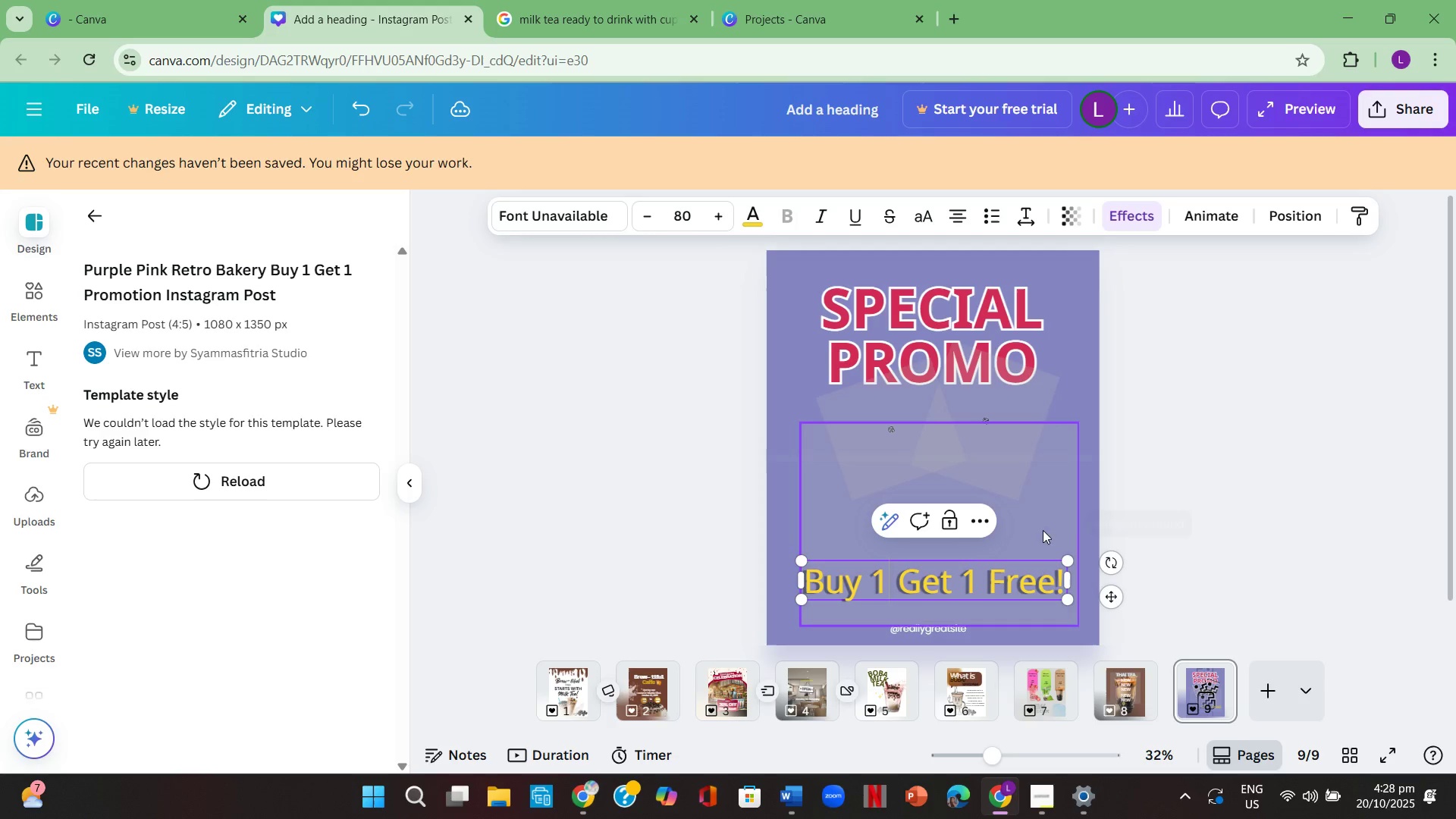 
left_click([1065, 583])
 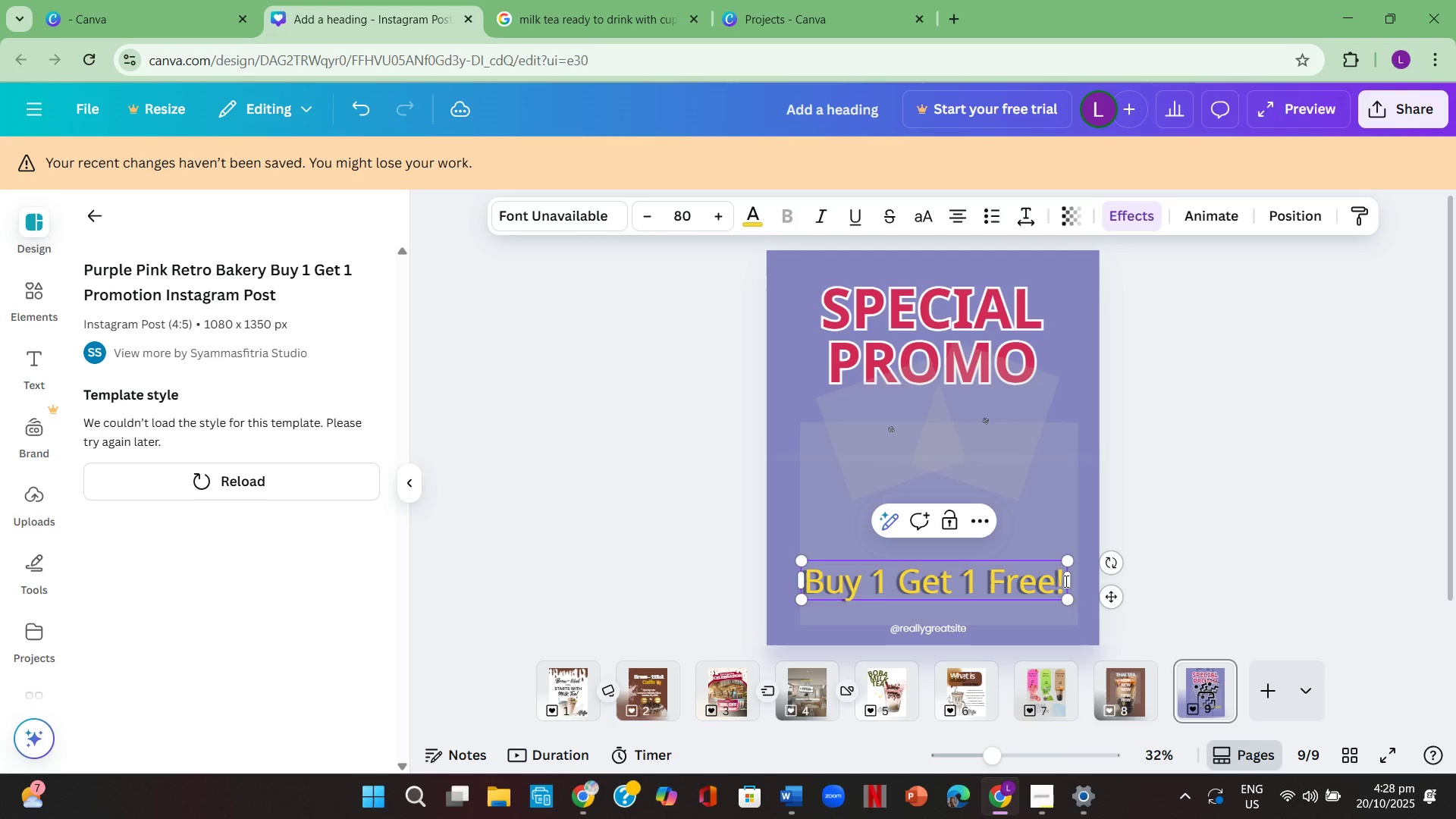 
left_click([1065, 581])
 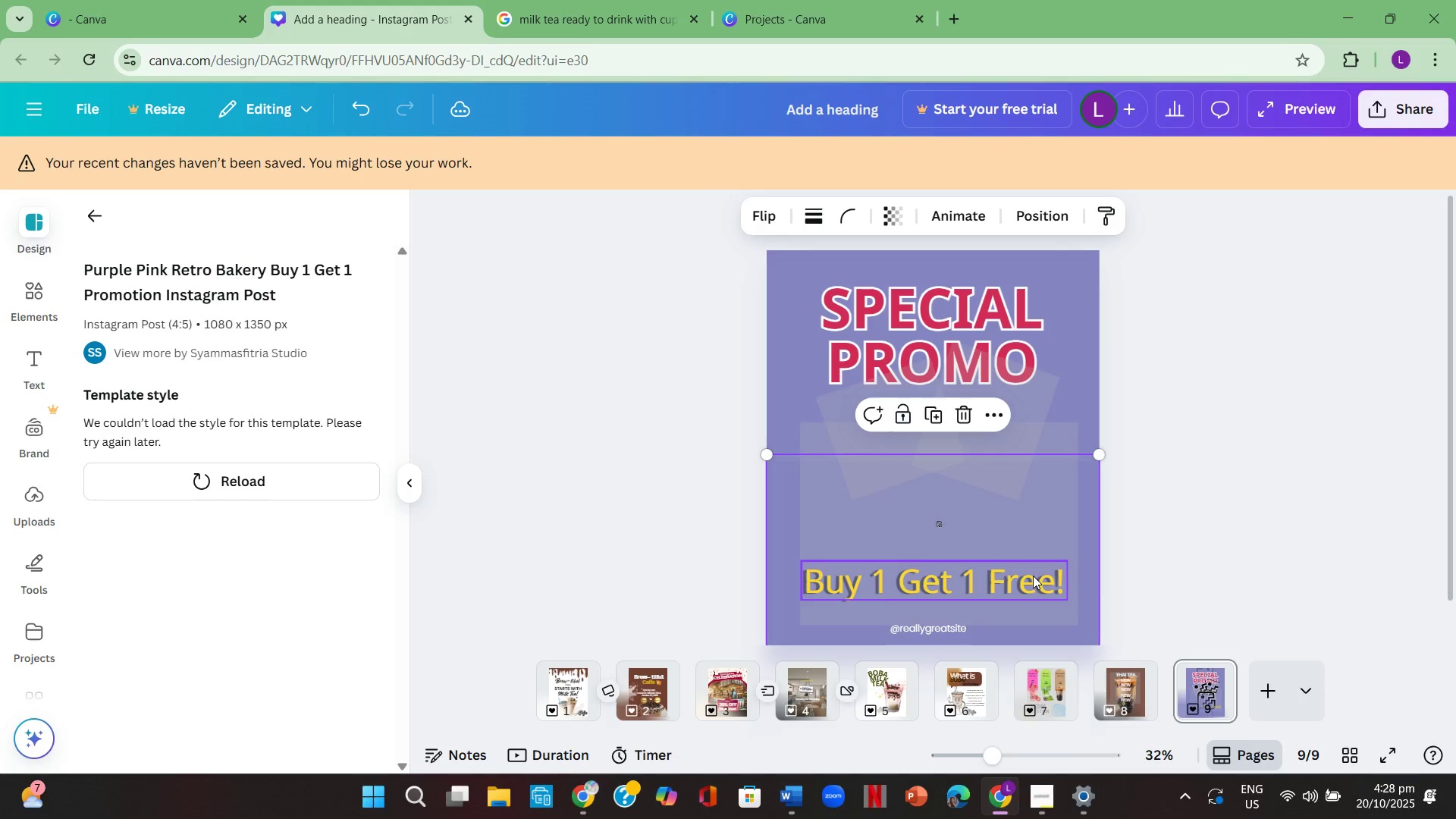 
double_click([1033, 576])
 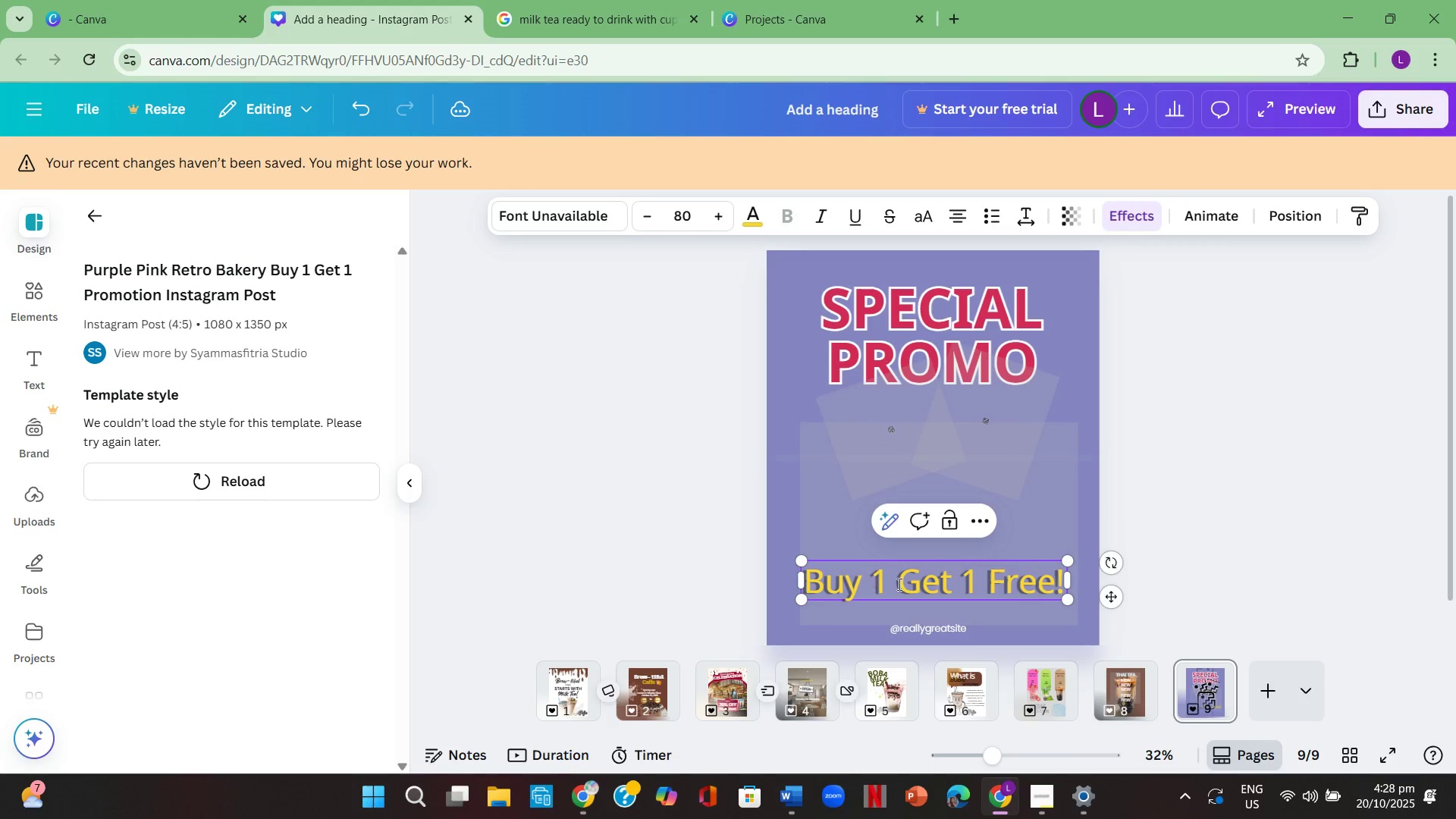 
left_click_drag(start_coordinate=[899, 585], to_coordinate=[1080, 591])
 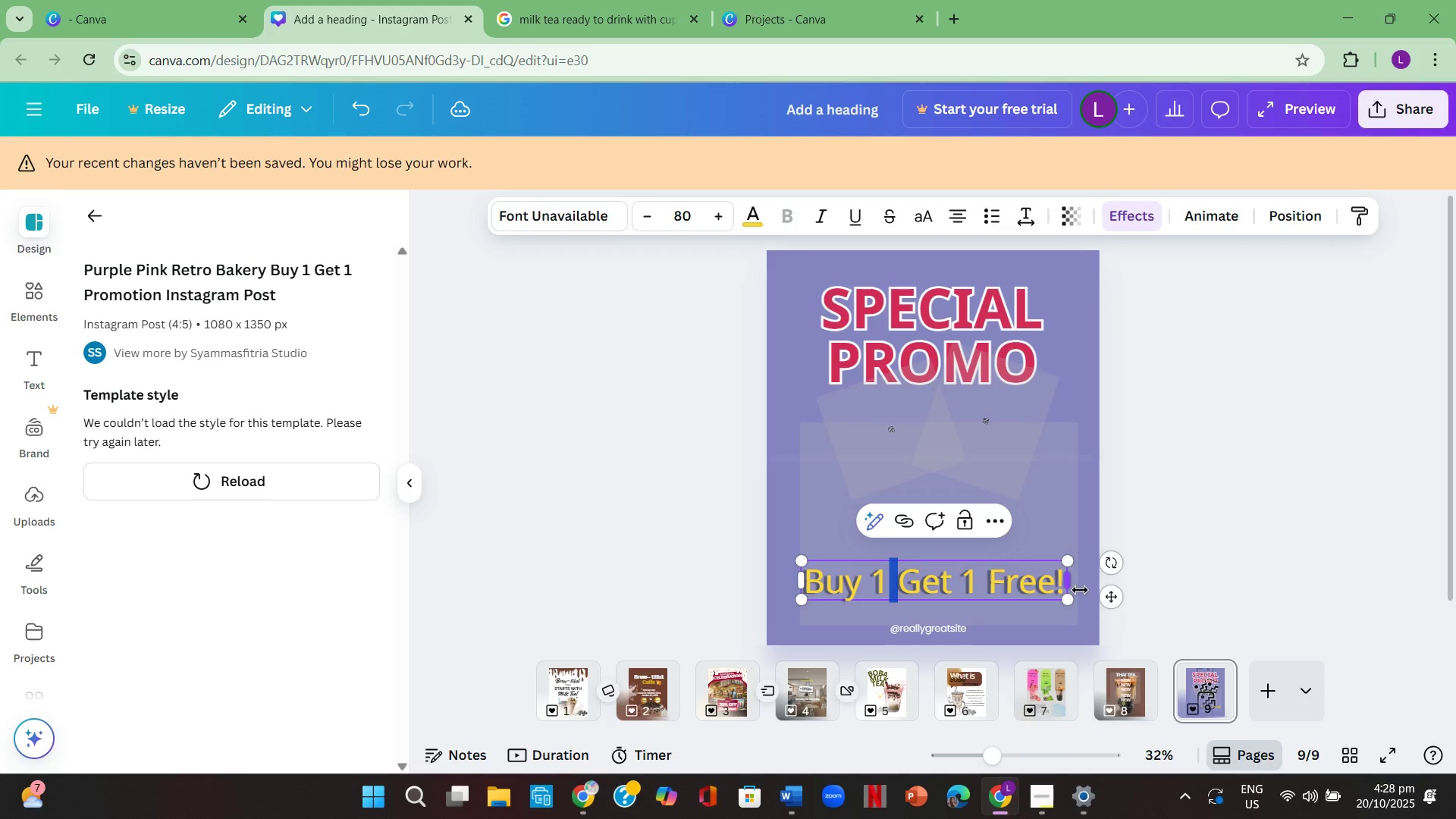 
key(Backspace)
 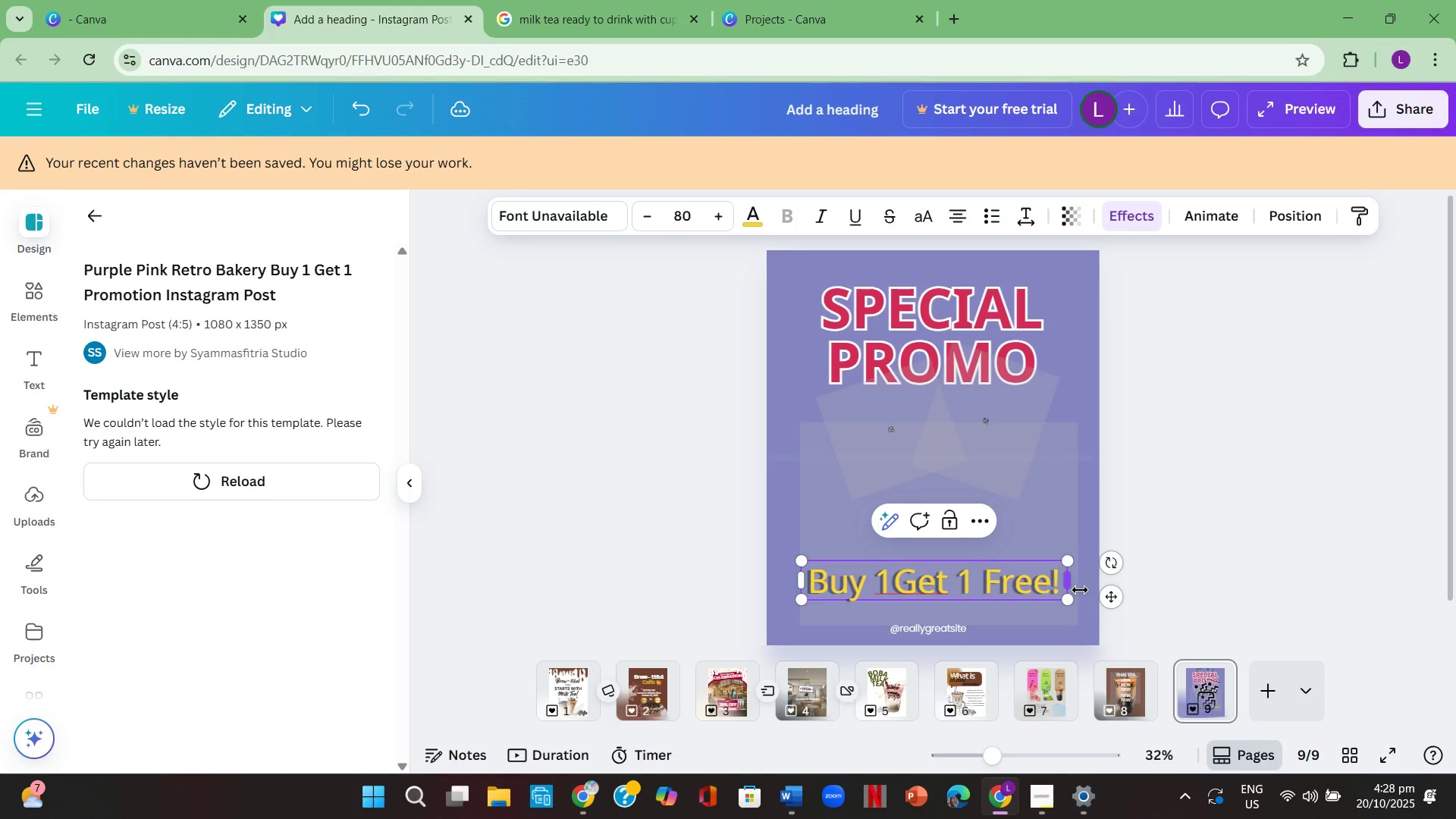 
key(Backspace)
 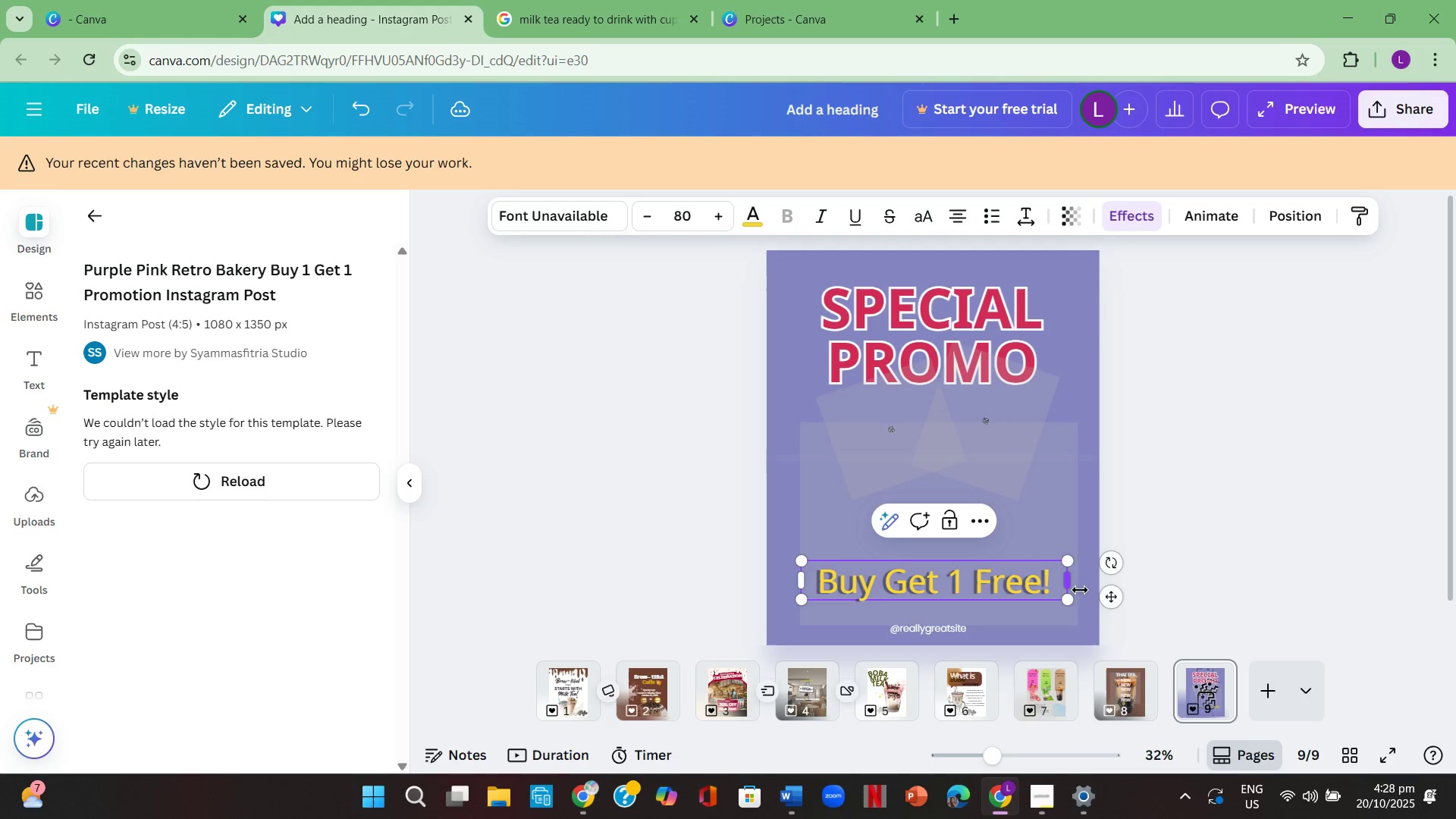 
key(ArrowRight)
 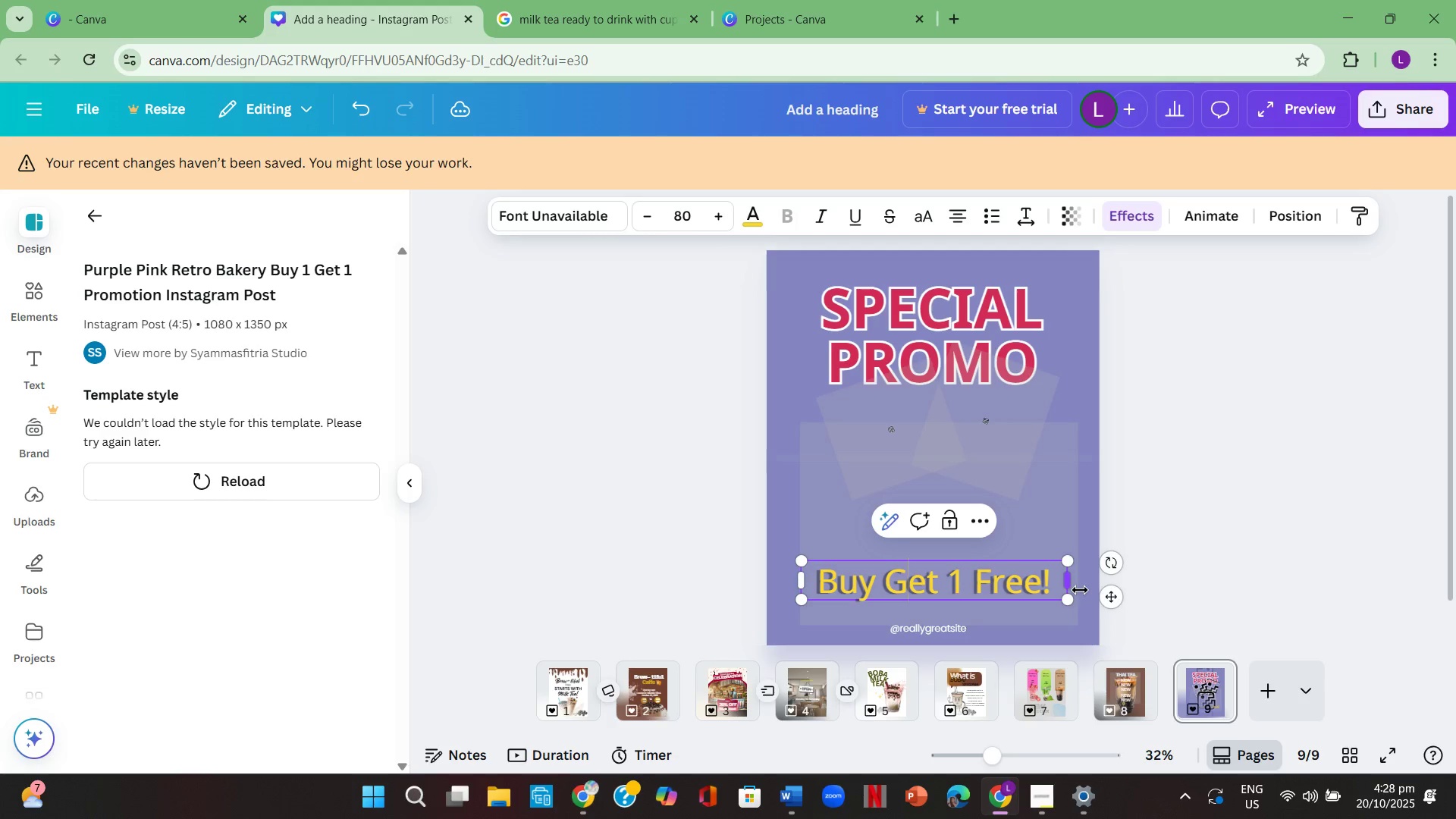 
key(ArrowRight)
 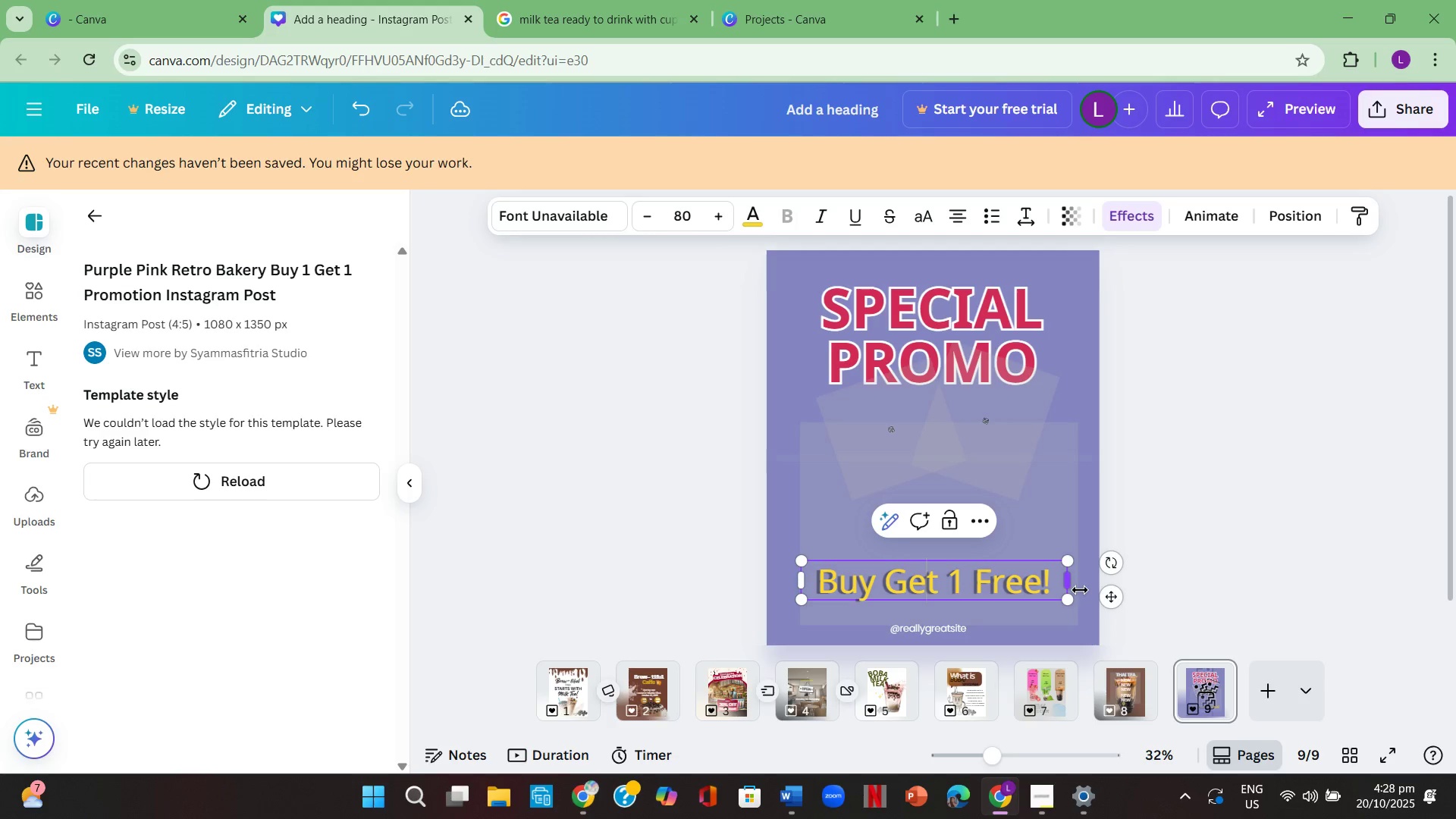 
key(ArrowRight)
 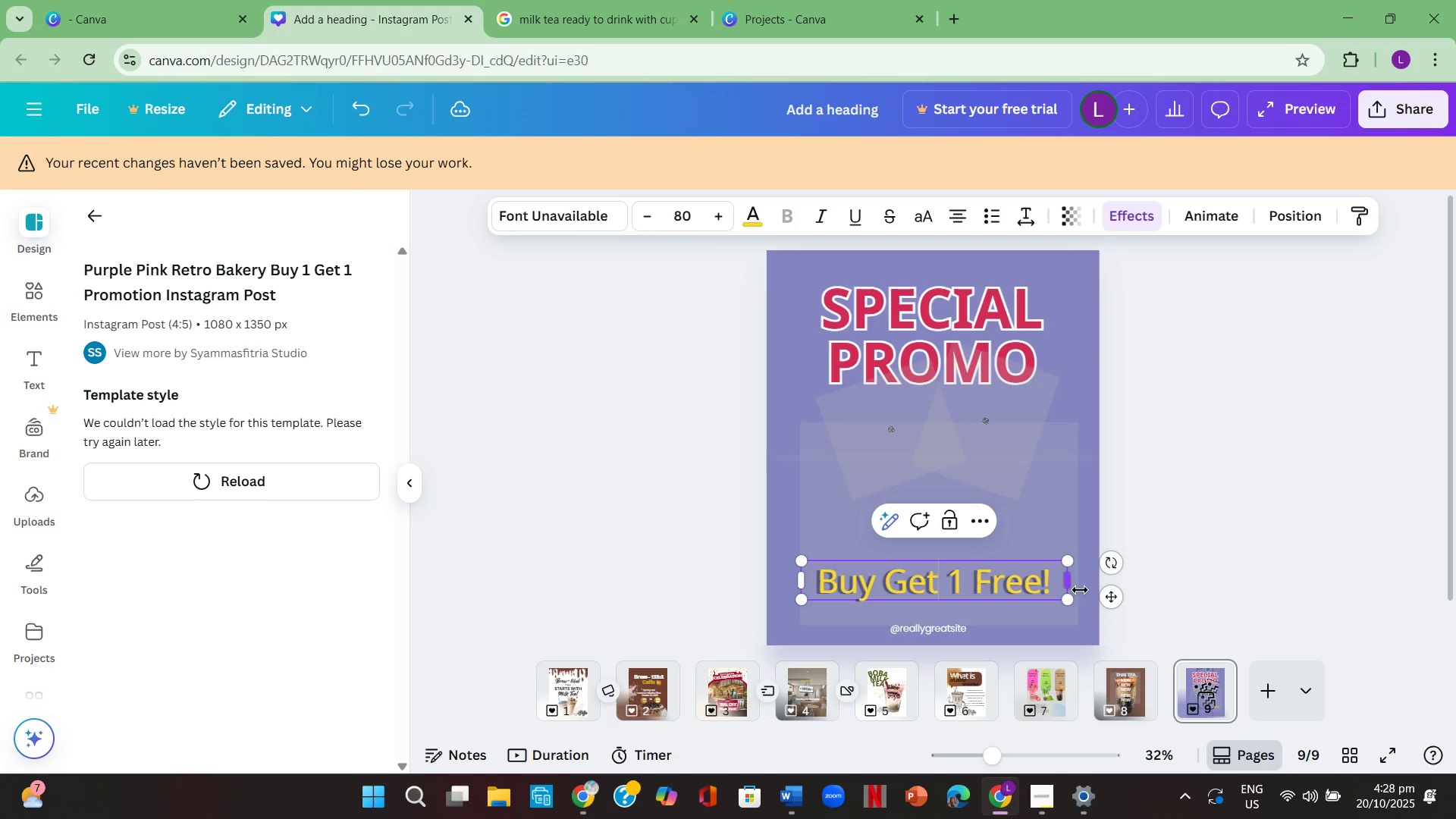 
key(ArrowRight)
 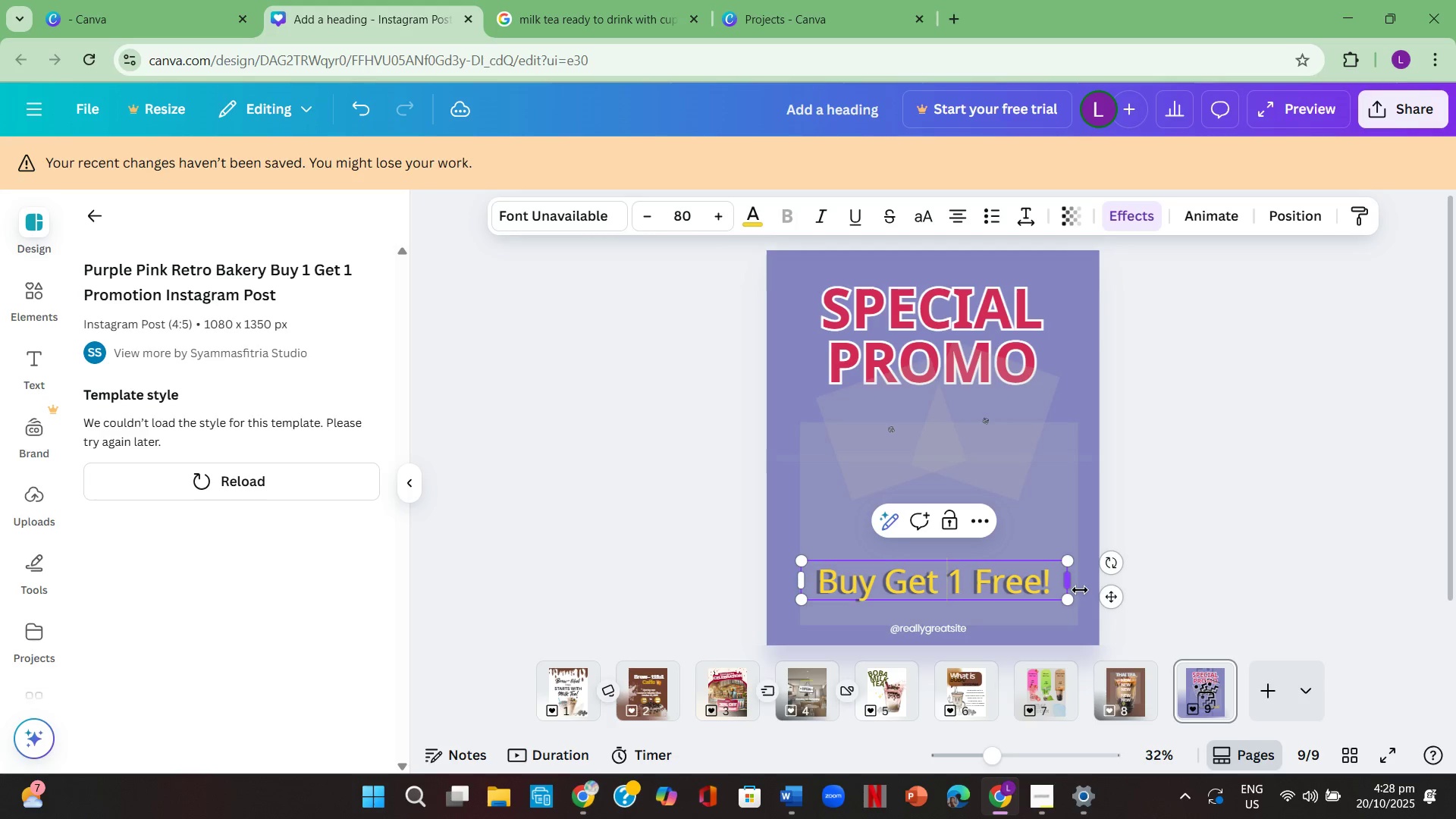 
key(ArrowRight)
 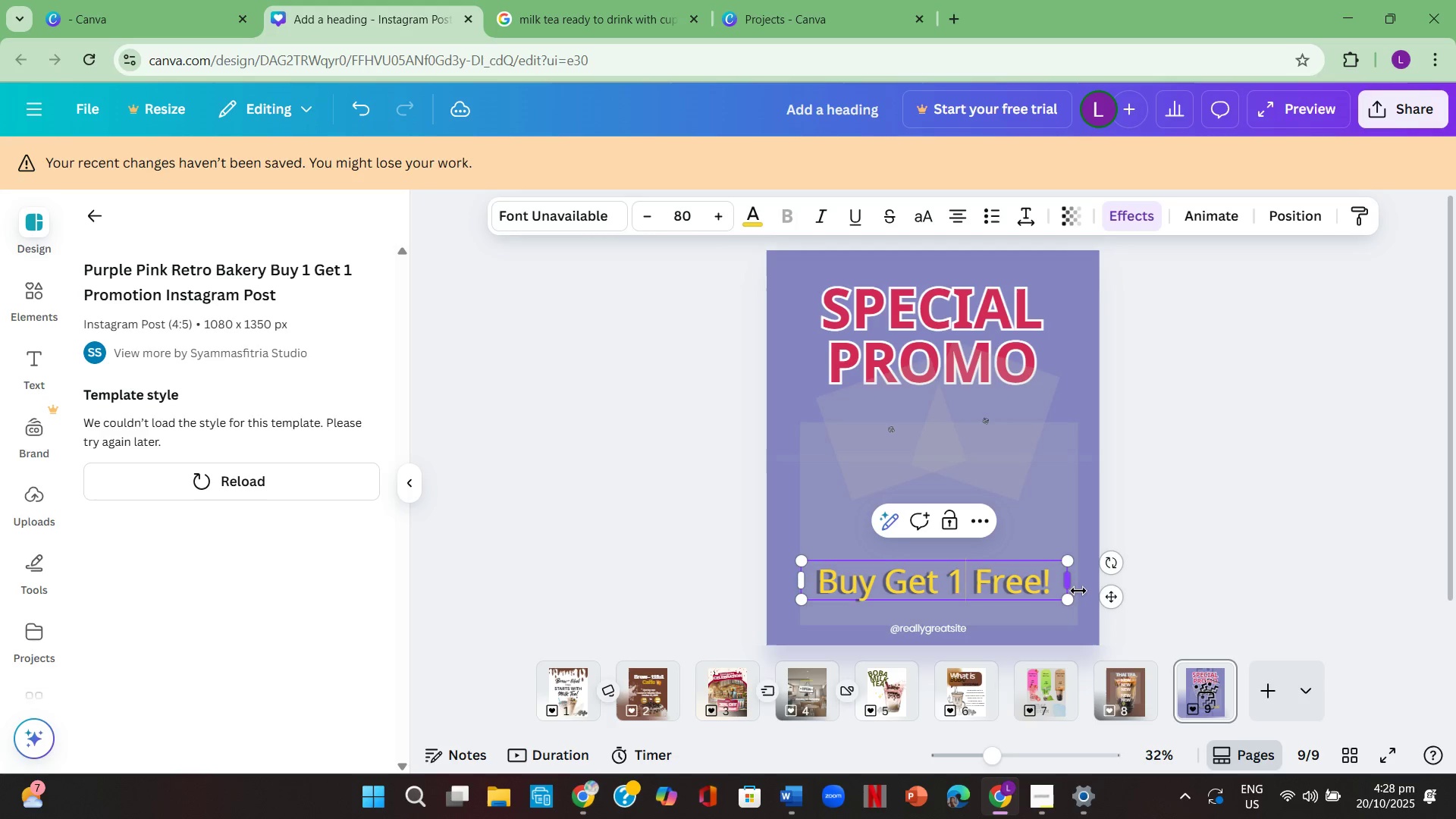 
key(ArrowRight)
 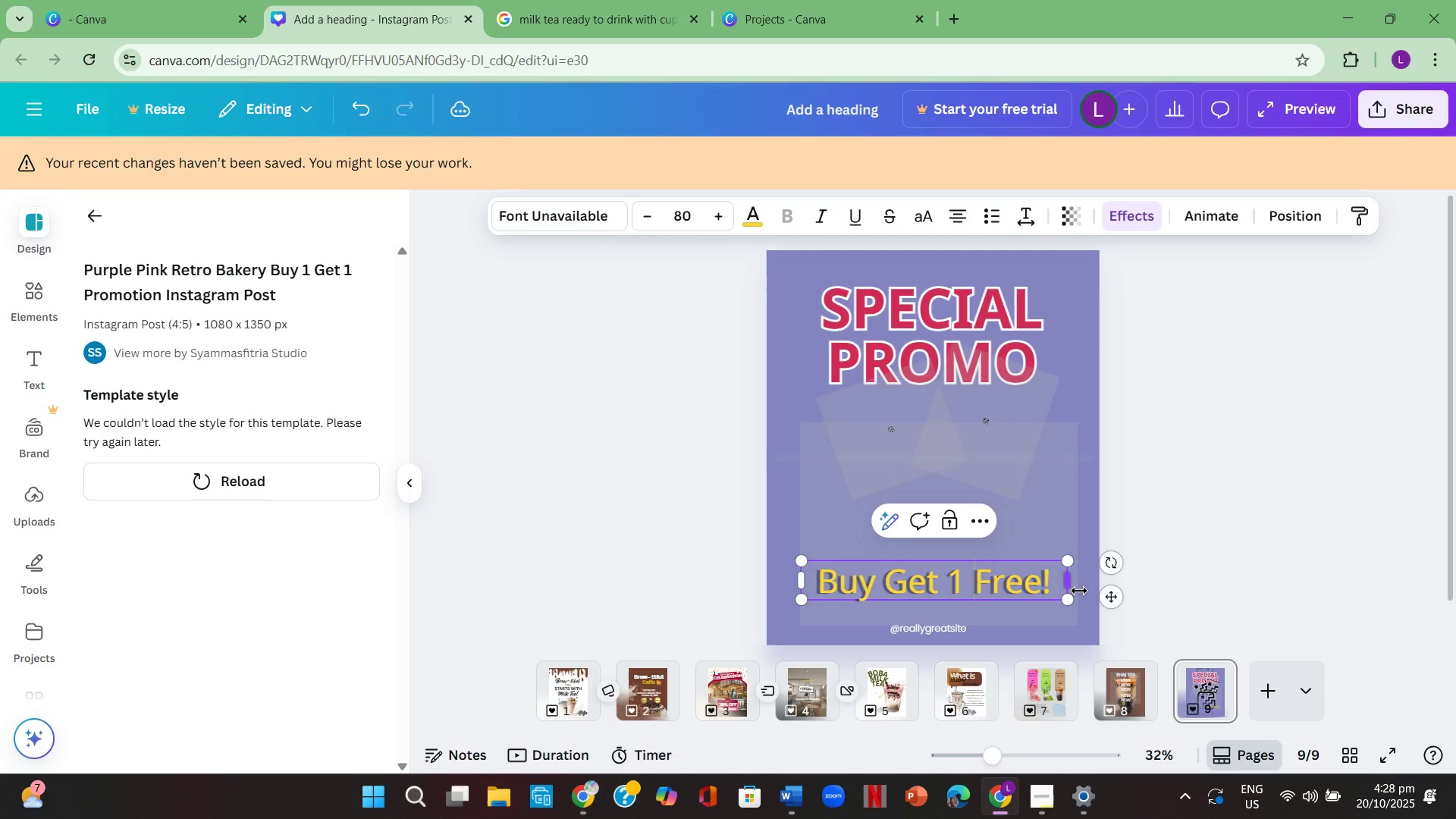 
key(ArrowRight)
 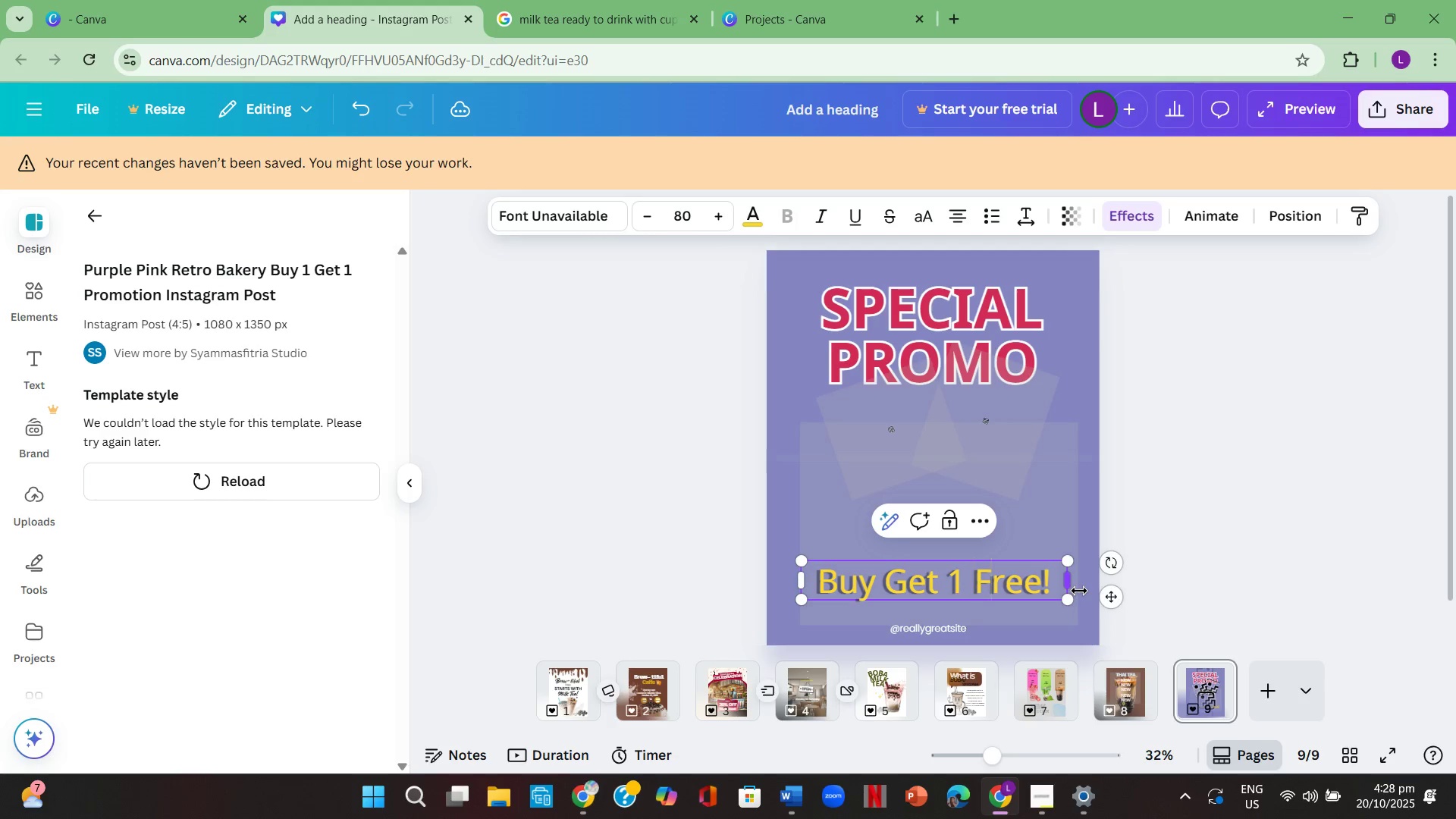 
key(ArrowRight)
 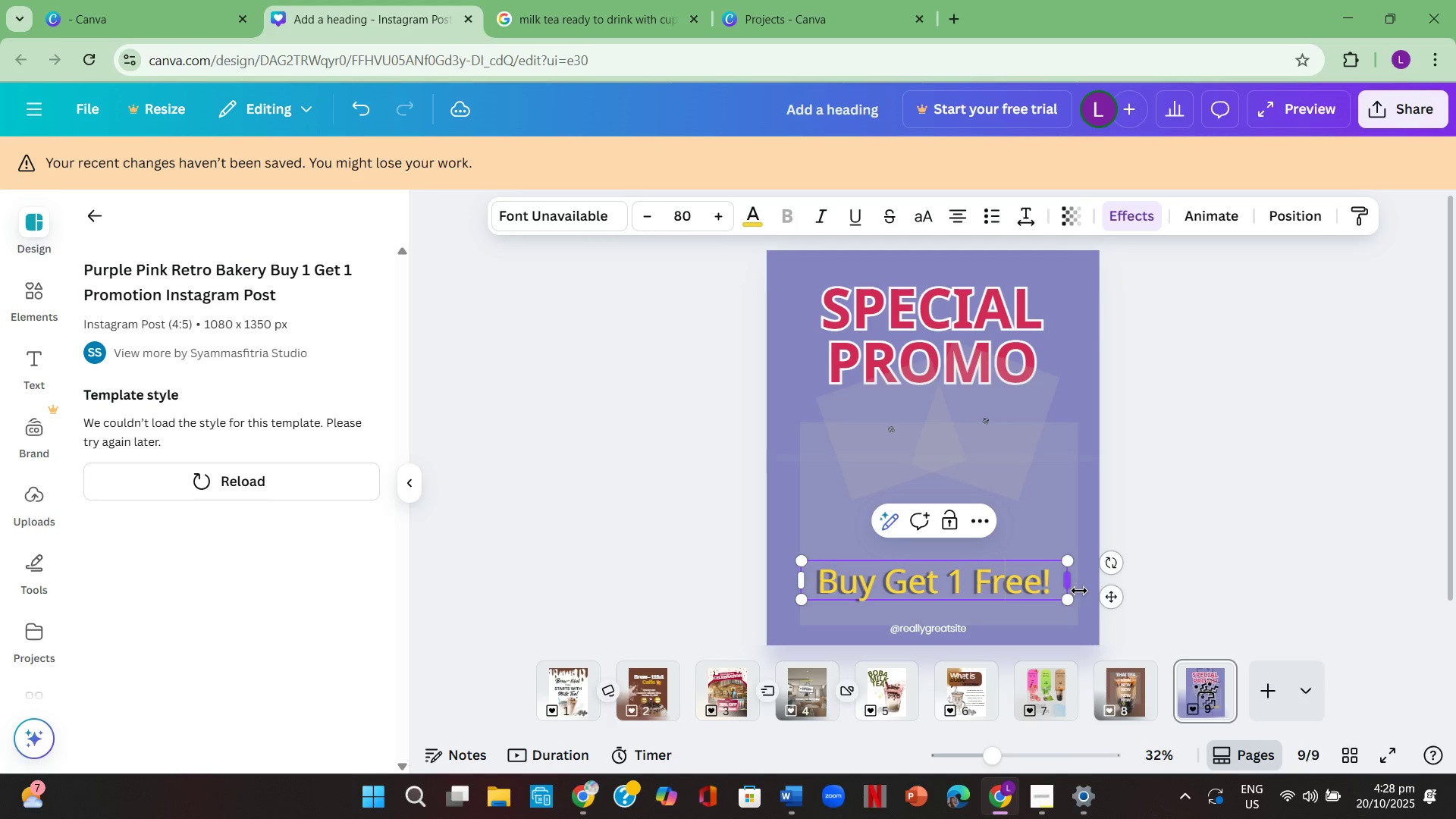 
key(ArrowRight)
 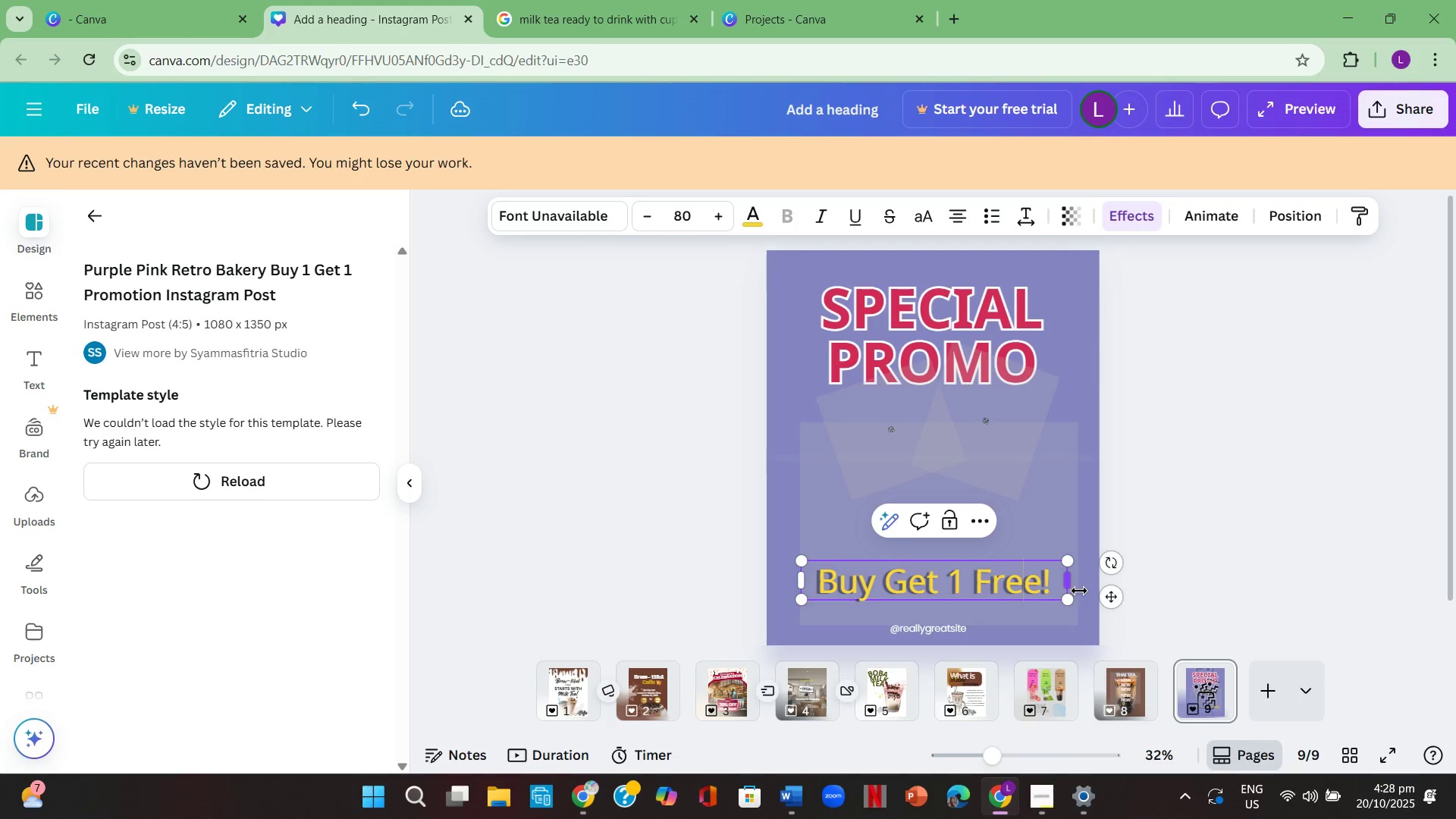 
key(ArrowRight)
 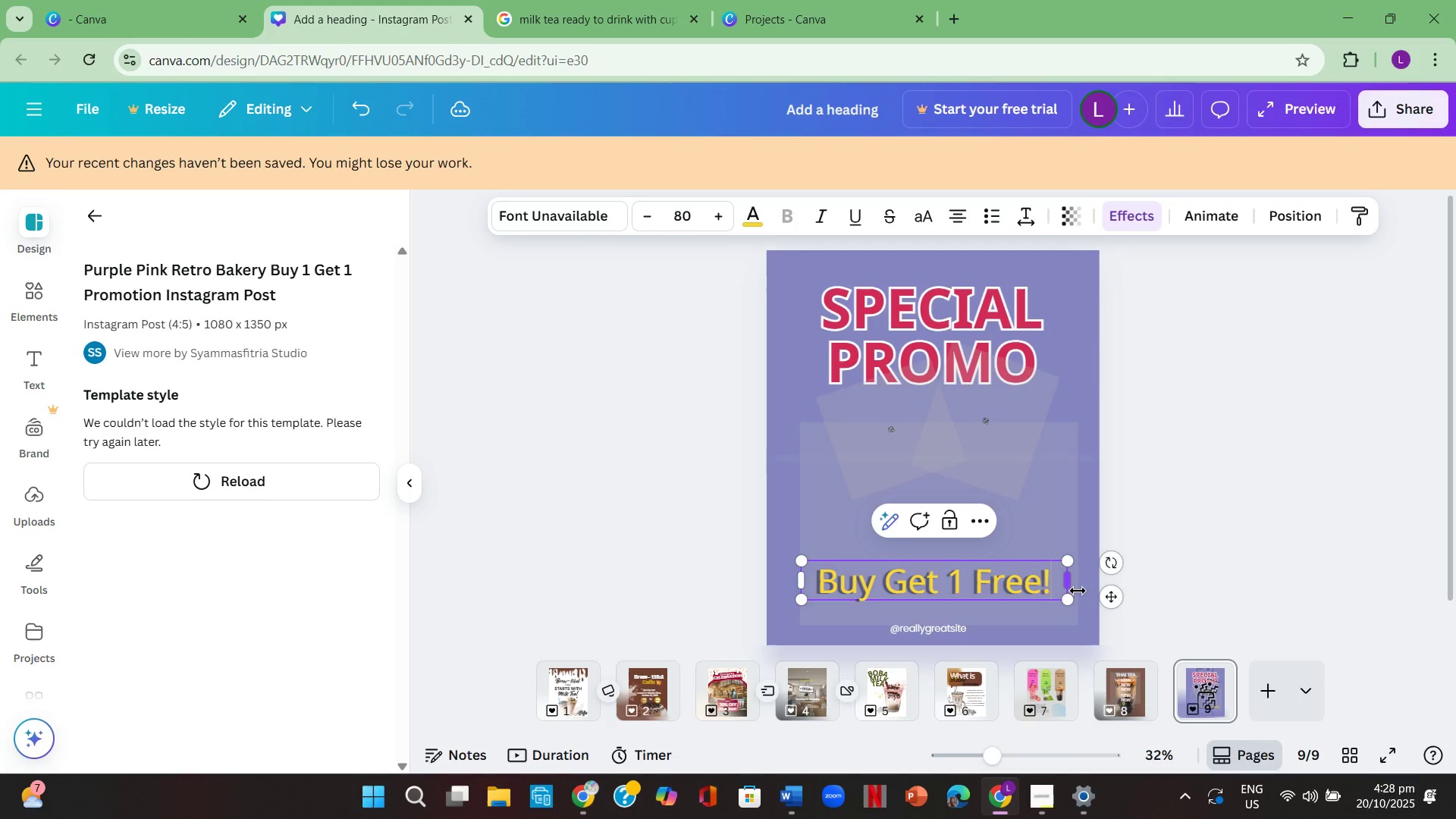 
key(ArrowRight)
 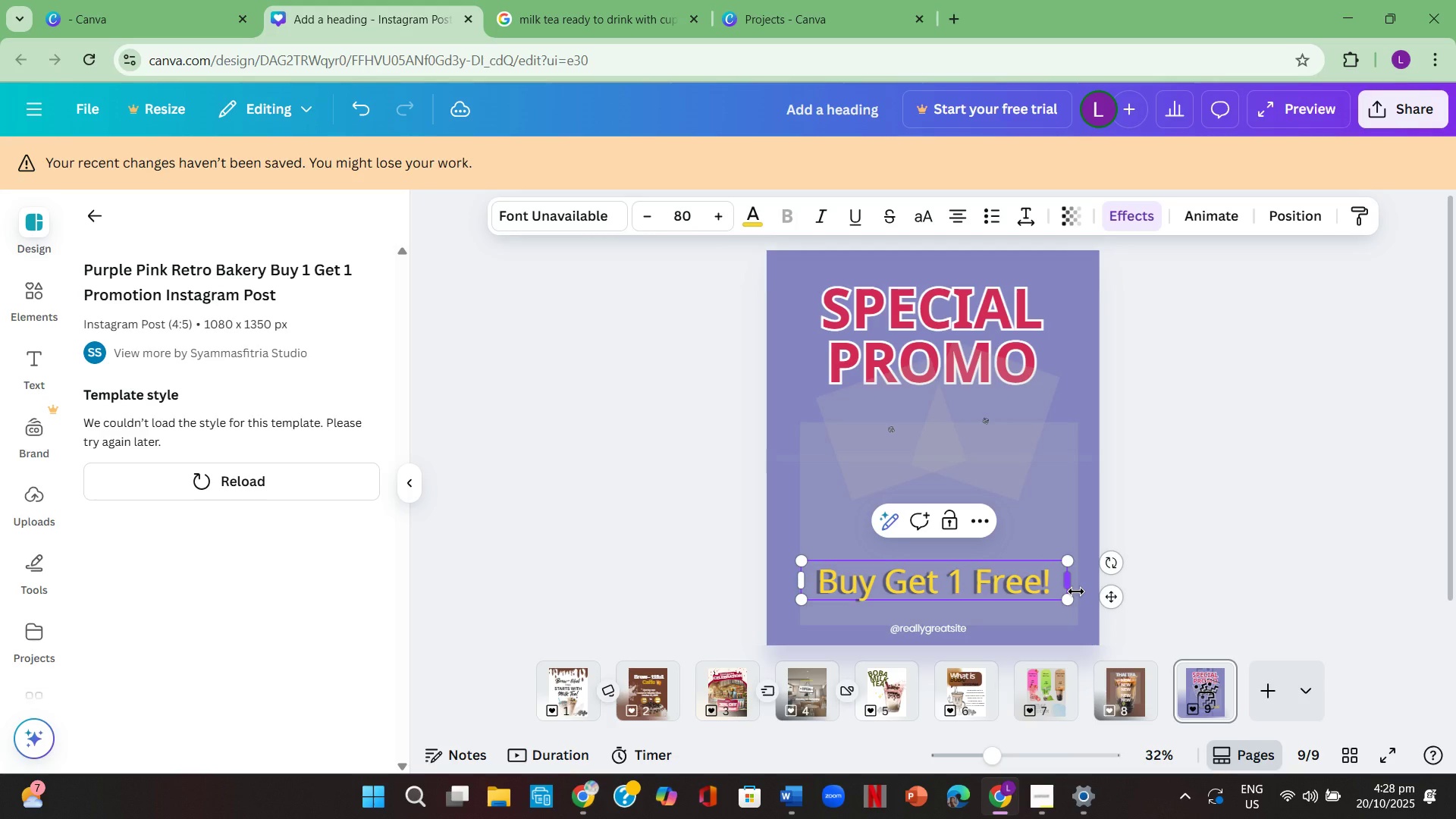 
key(Backspace)
key(Backspace)
key(Backspace)
key(Backspace)
key(Backspace)
key(Backspace)
key(Backspace)
key(Backspace)
key(Backspace)
key(Backspace)
key(Backspace)
type(1 take 1)
 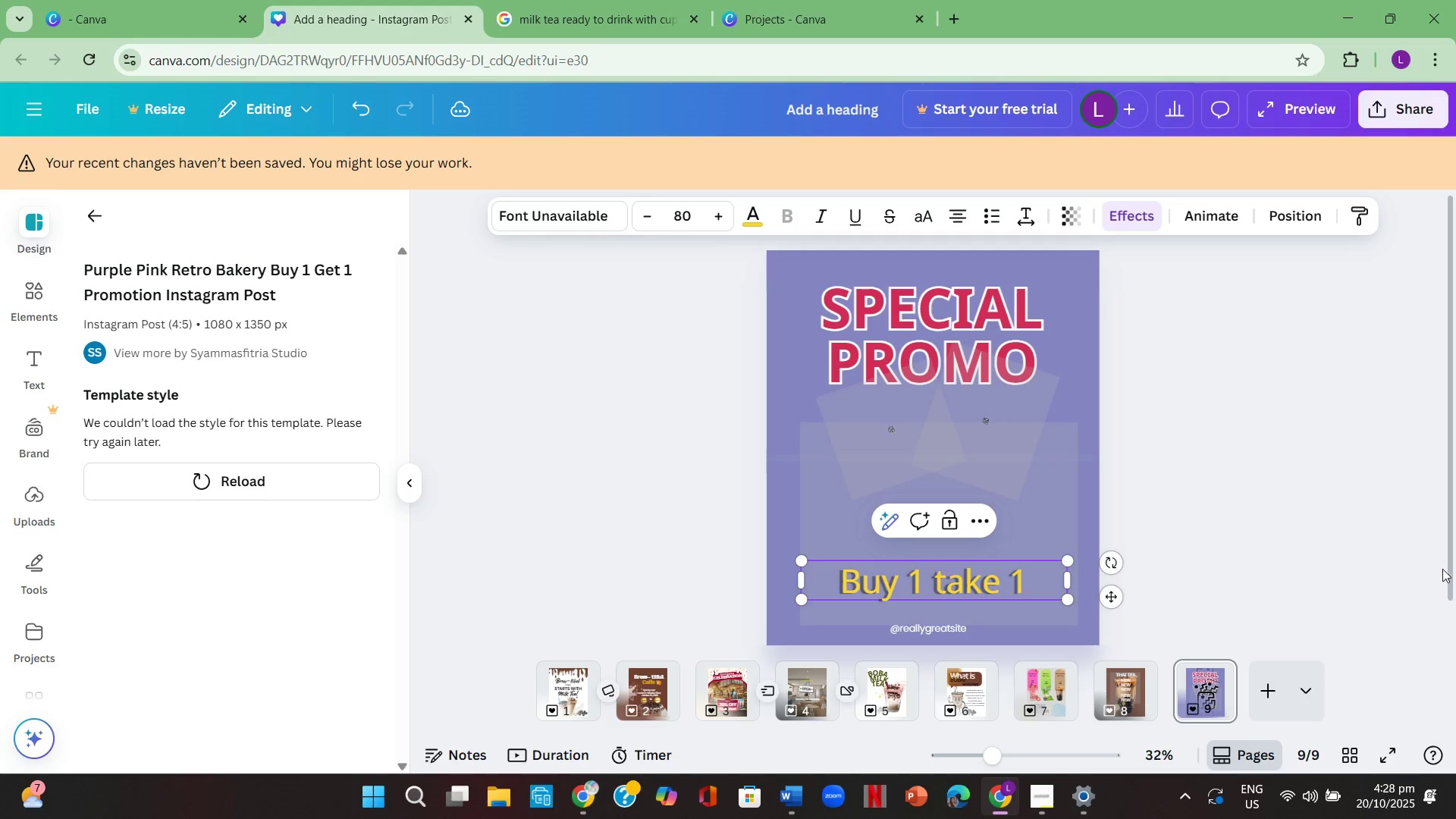 
left_click([1455, 556])
 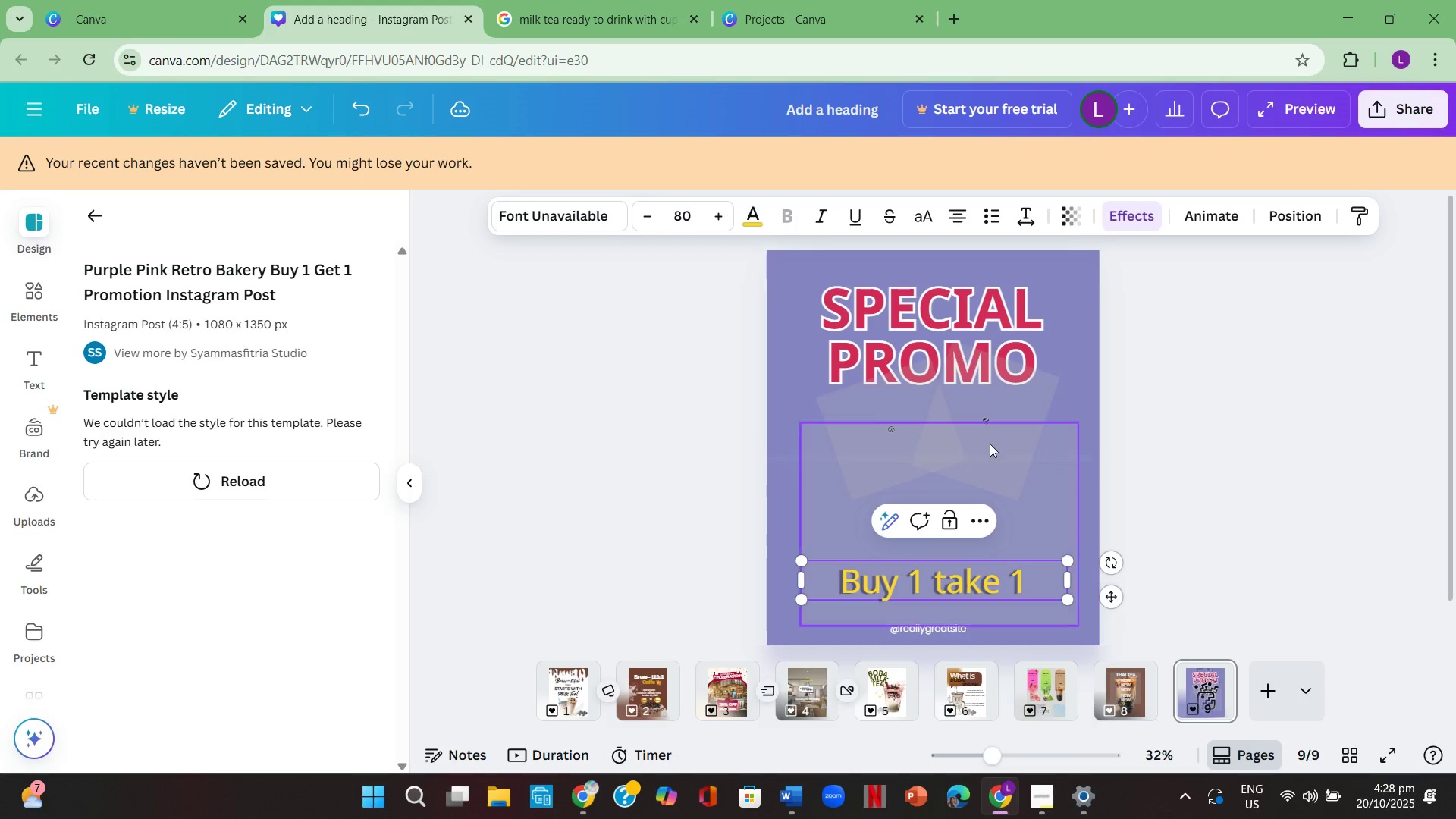 
left_click([984, 442])
 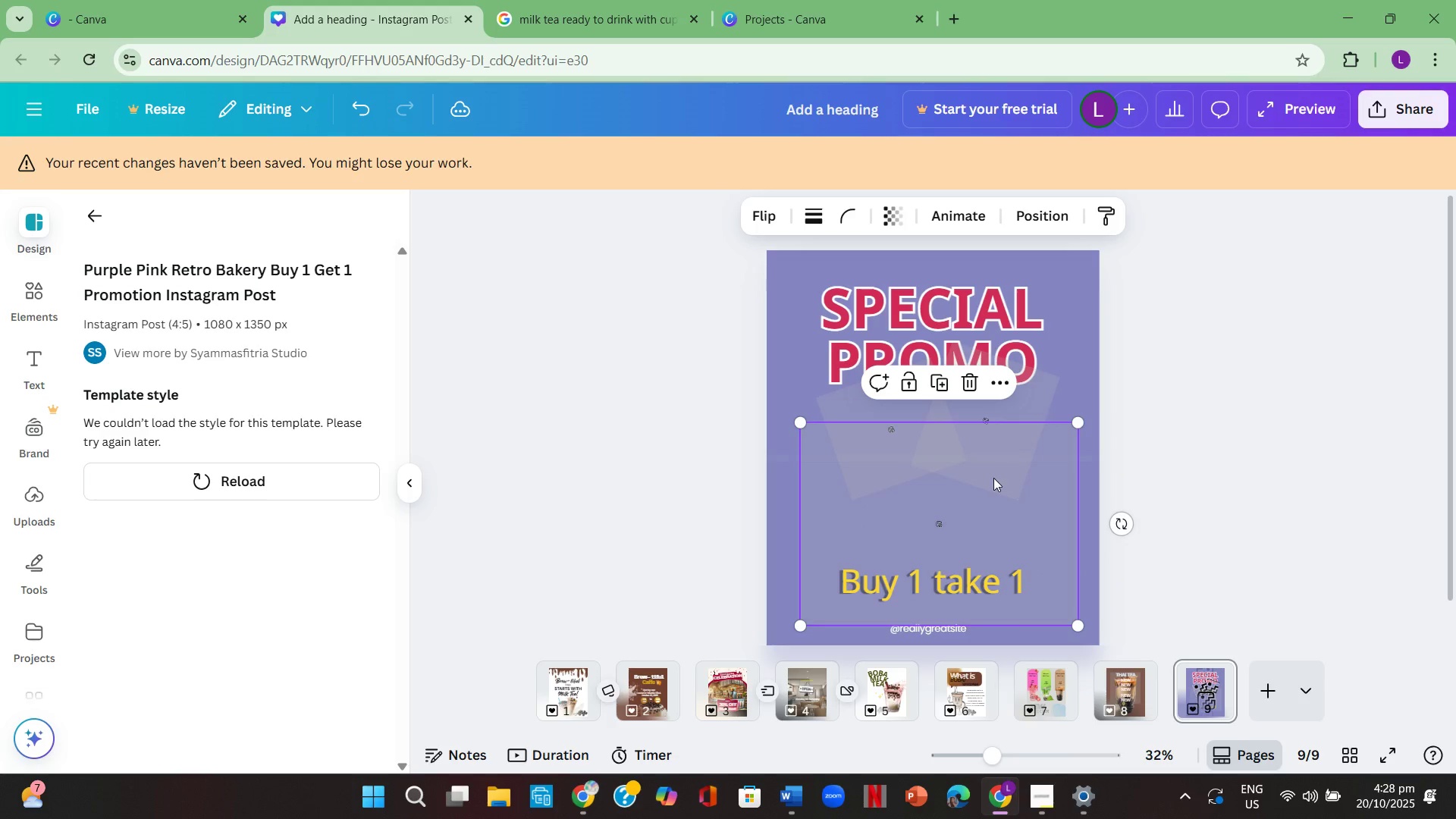 
left_click([993, 478])
 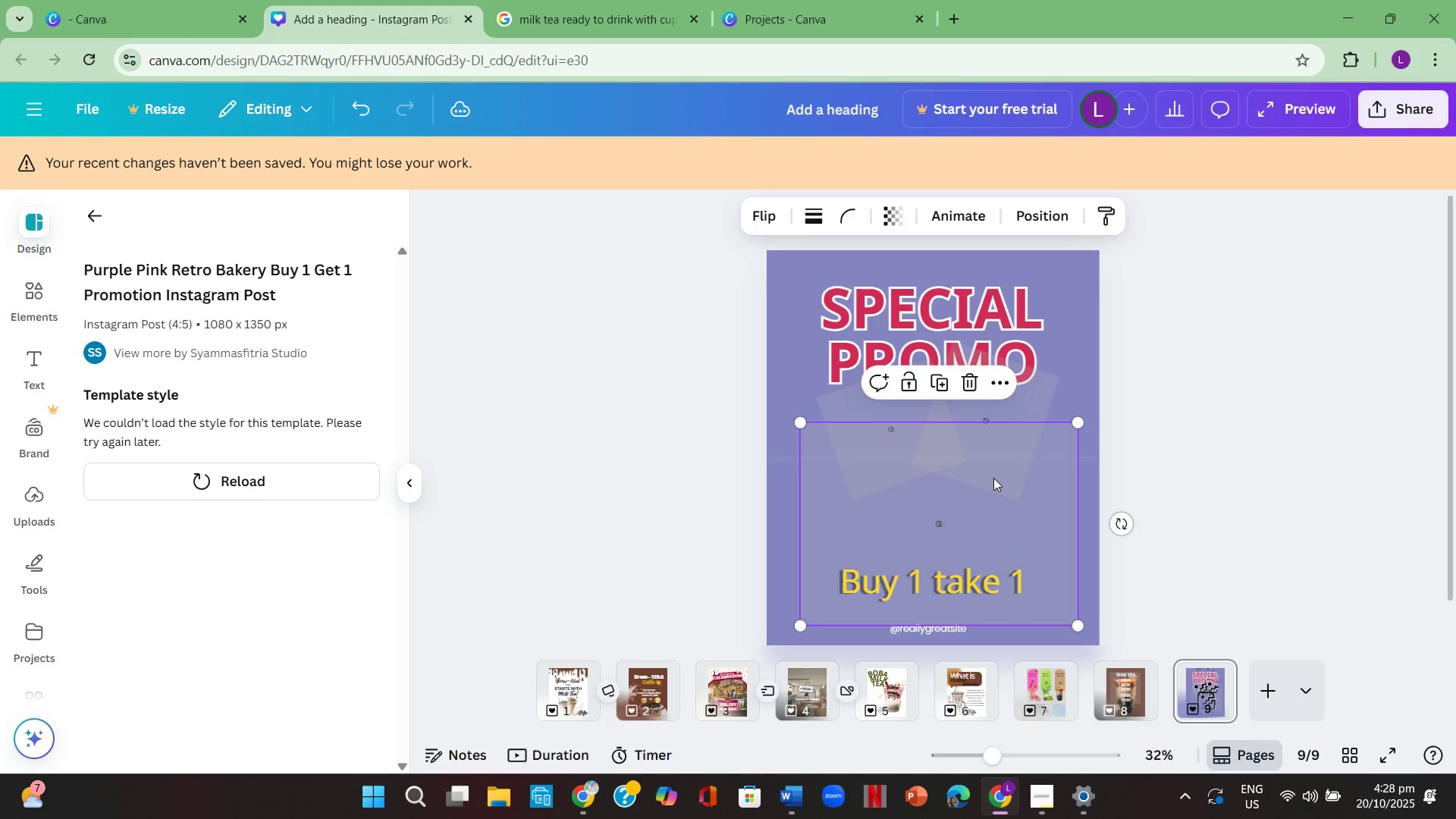 
key(Backspace)
 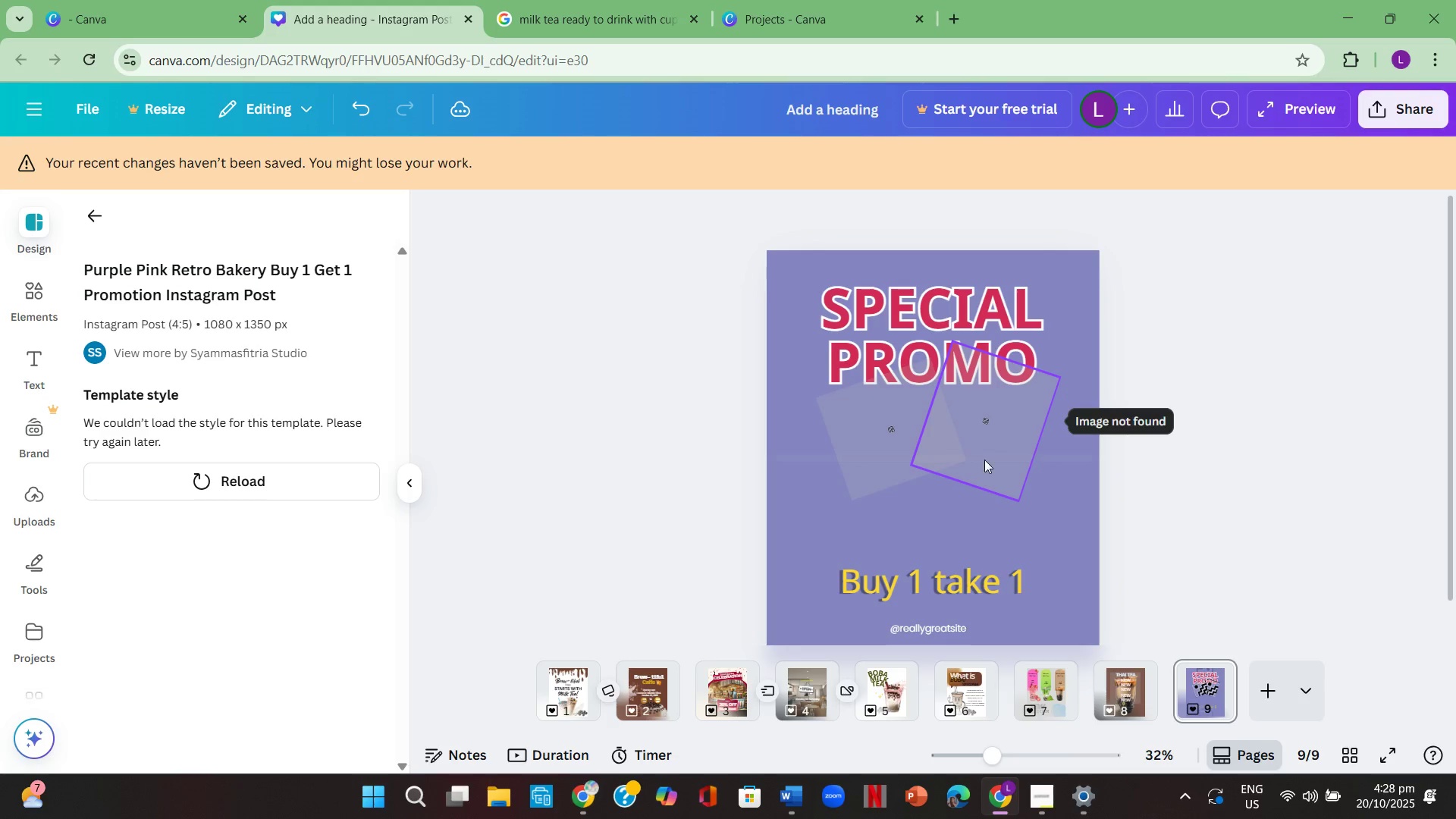 
left_click([998, 466])
 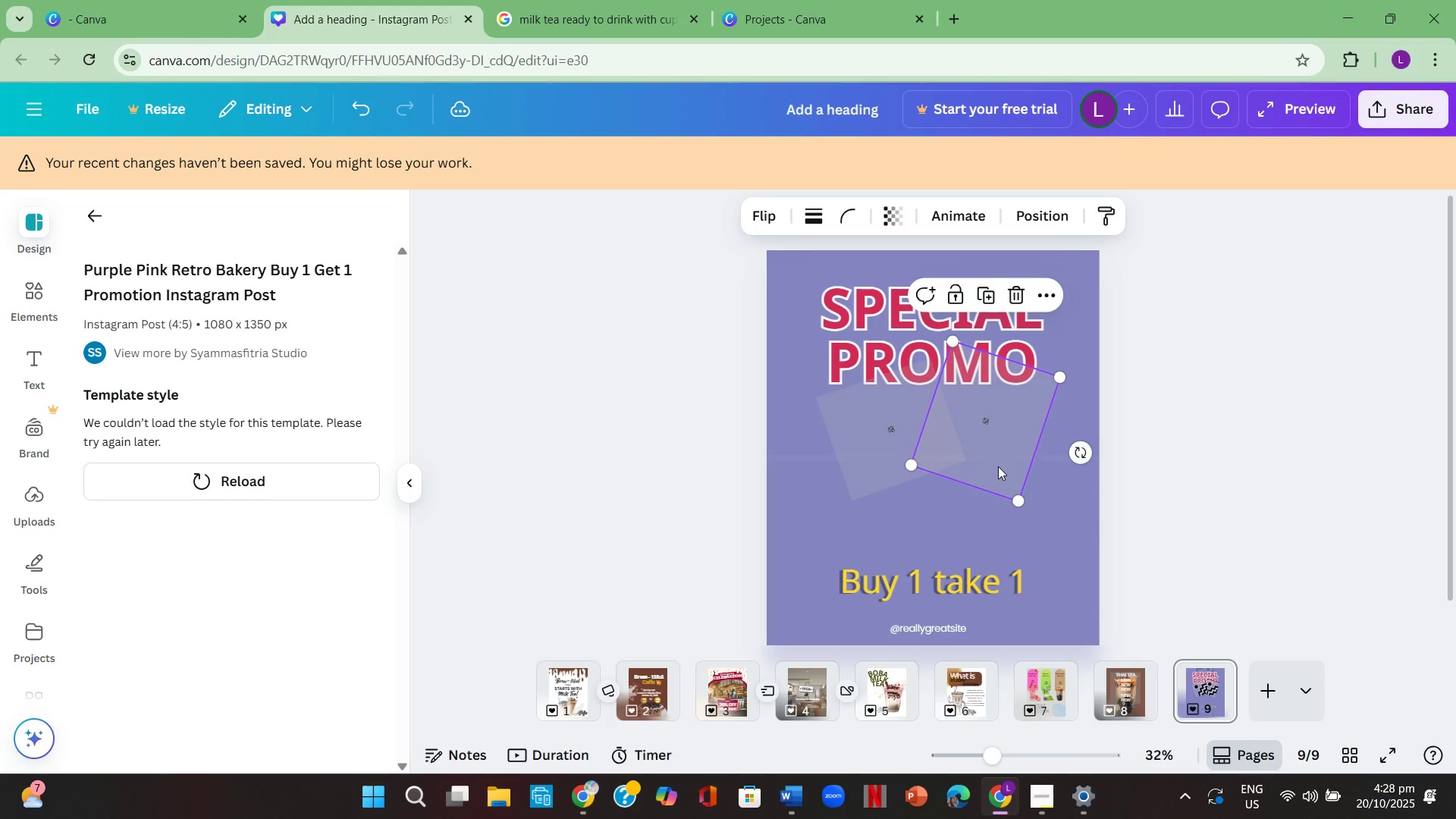 
key(Backspace)
 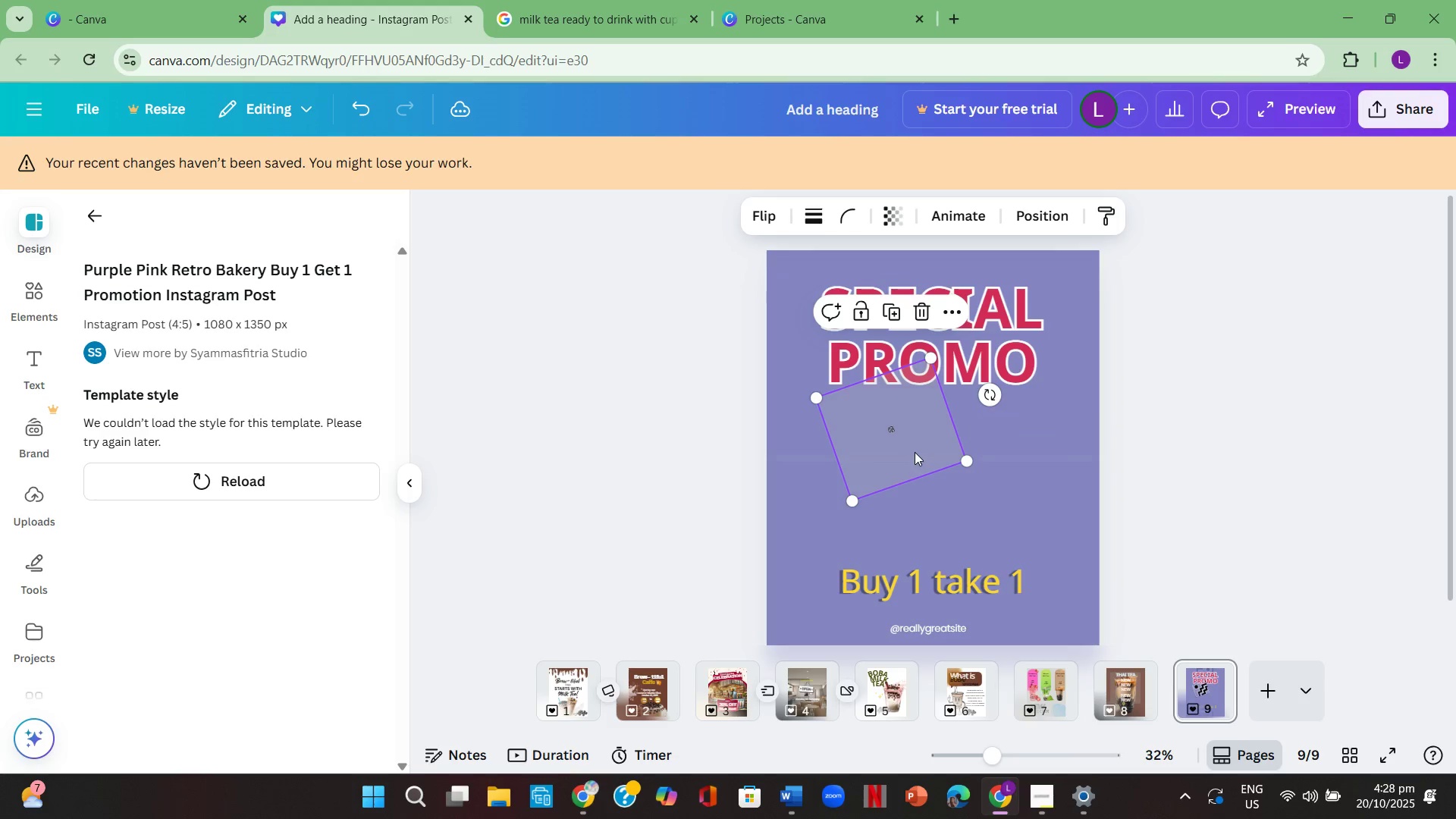 
key(Backspace)
 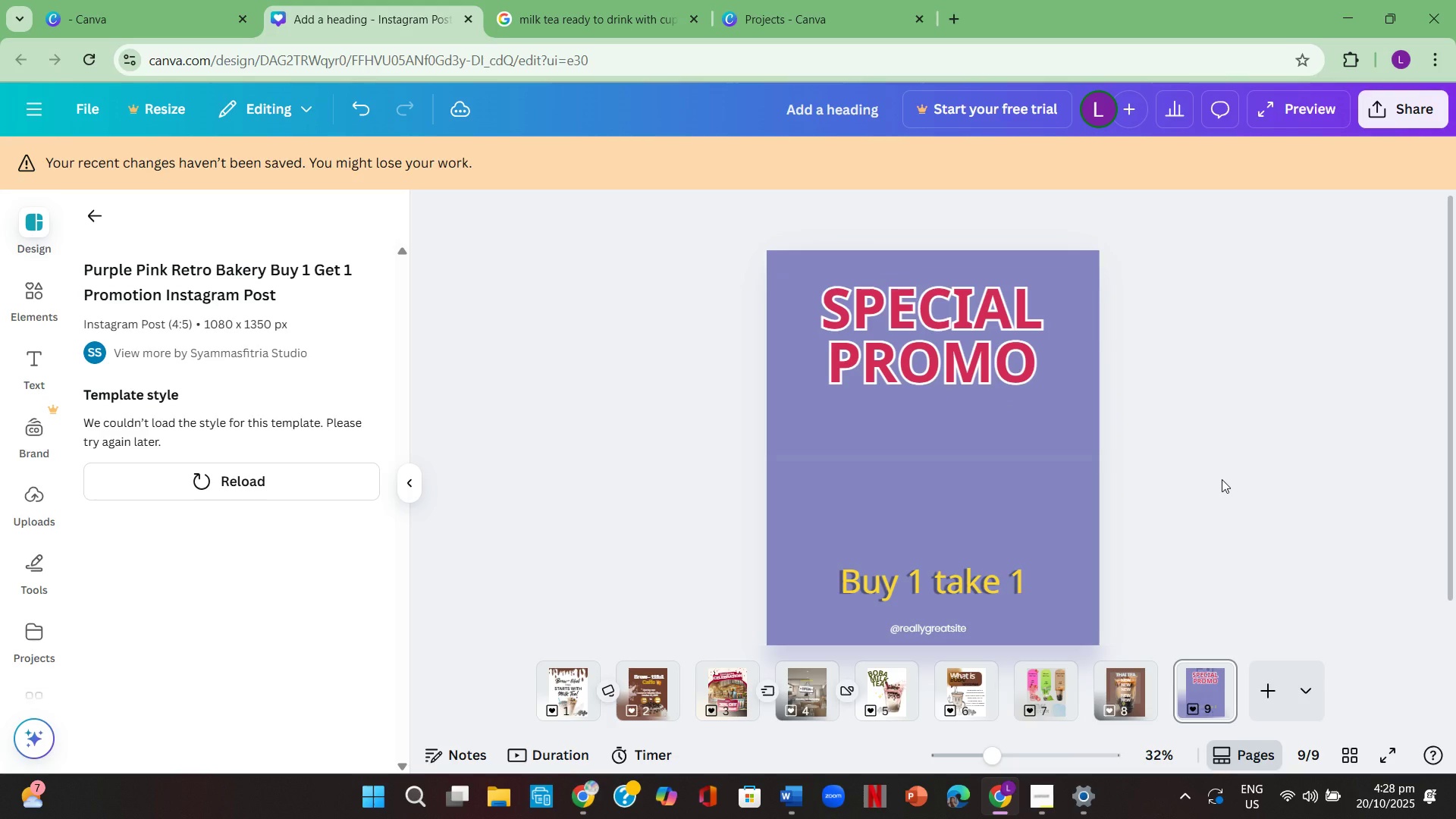 
wait(8.84)
 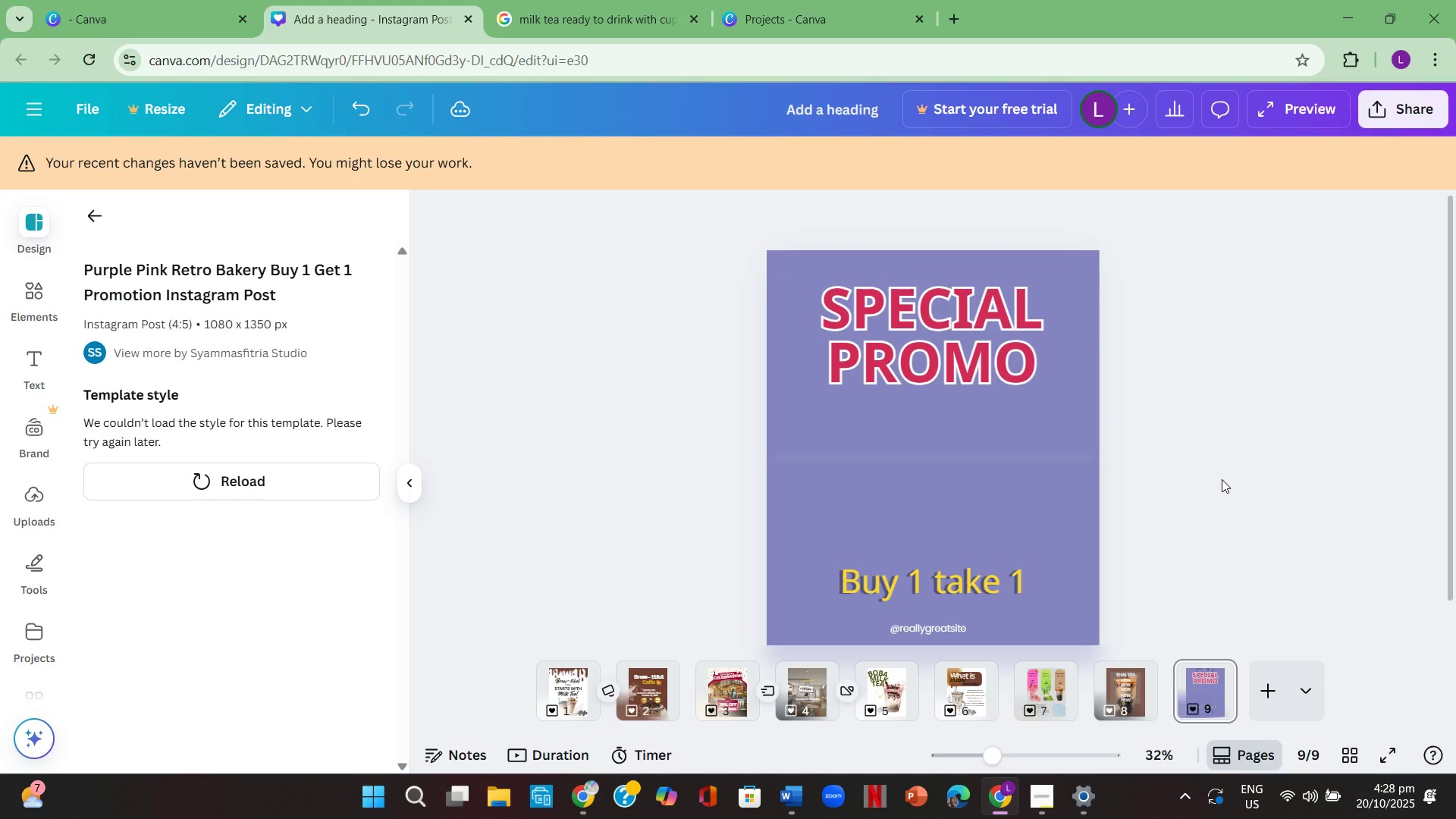 
left_click([1110, 690])
 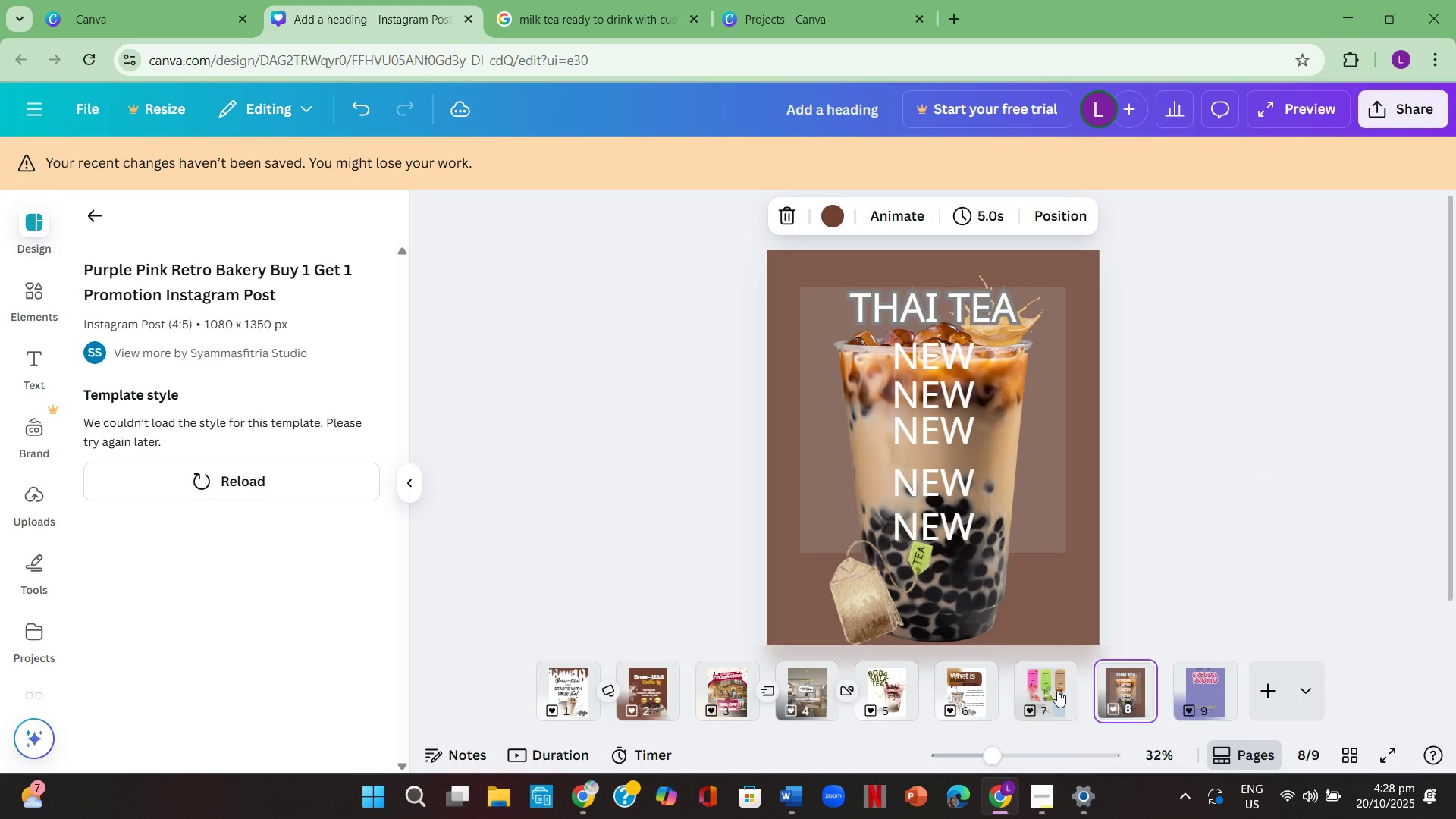 
left_click([1050, 686])
 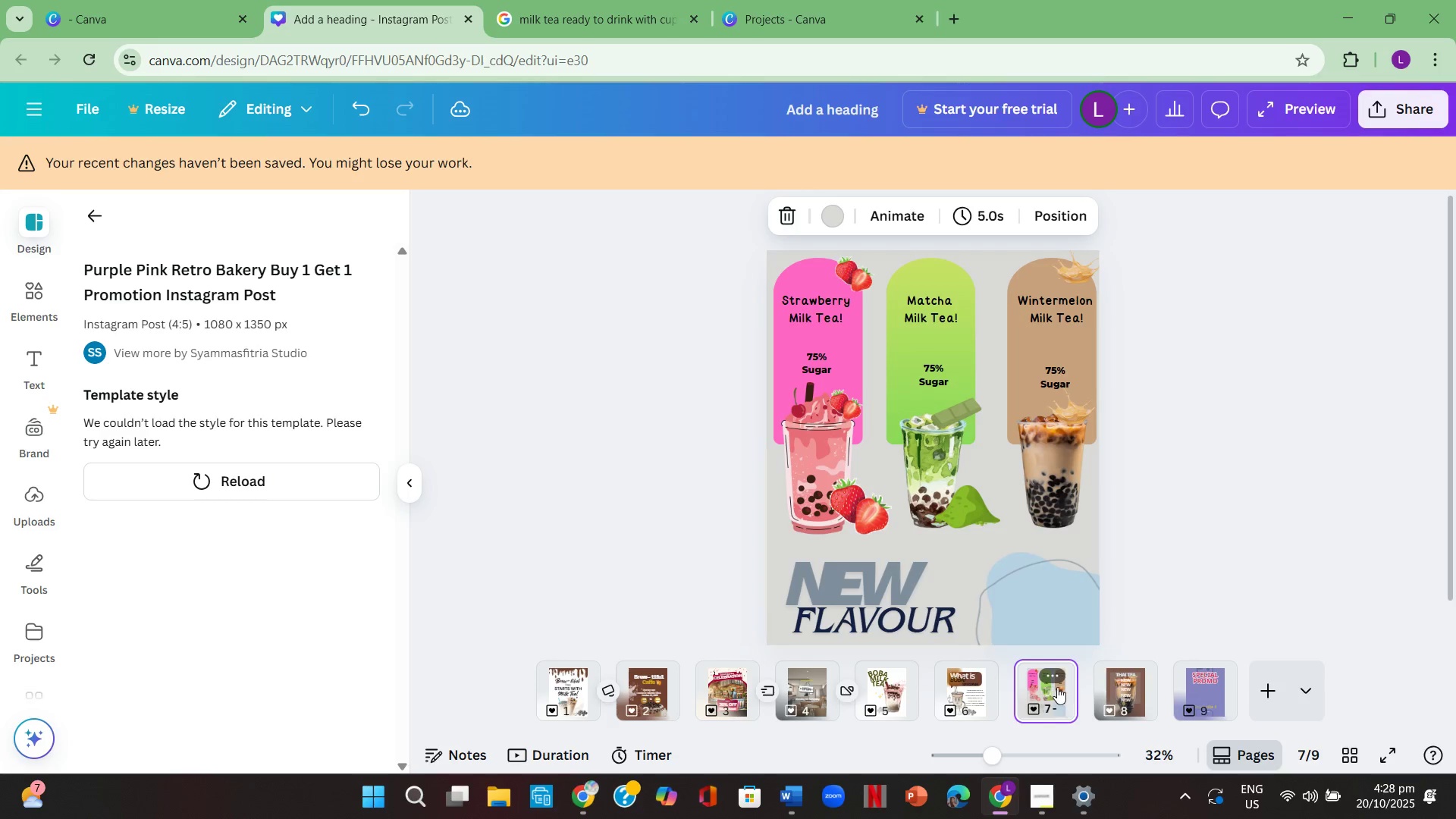 
left_click([1119, 686])
 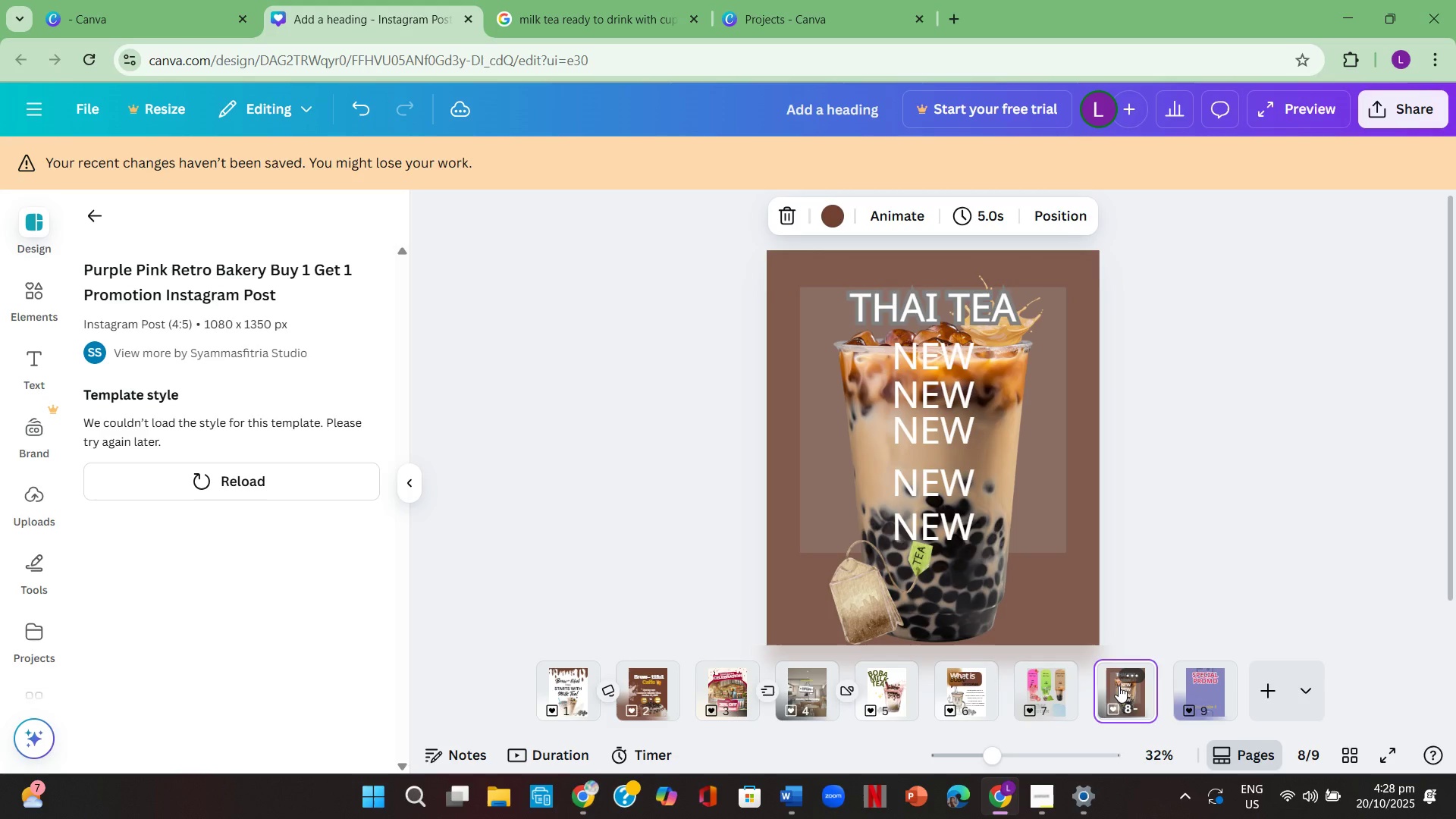 
left_click([1195, 682])
 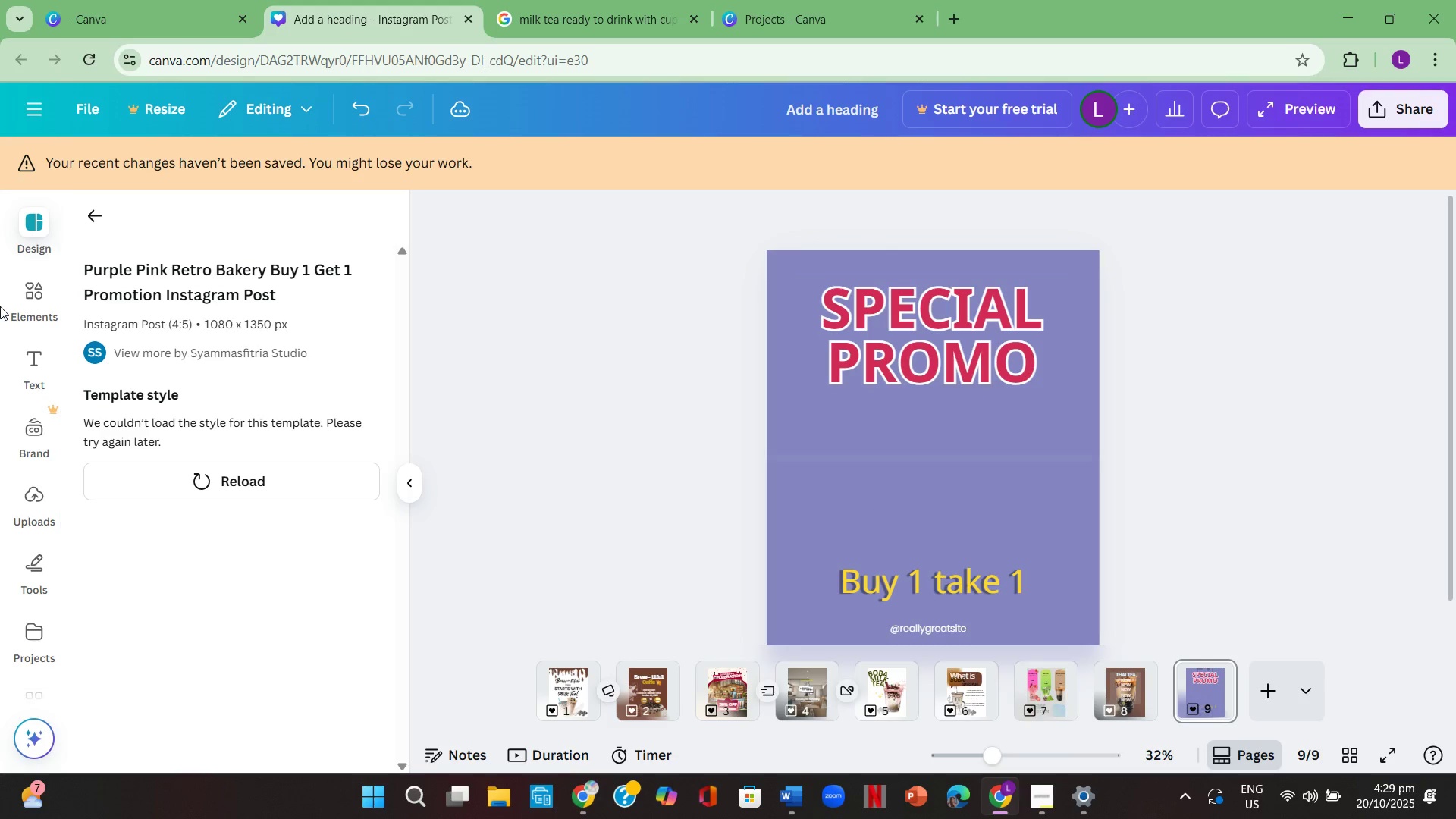 
wait(5.42)
 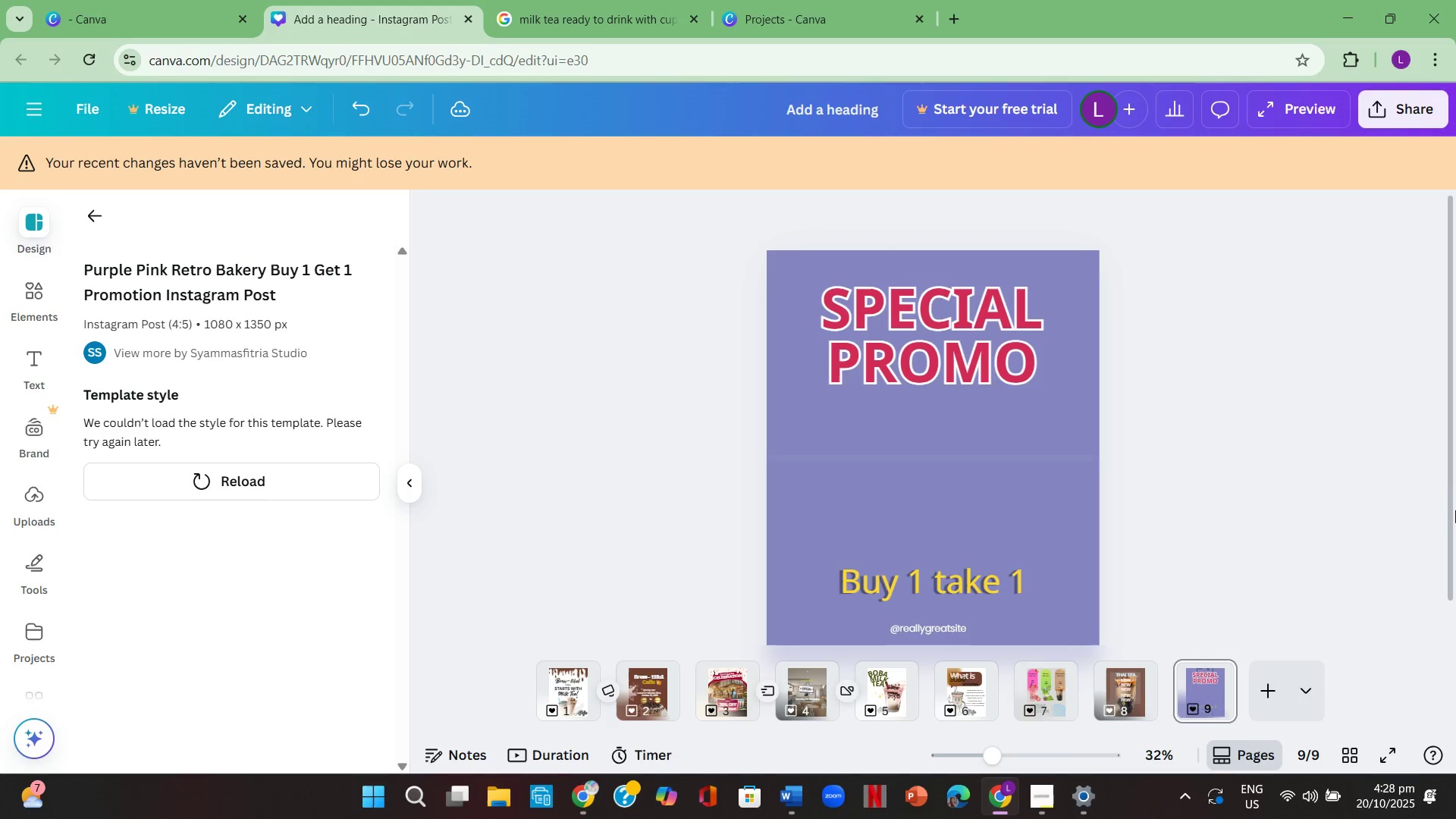 
left_click([44, 289])
 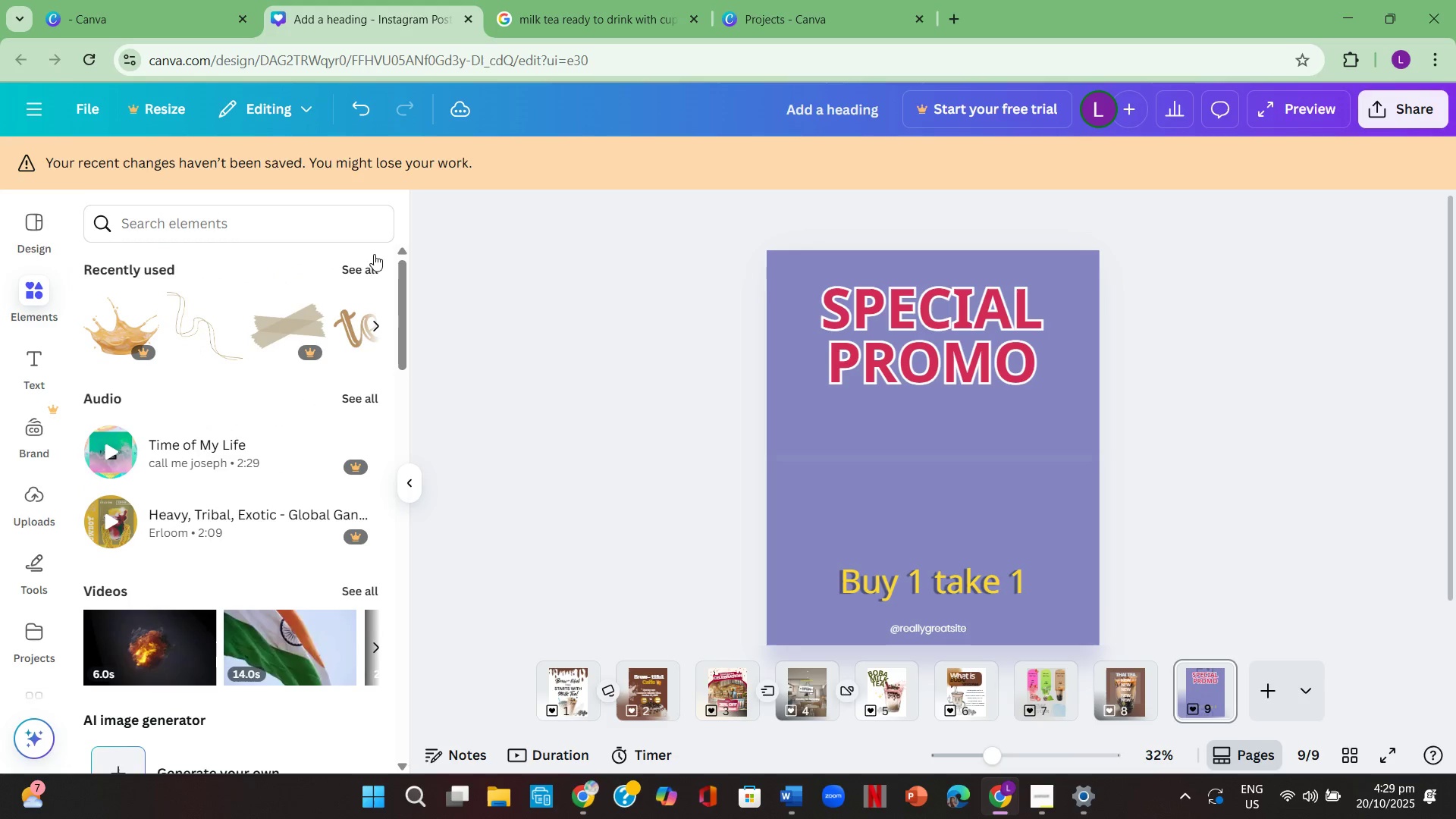 
left_click([364, 265])
 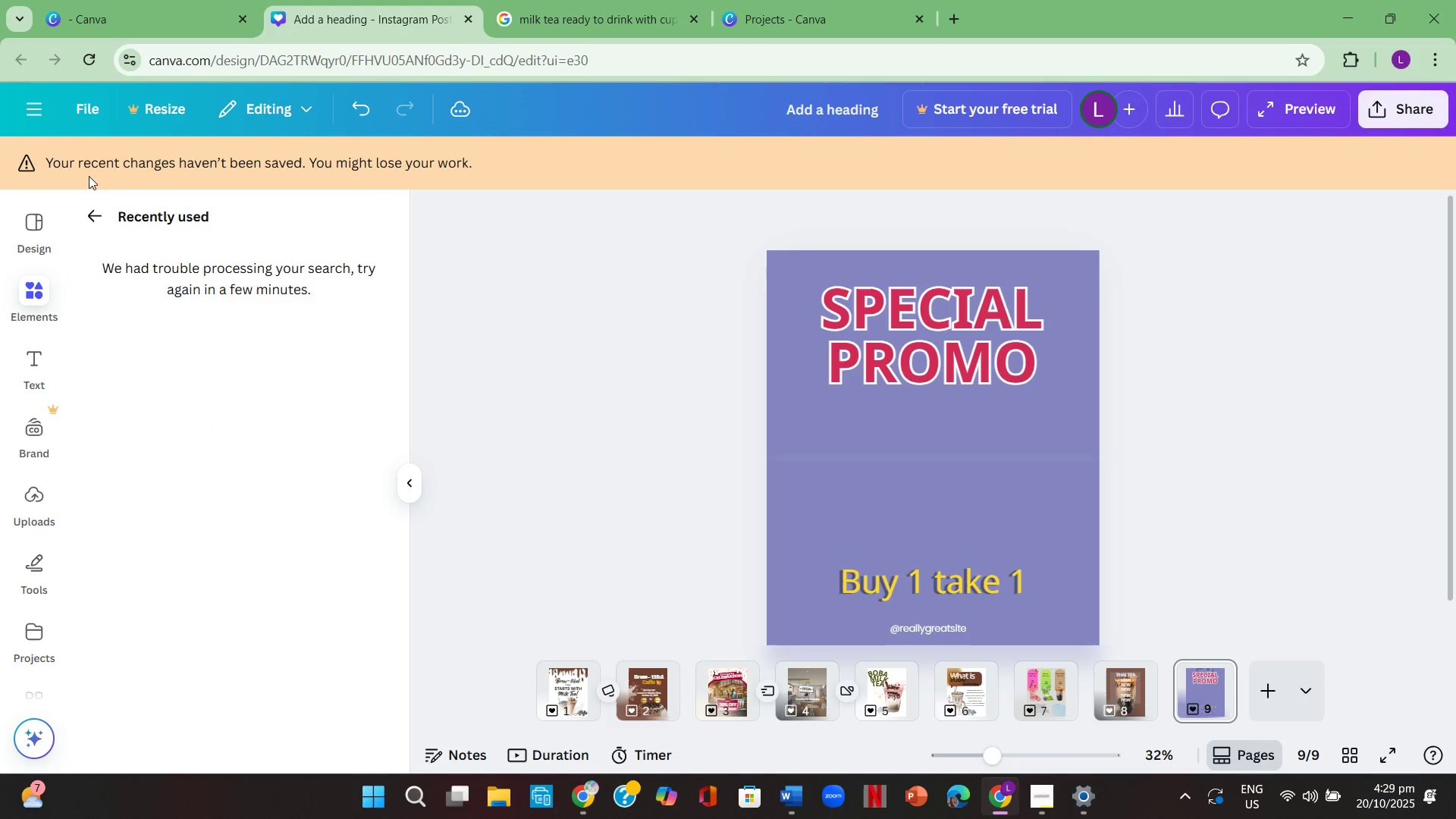 
mouse_move([108, 218])
 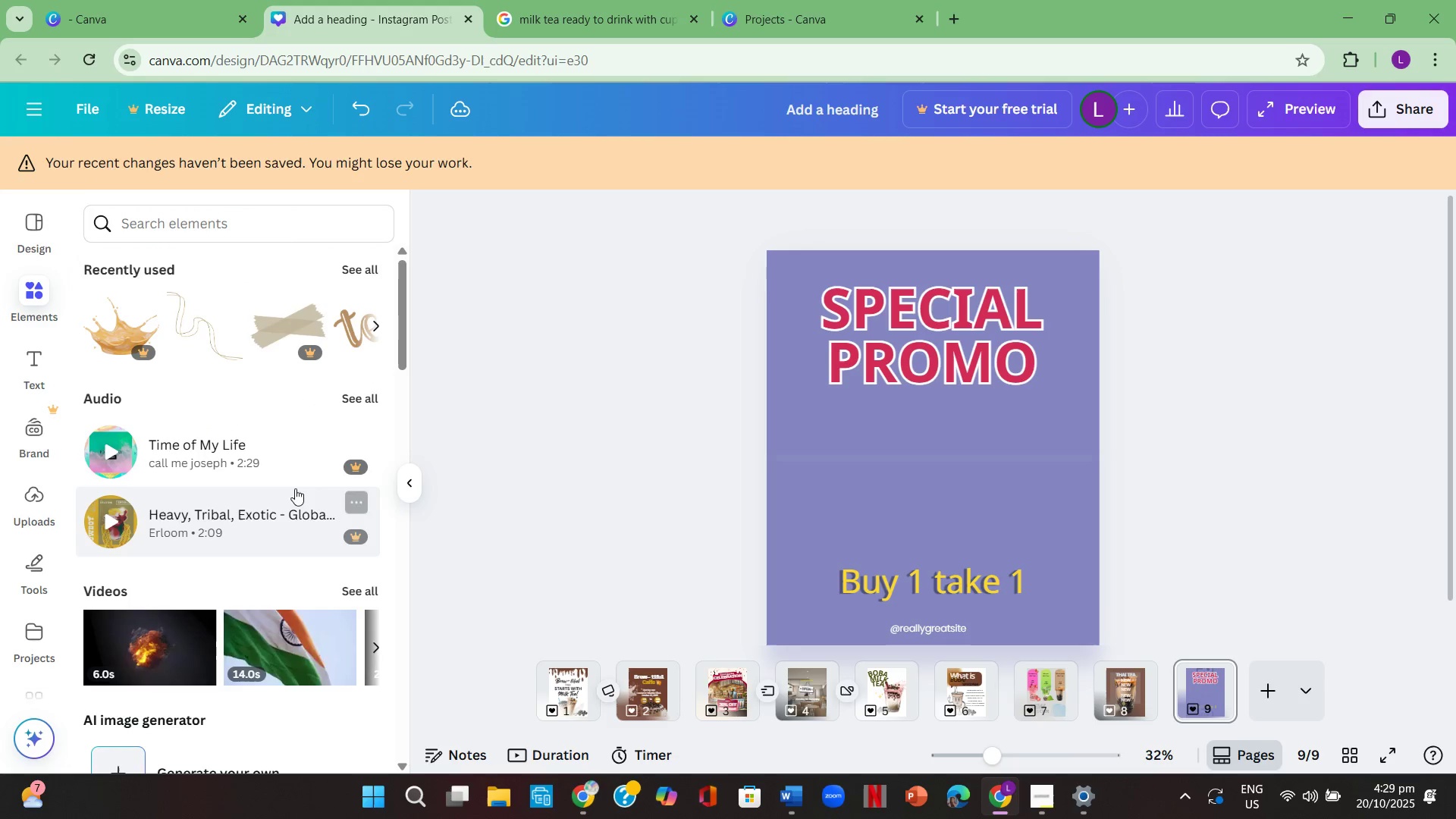 
scroll: coordinate [276, 492], scroll_direction: down, amount: 4.0
 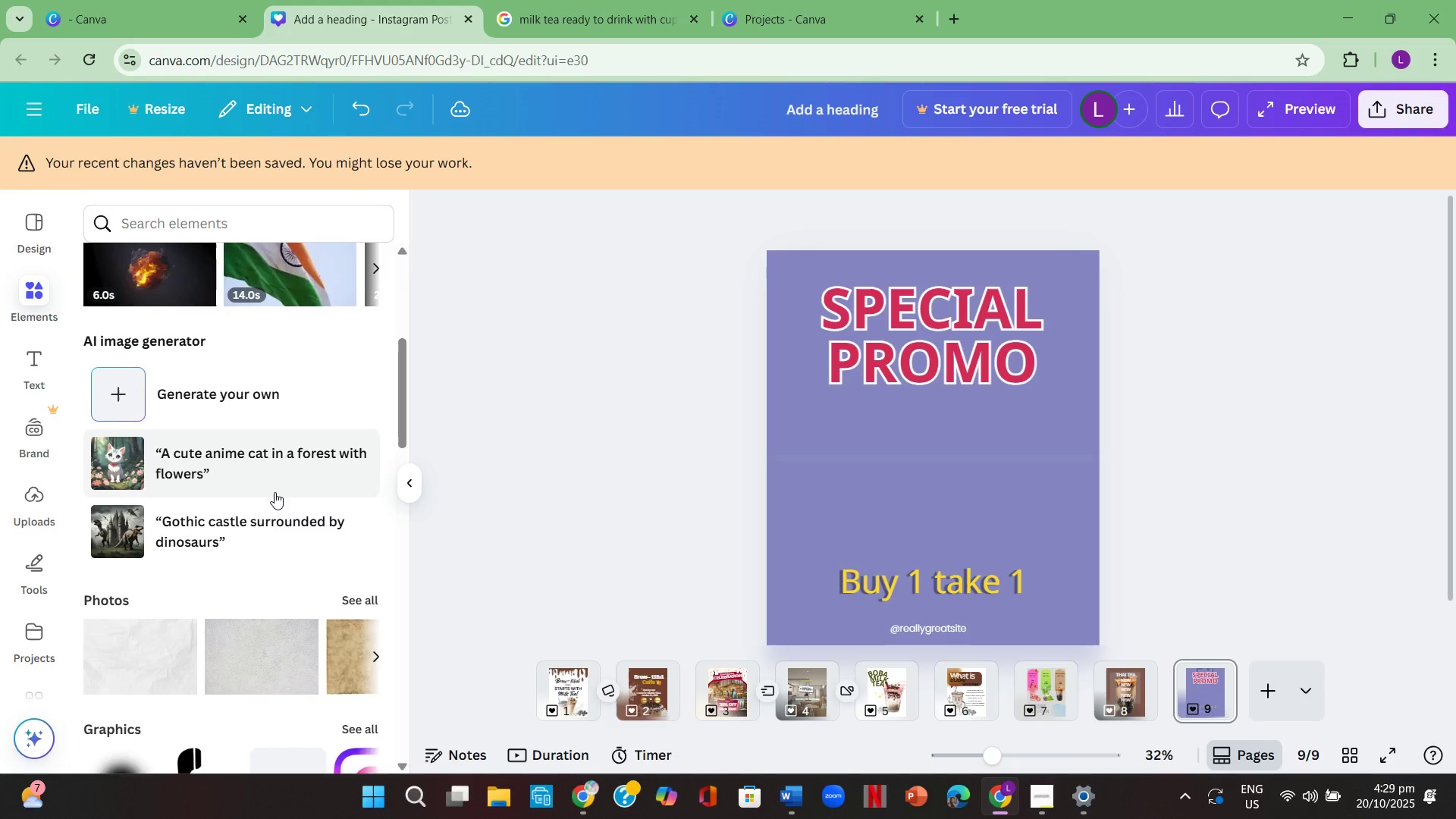 
scroll: coordinate [271, 489], scroll_direction: up, amount: 6.0
 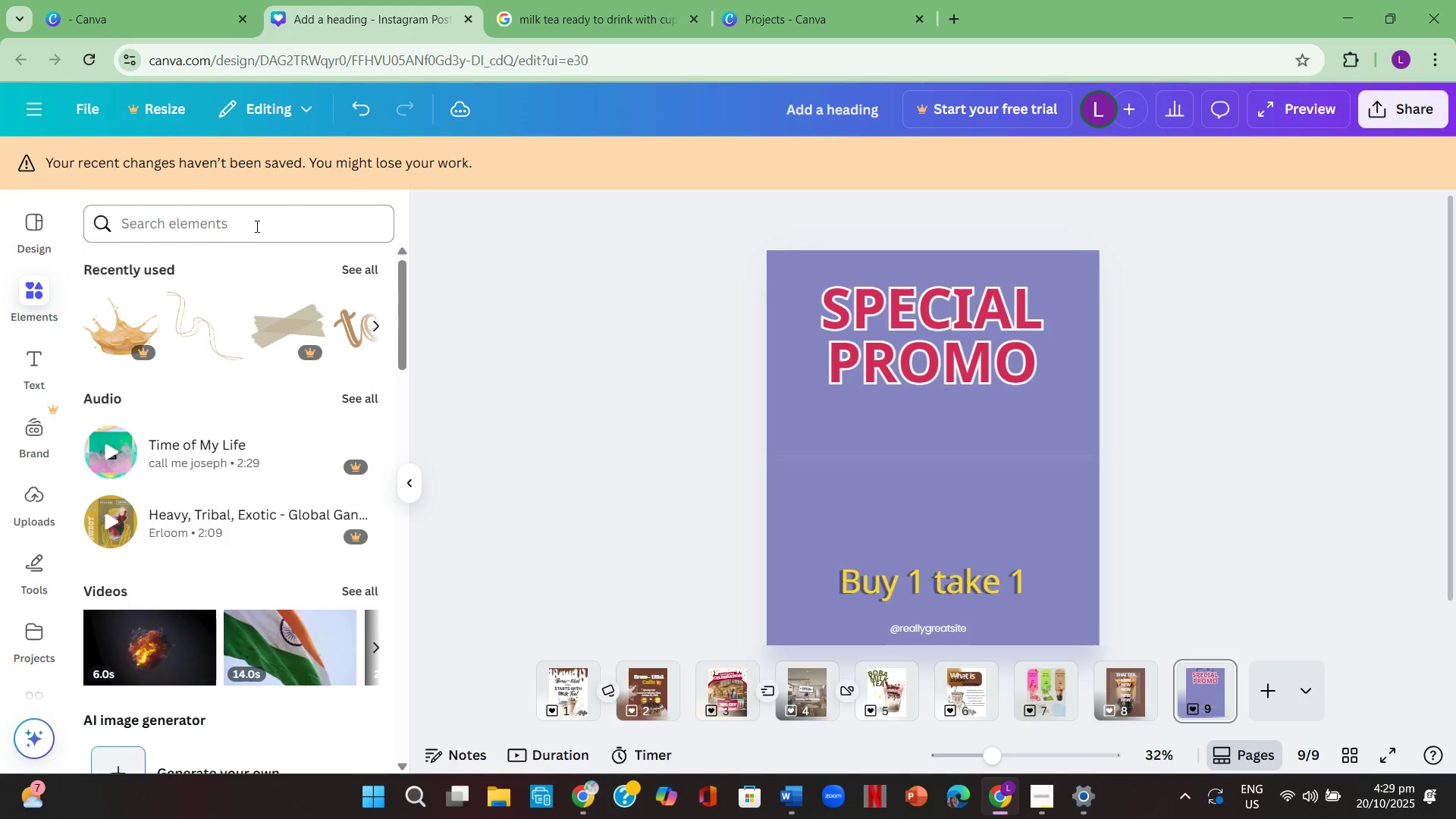 
left_click([256, 226])
 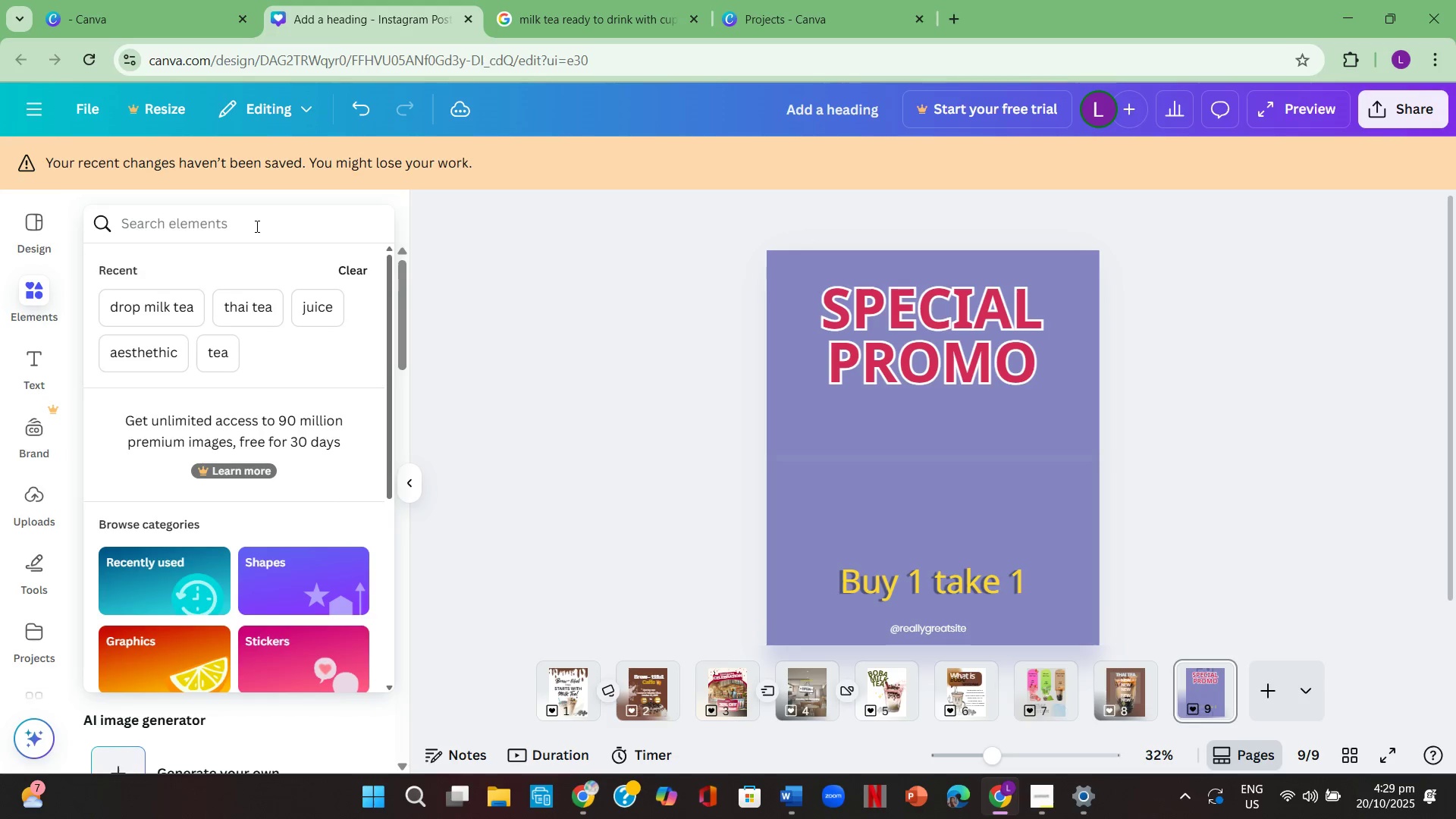 
type(buy one take 1 milk tea)
 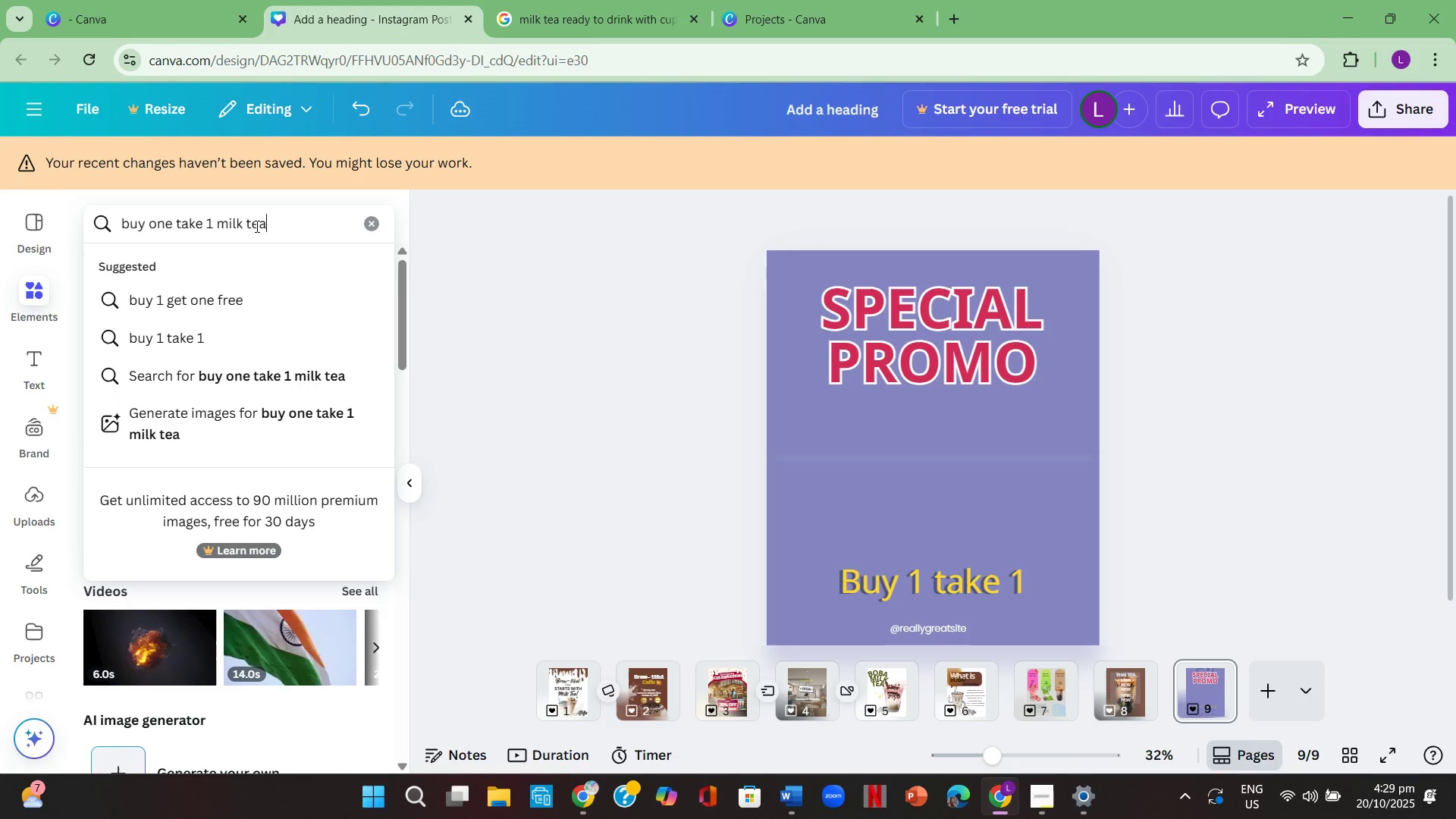 
key(Enter)
 